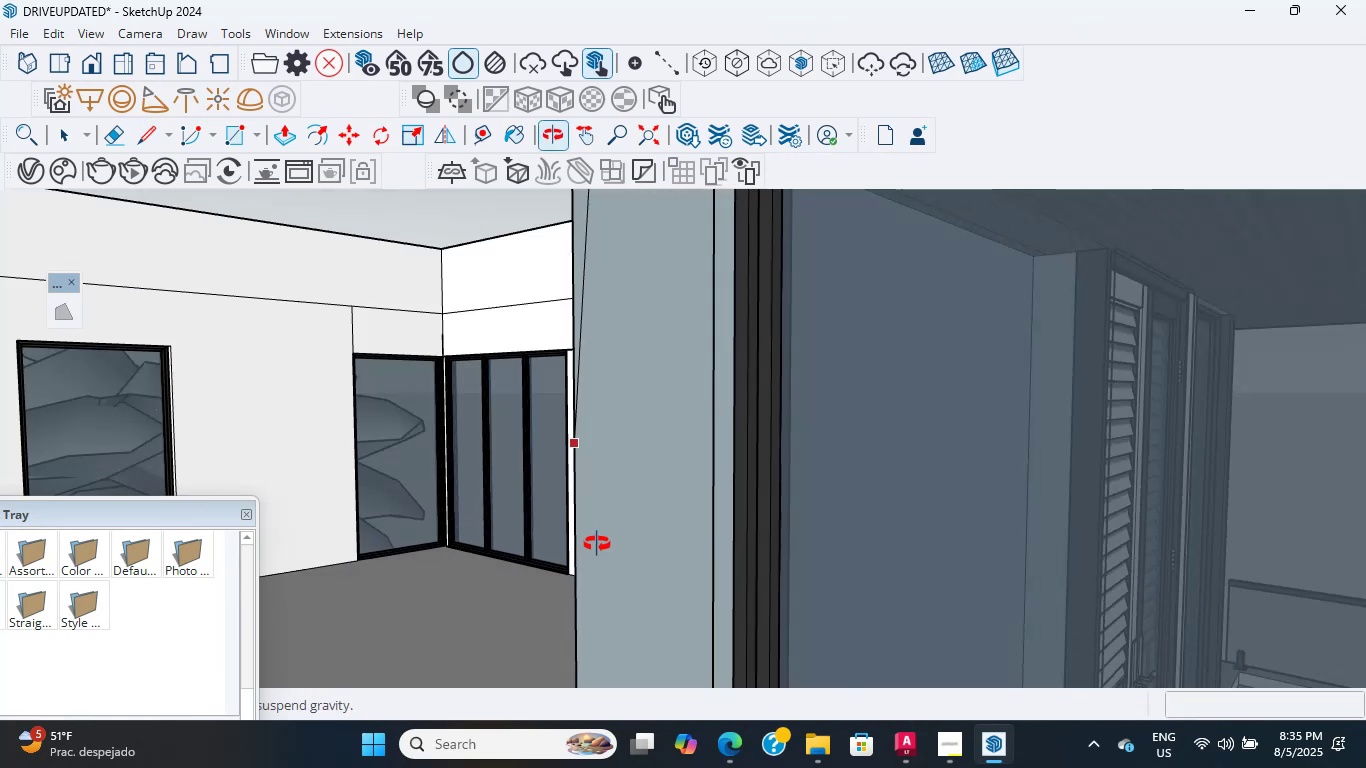 
hold_key(key=ShiftLeft, duration=3.45)
scroll: coordinate [560, 592], scroll_direction: up, amount: 8.0
 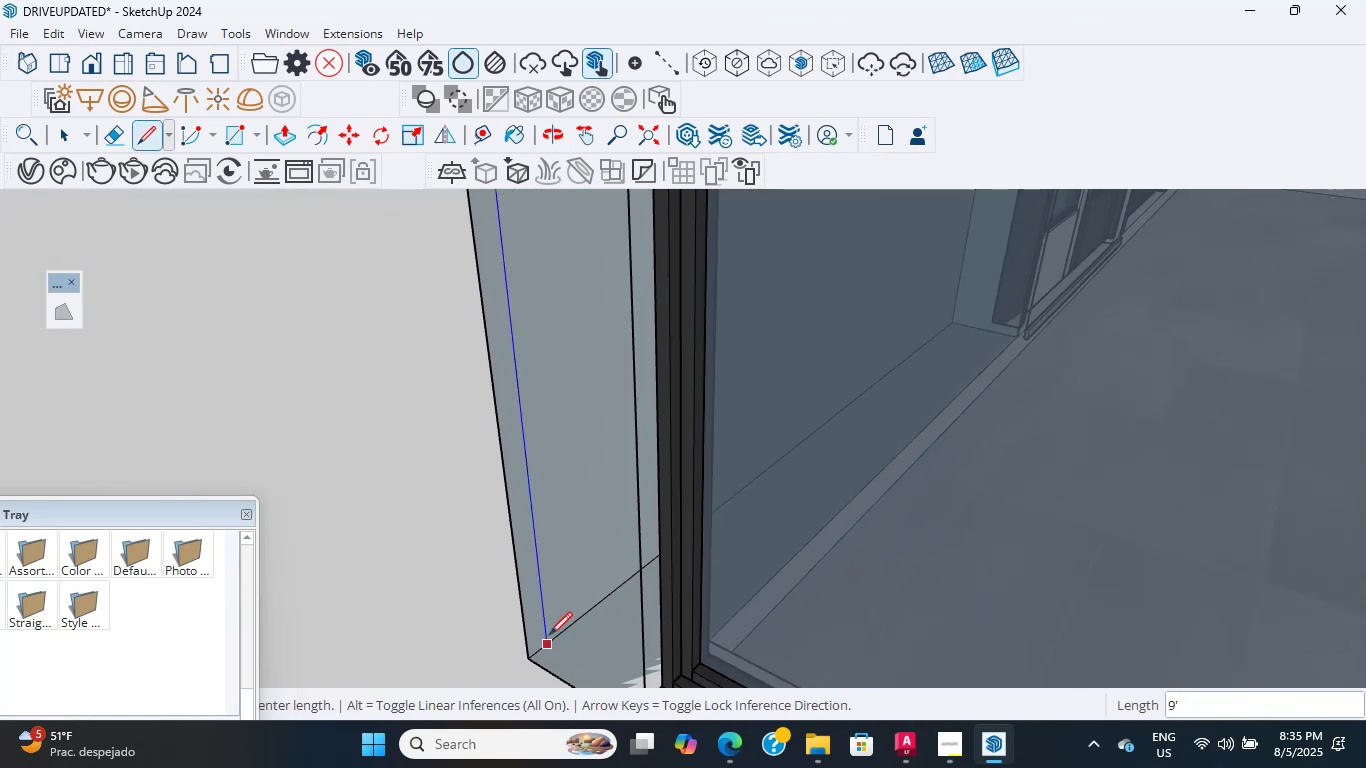 
left_click([544, 638])
 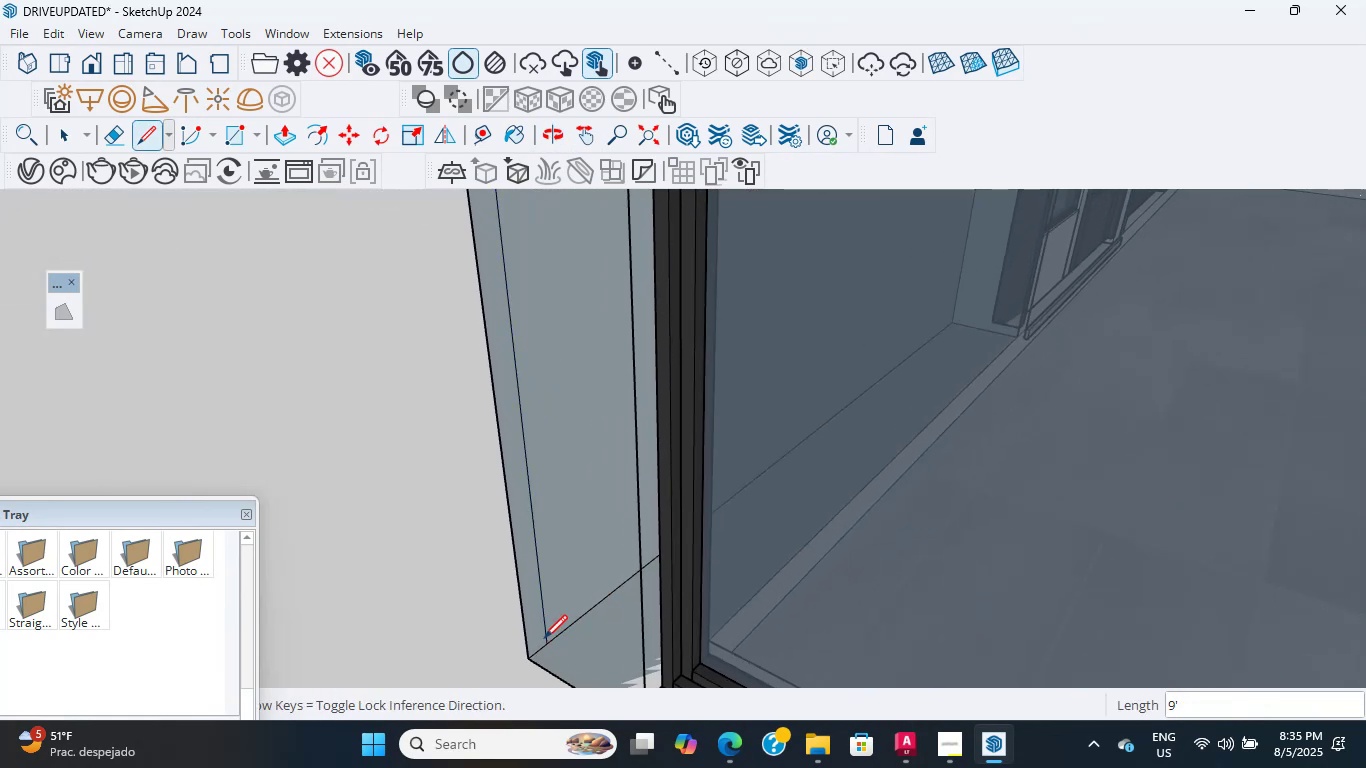 
scroll: coordinate [551, 646], scroll_direction: down, amount: 2.0
 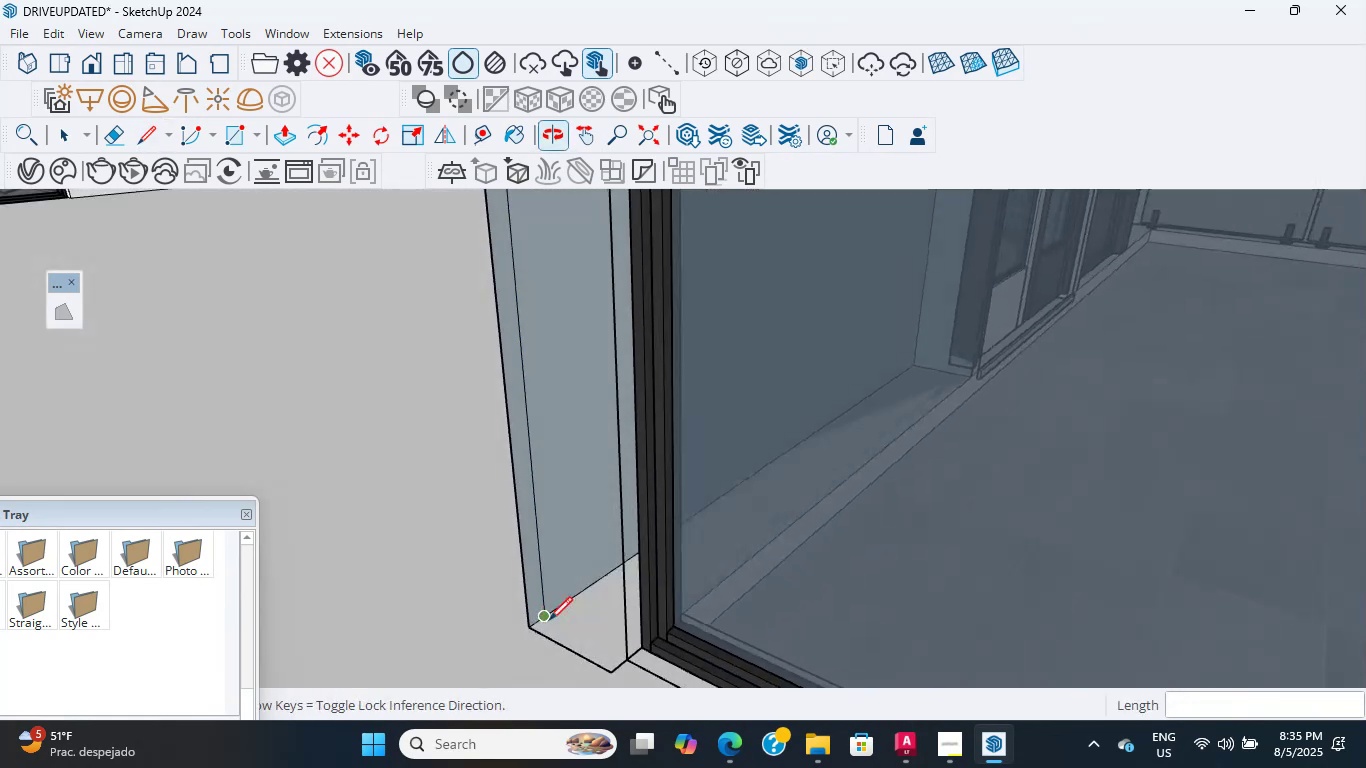 
left_click([549, 620])
 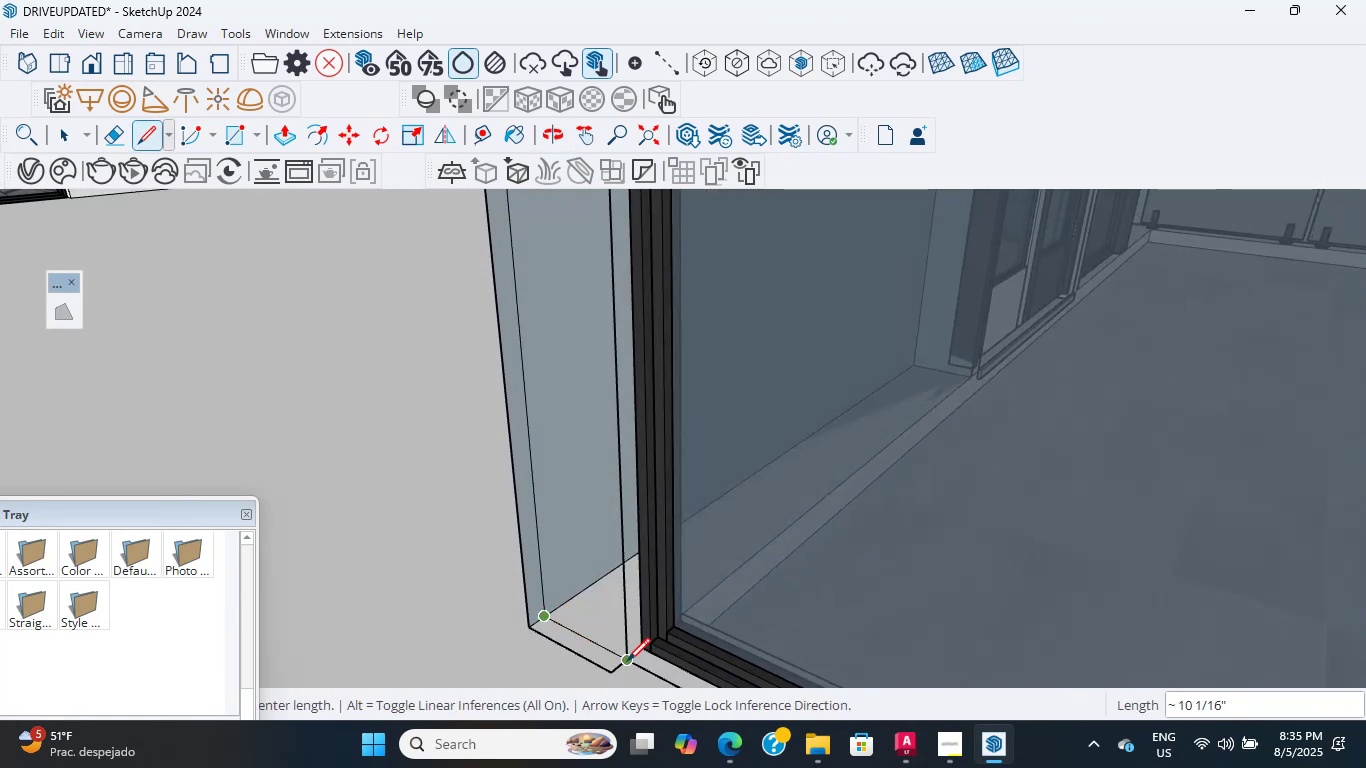 
left_click([628, 661])
 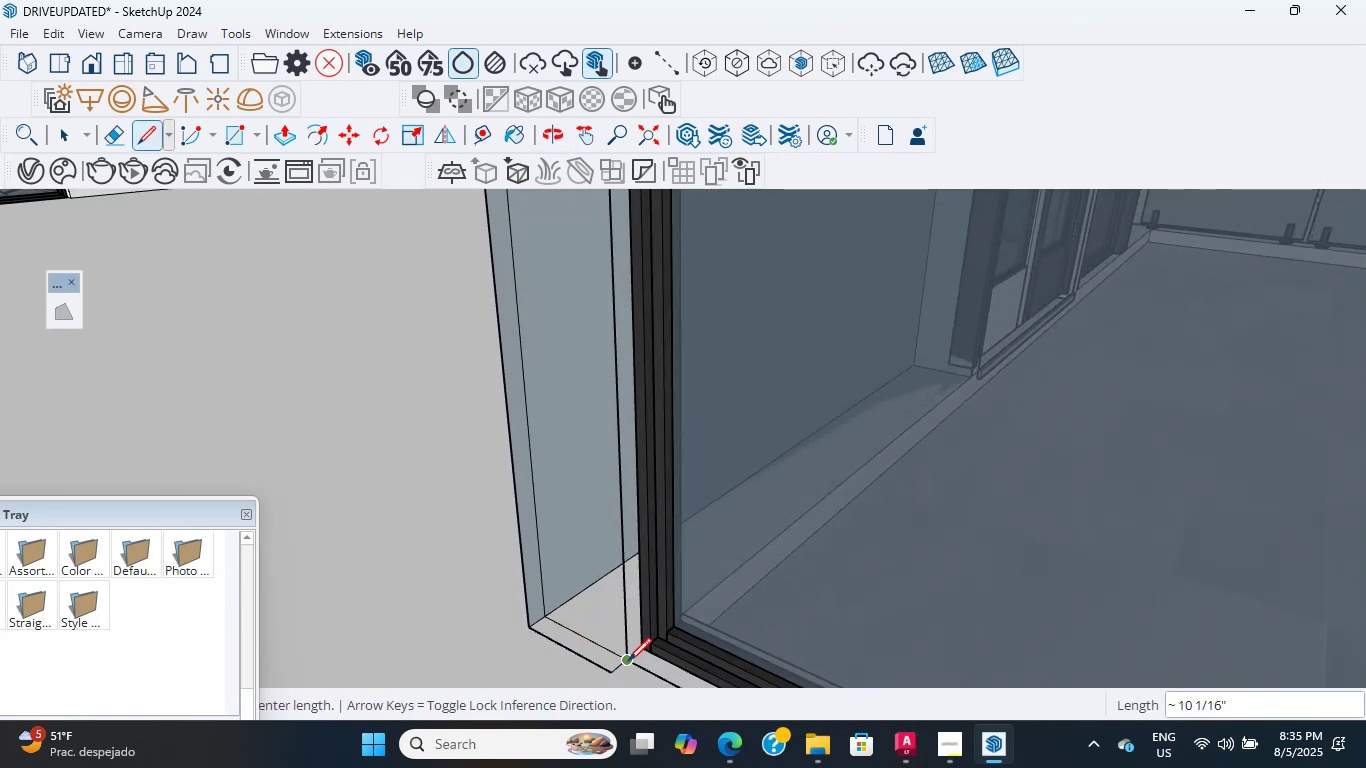 
scroll: coordinate [622, 665], scroll_direction: down, amount: 6.0
 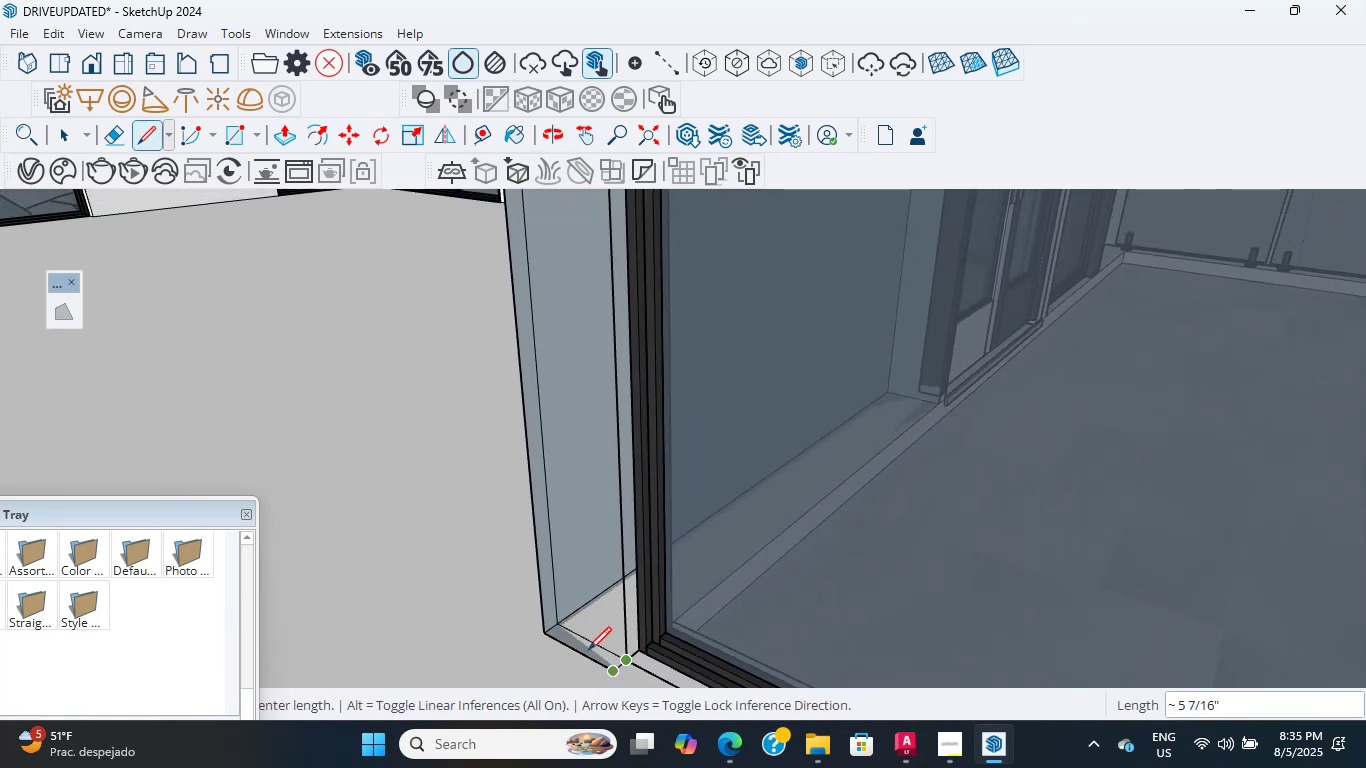 
key(Control+Z)
 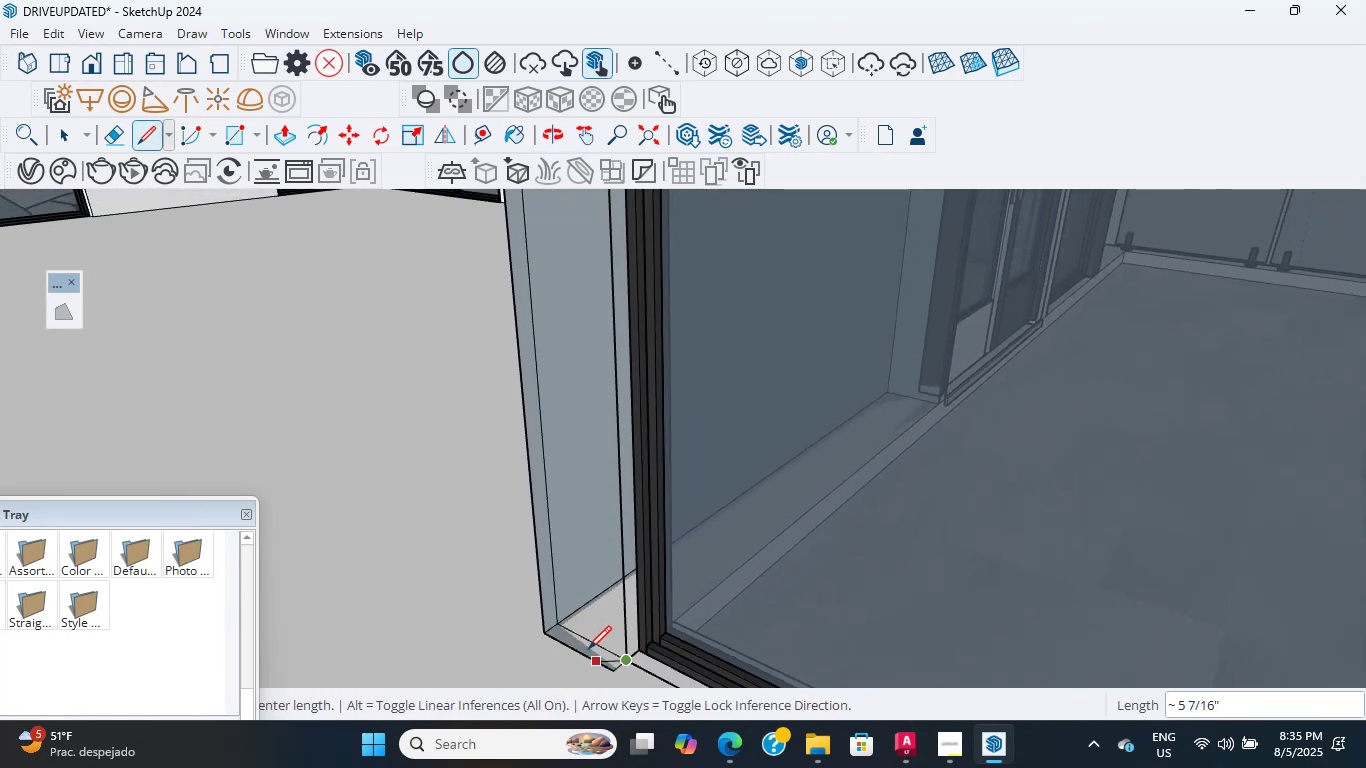 
scroll: coordinate [738, 659], scroll_direction: up, amount: 10.0
 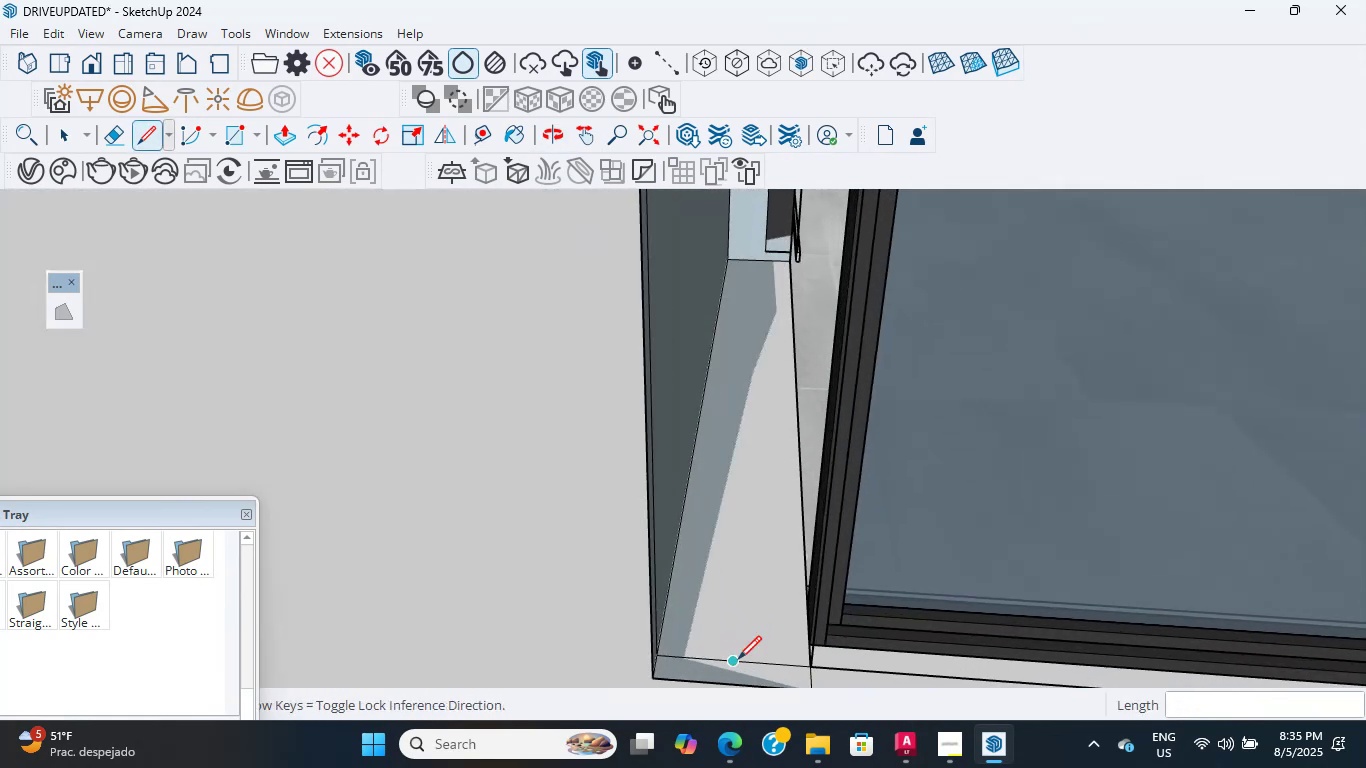 
key(E)
 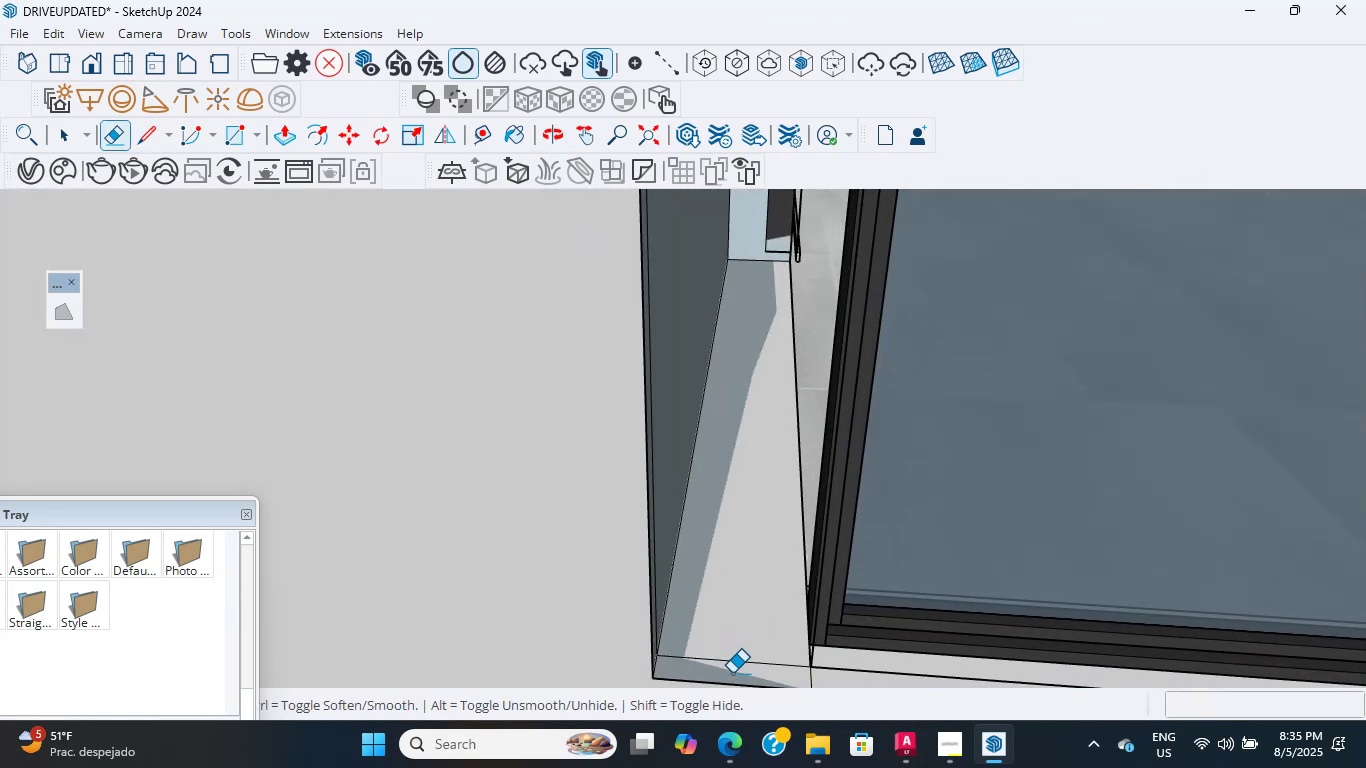 
left_click_drag(start_coordinate=[732, 677], to_coordinate=[720, 616])
 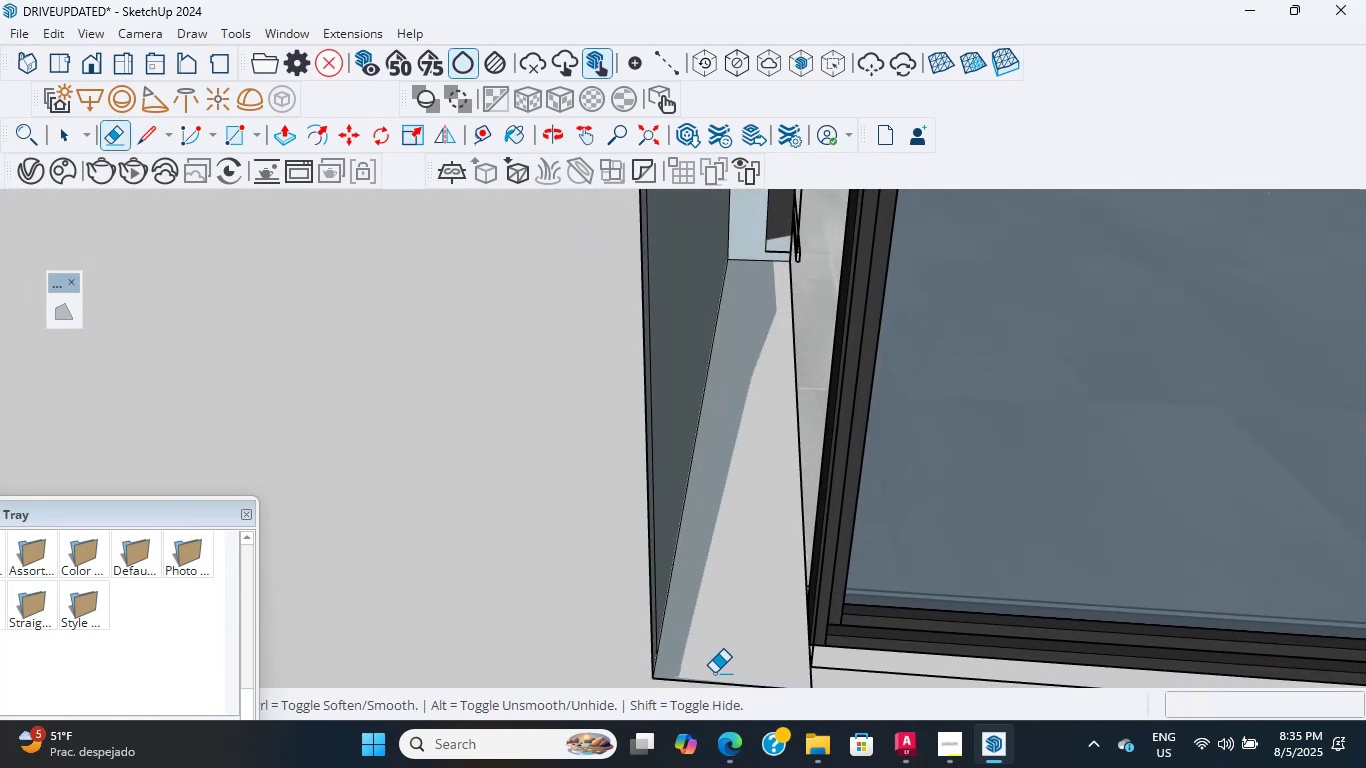 
left_click_drag(start_coordinate=[677, 666], to_coordinate=[646, 679])
 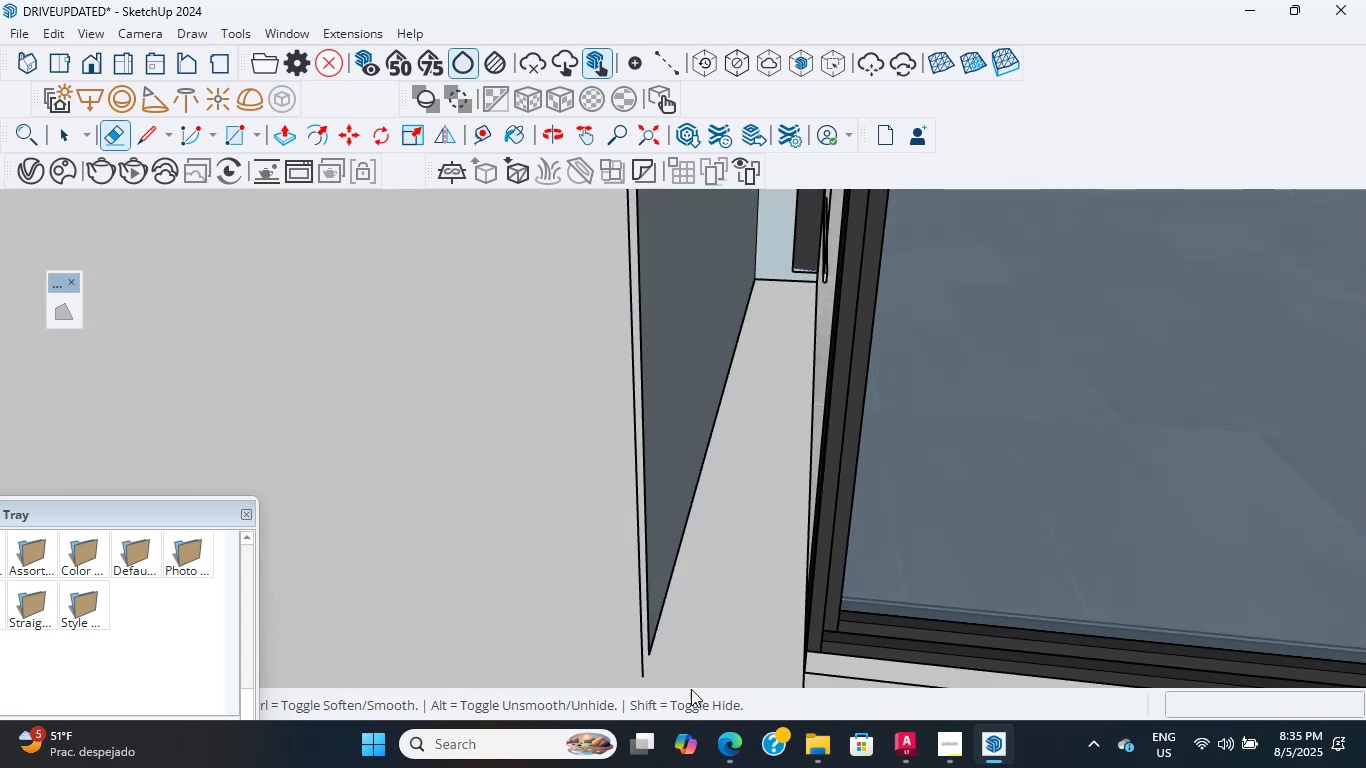 
scroll: coordinate [669, 600], scroll_direction: down, amount: 3.0
 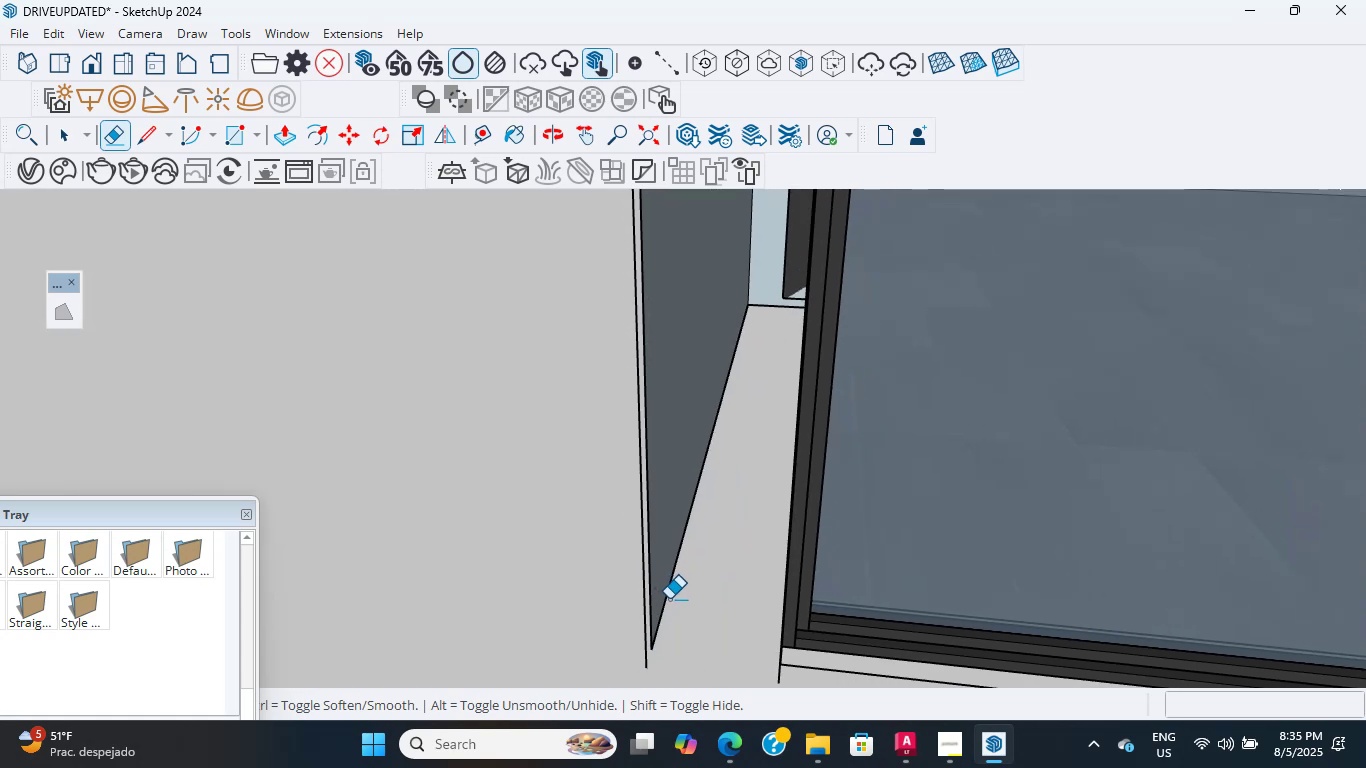 
key(Control+Z)
 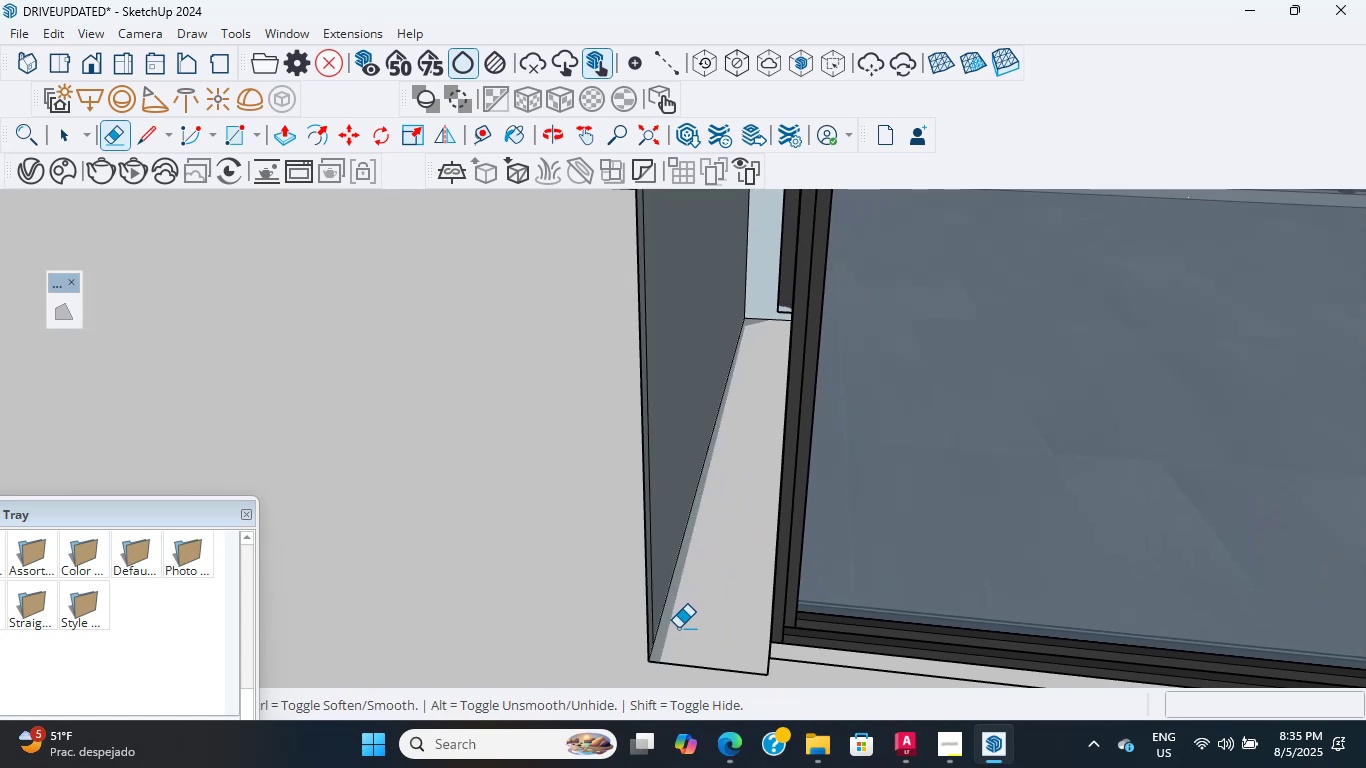 
key(Shift+ShiftLeft)
 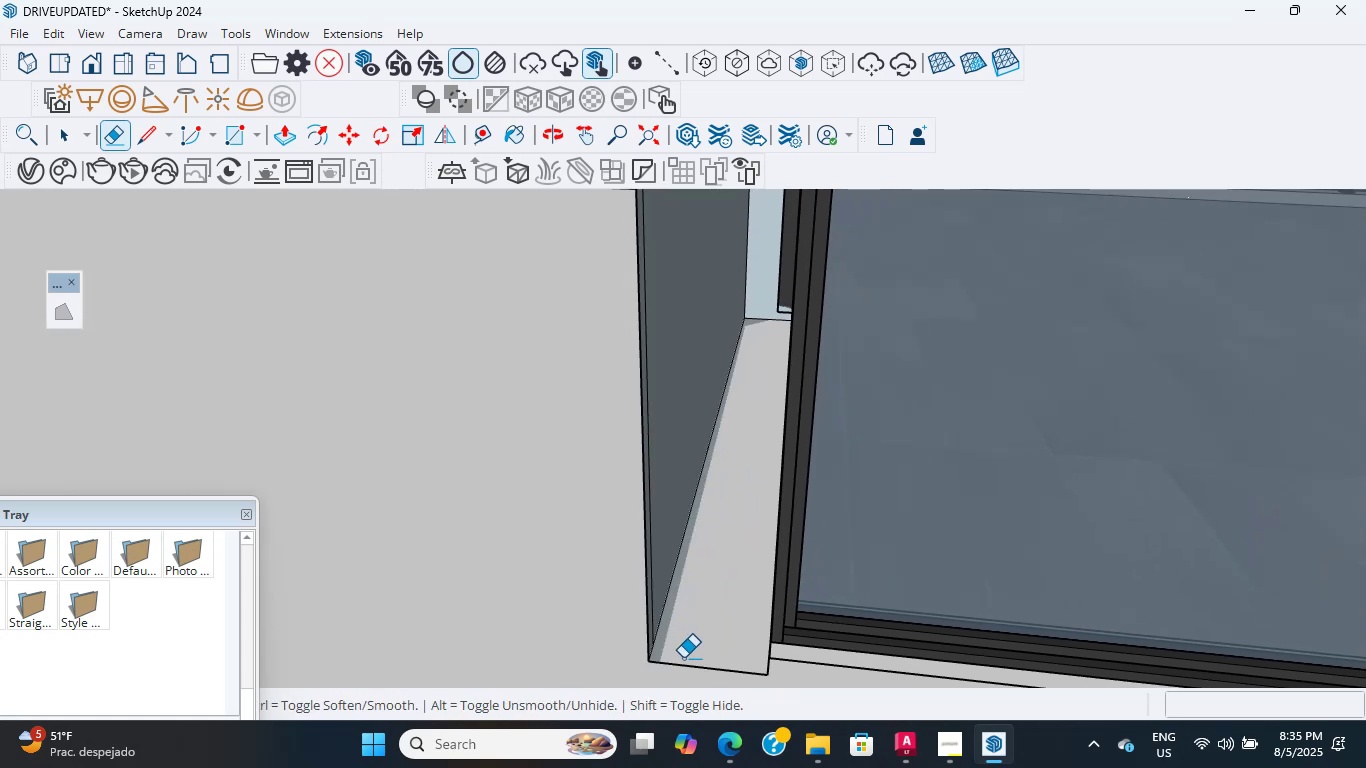 
scroll: coordinate [664, 652], scroll_direction: up, amount: 3.0
 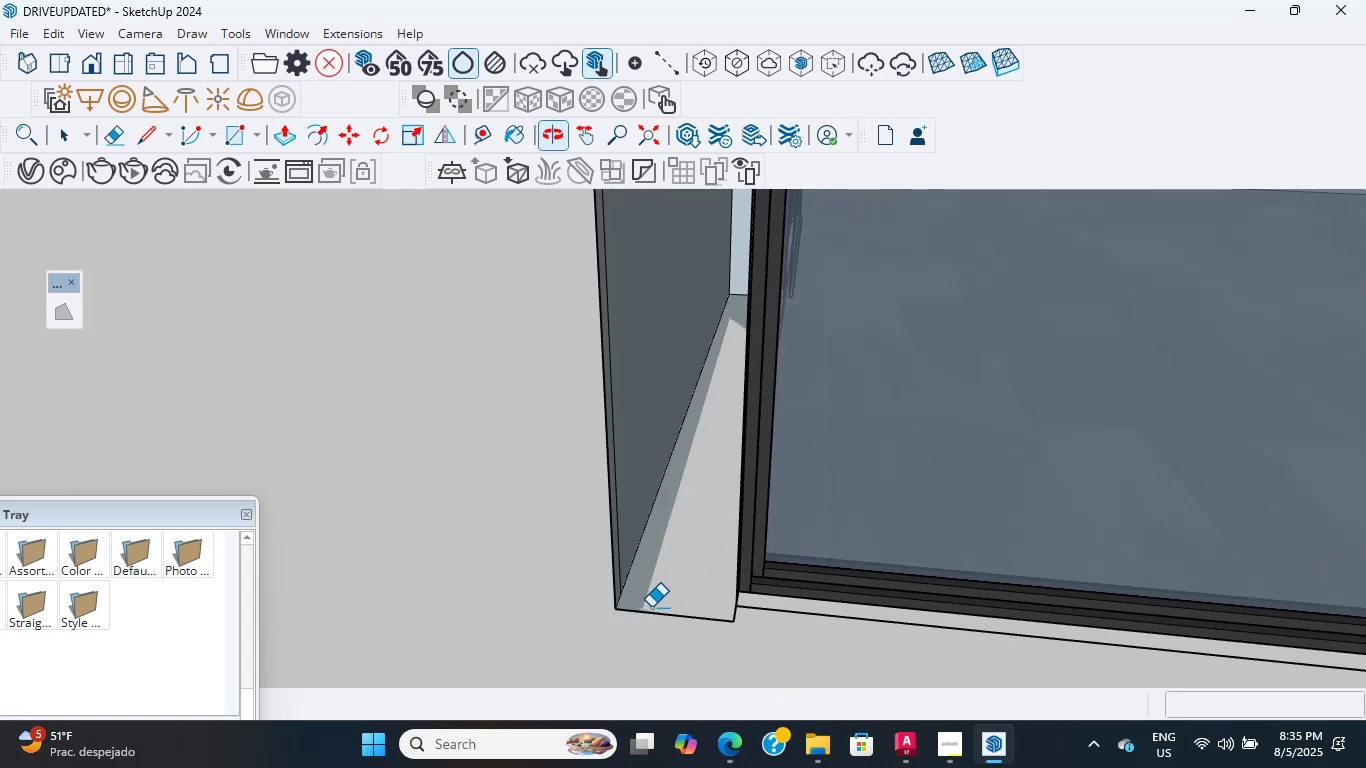 
left_click_drag(start_coordinate=[669, 650], to_coordinate=[678, 575])
 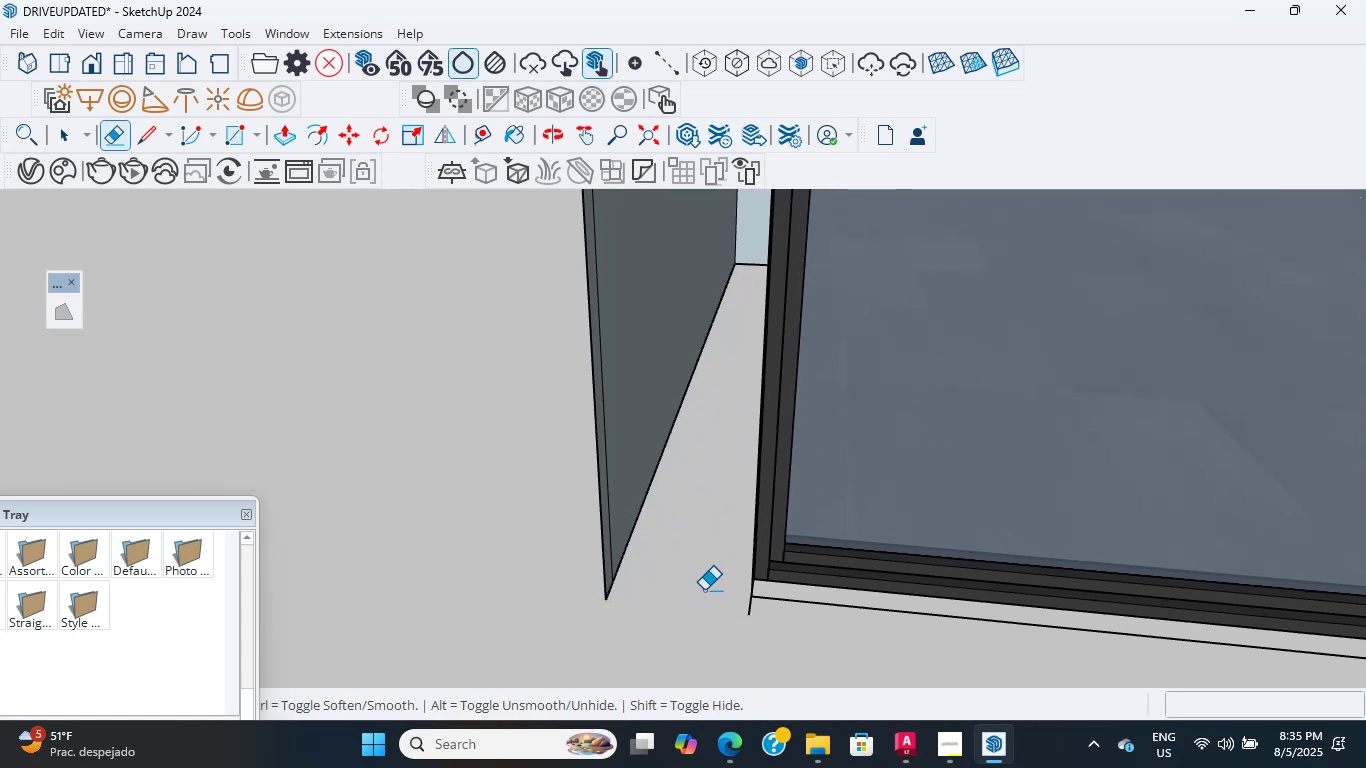 
scroll: coordinate [739, 612], scroll_direction: up, amount: 5.0
 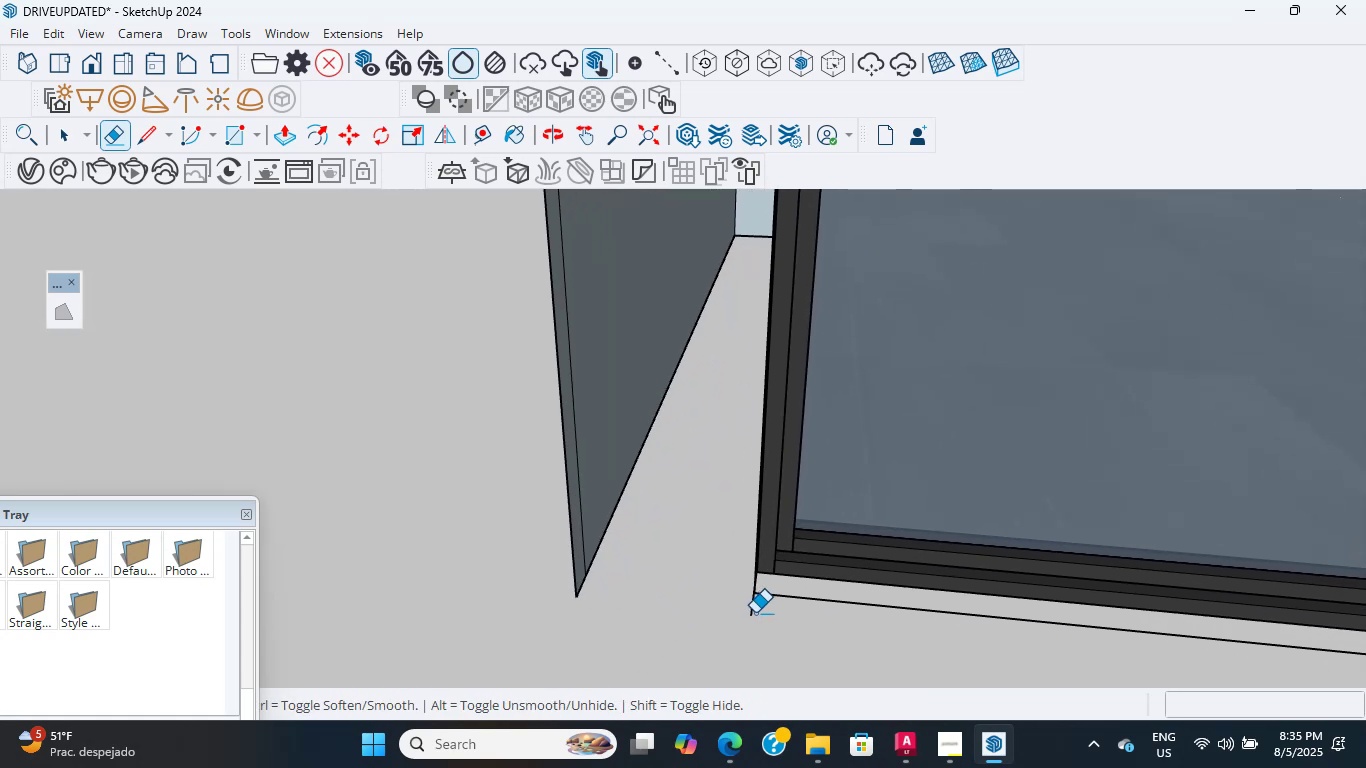 
left_click([755, 613])
 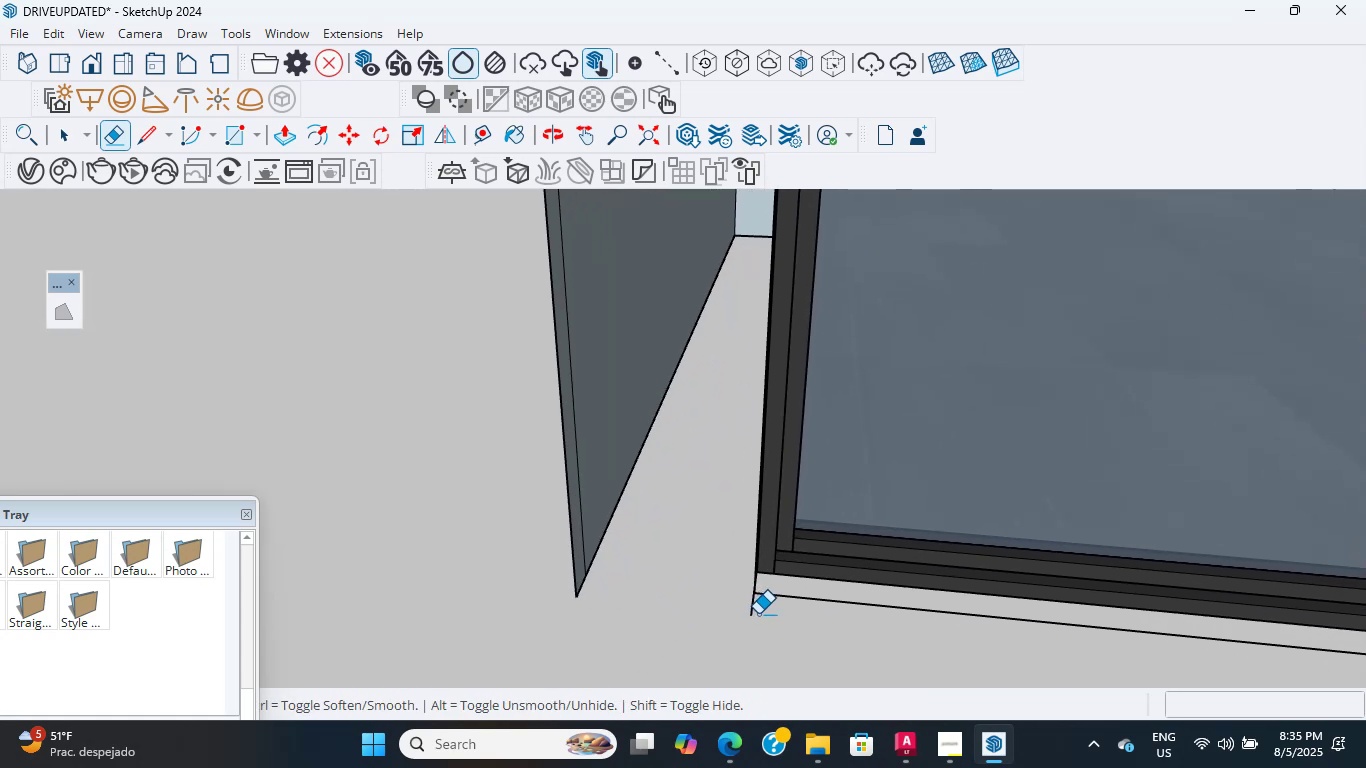 
left_click_drag(start_coordinate=[762, 614], to_coordinate=[711, 593])
 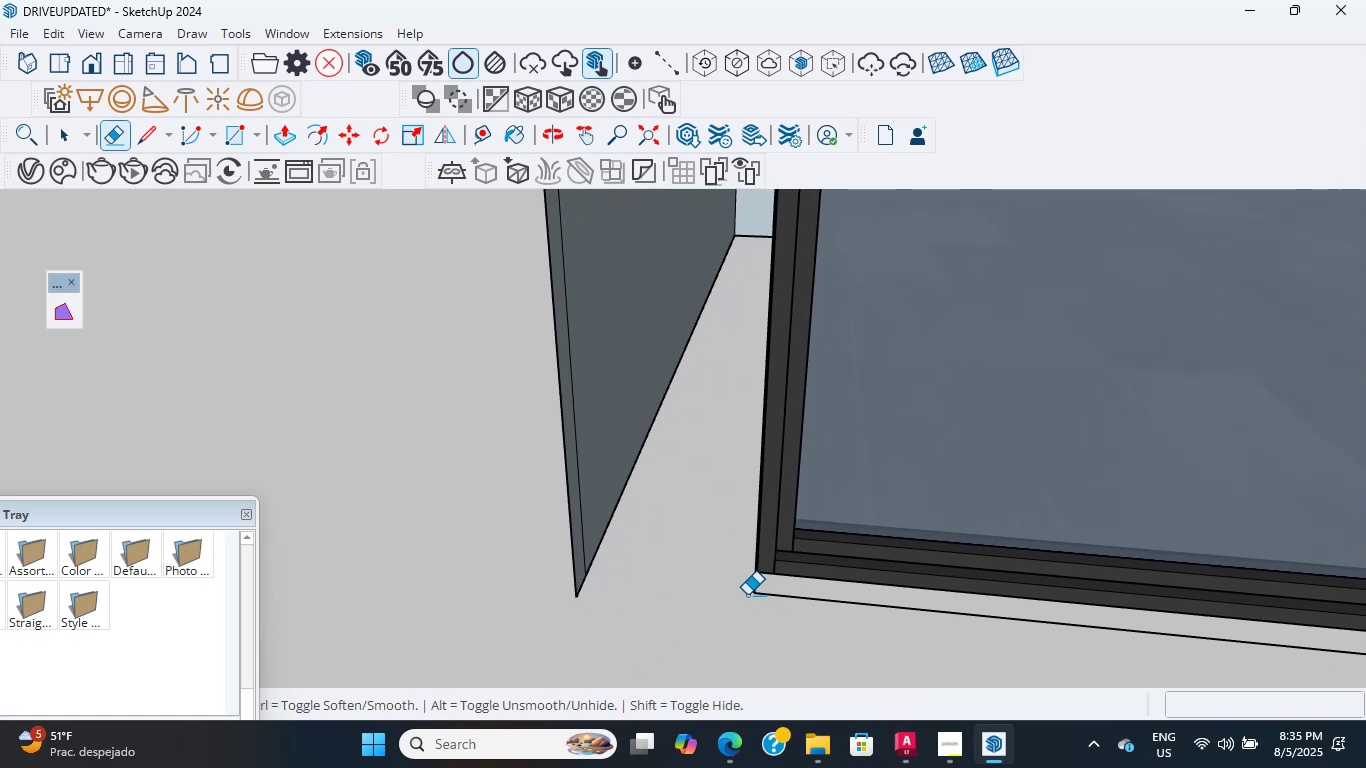 
left_click_drag(start_coordinate=[753, 595], to_coordinate=[782, 590])
 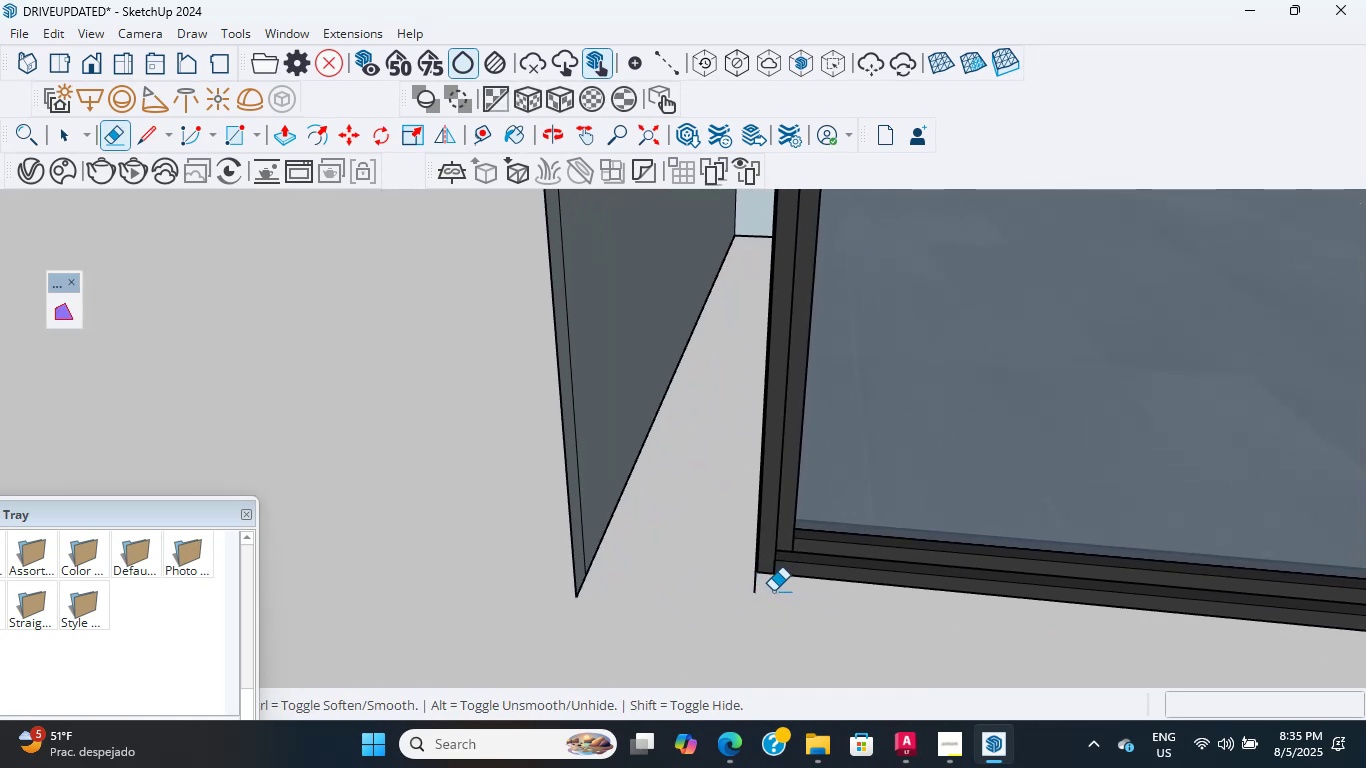 
left_click_drag(start_coordinate=[762, 591], to_coordinate=[720, 582])
 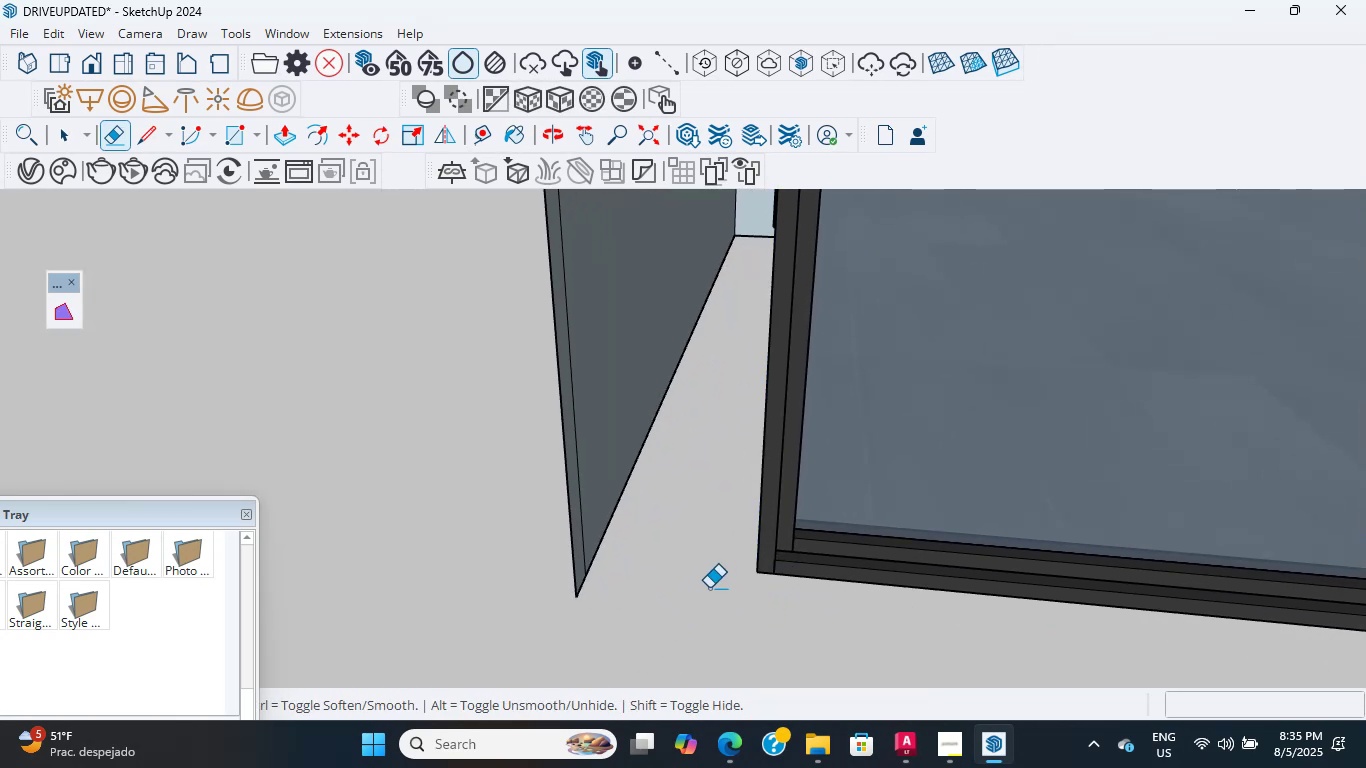 
scroll: coordinate [705, 594], scroll_direction: down, amount: 3.0
 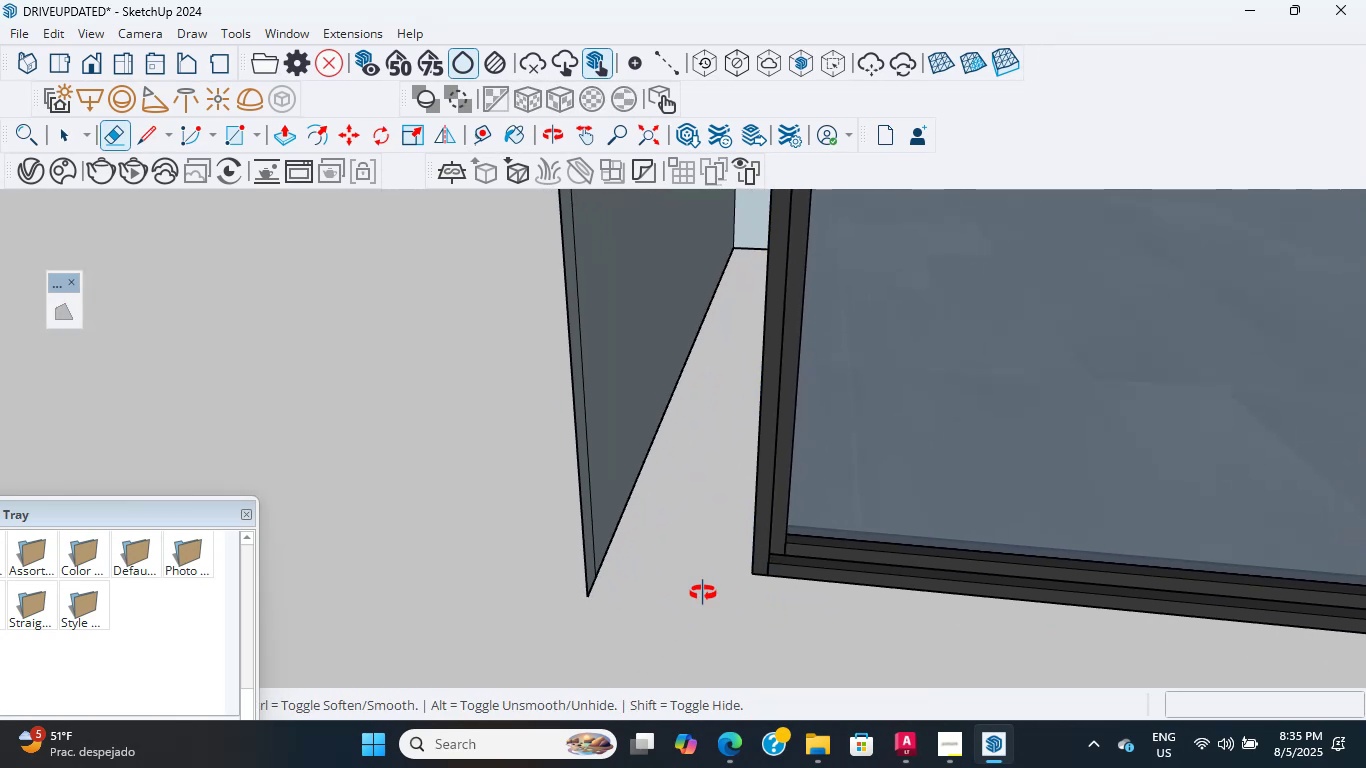 
scroll: coordinate [689, 598], scroll_direction: up, amount: 3.0
 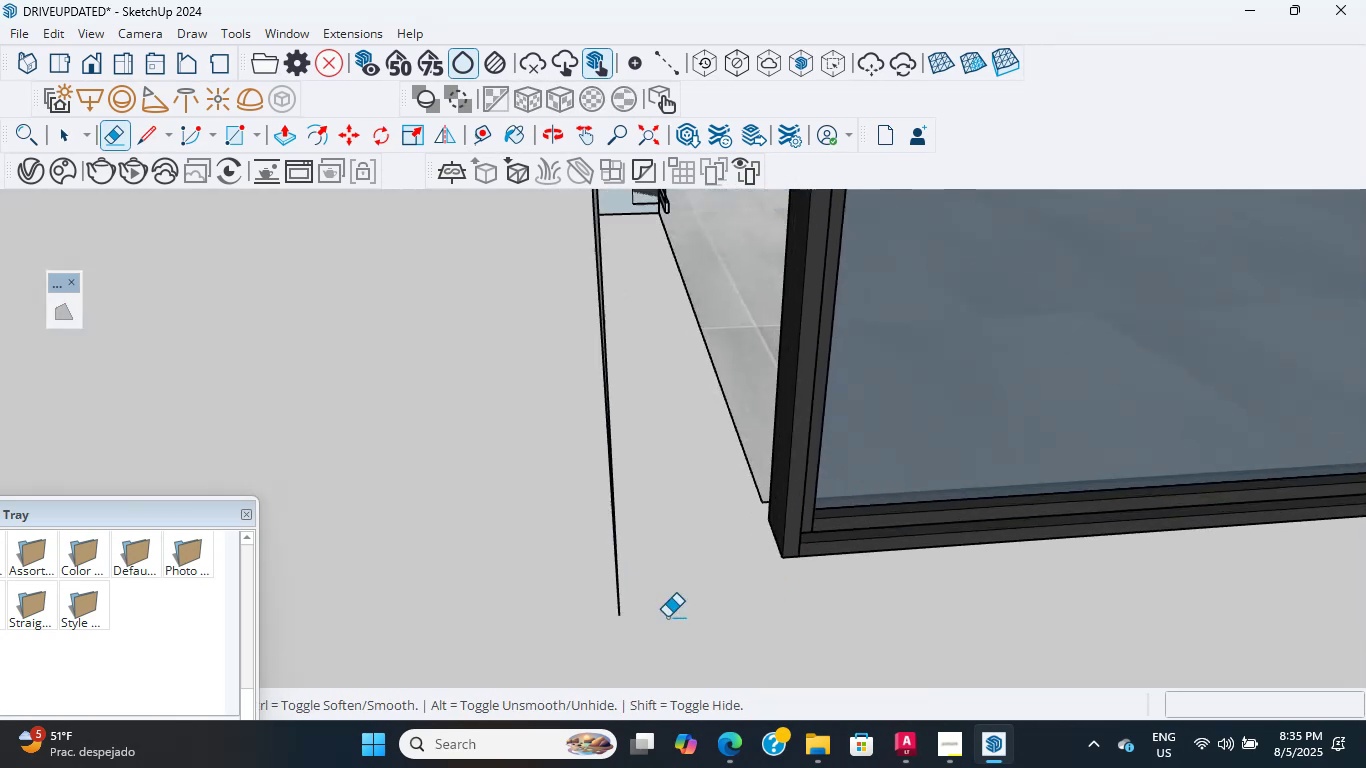 
left_click_drag(start_coordinate=[646, 618], to_coordinate=[544, 603])
 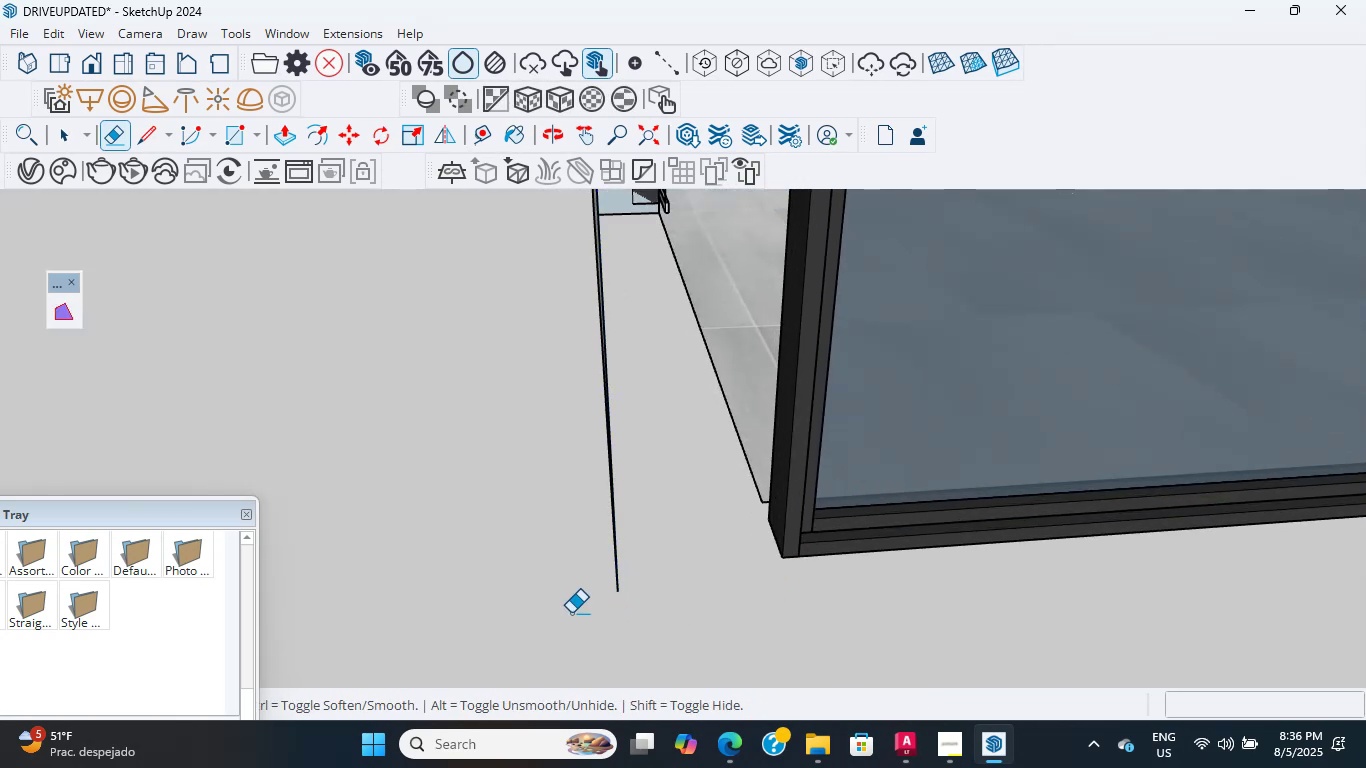 
scroll: coordinate [622, 617], scroll_direction: down, amount: 6.0
 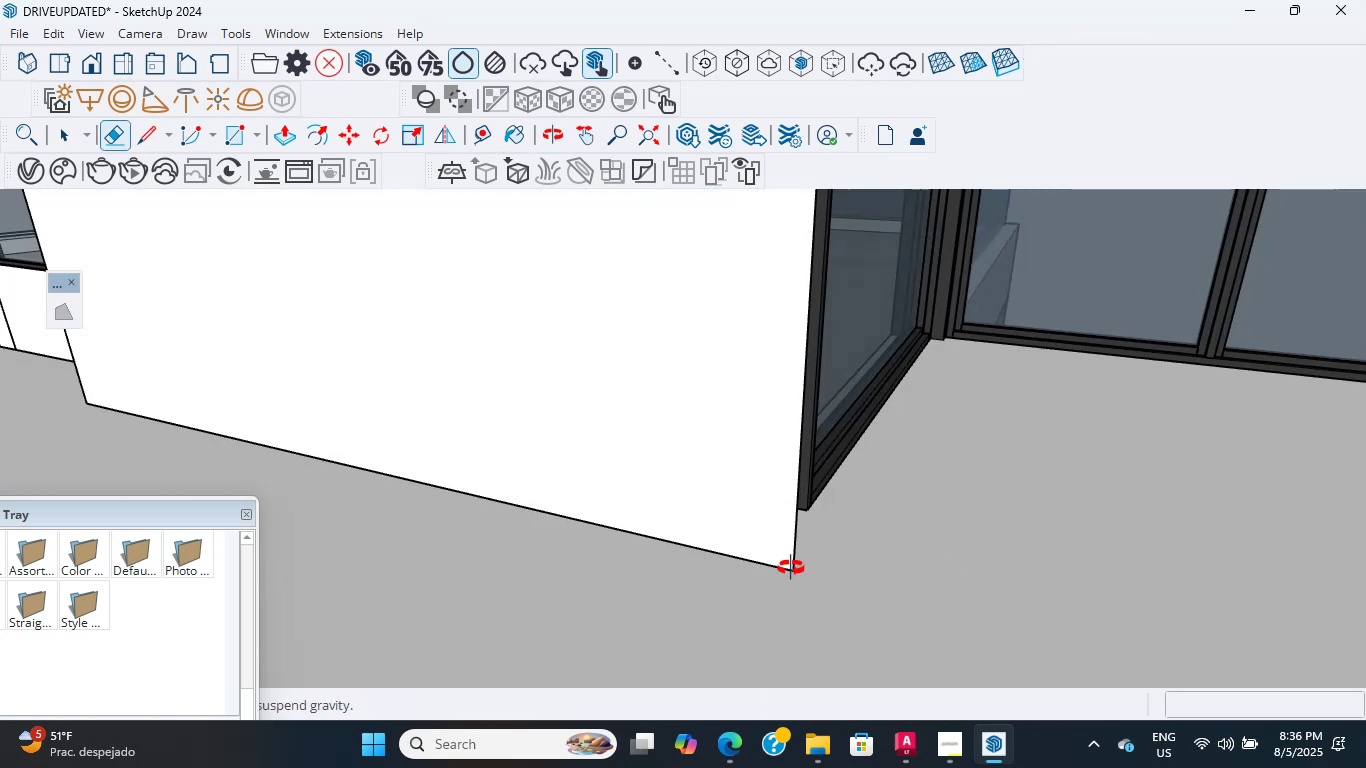 
left_click_drag(start_coordinate=[527, 521], to_coordinate=[481, 502])
 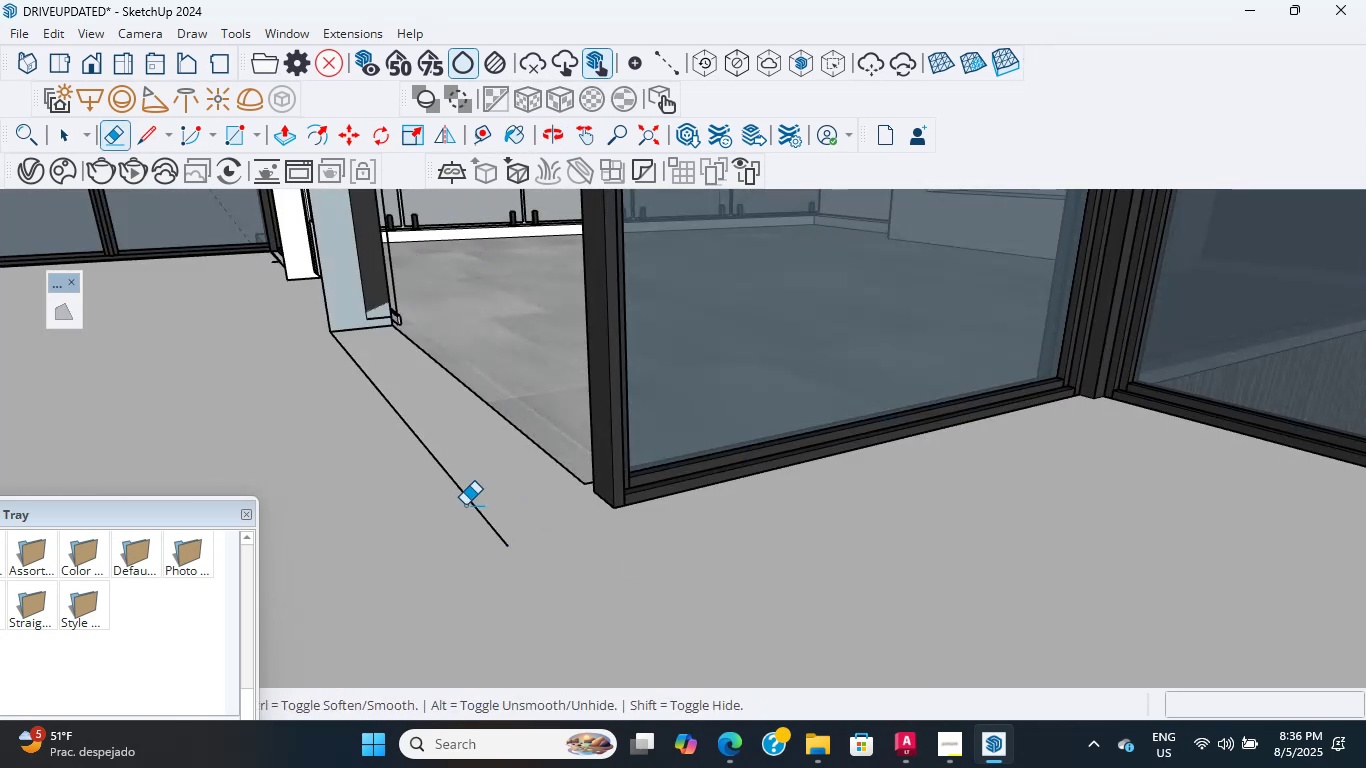 
scroll: coordinate [474, 499], scroll_direction: down, amount: 3.0
 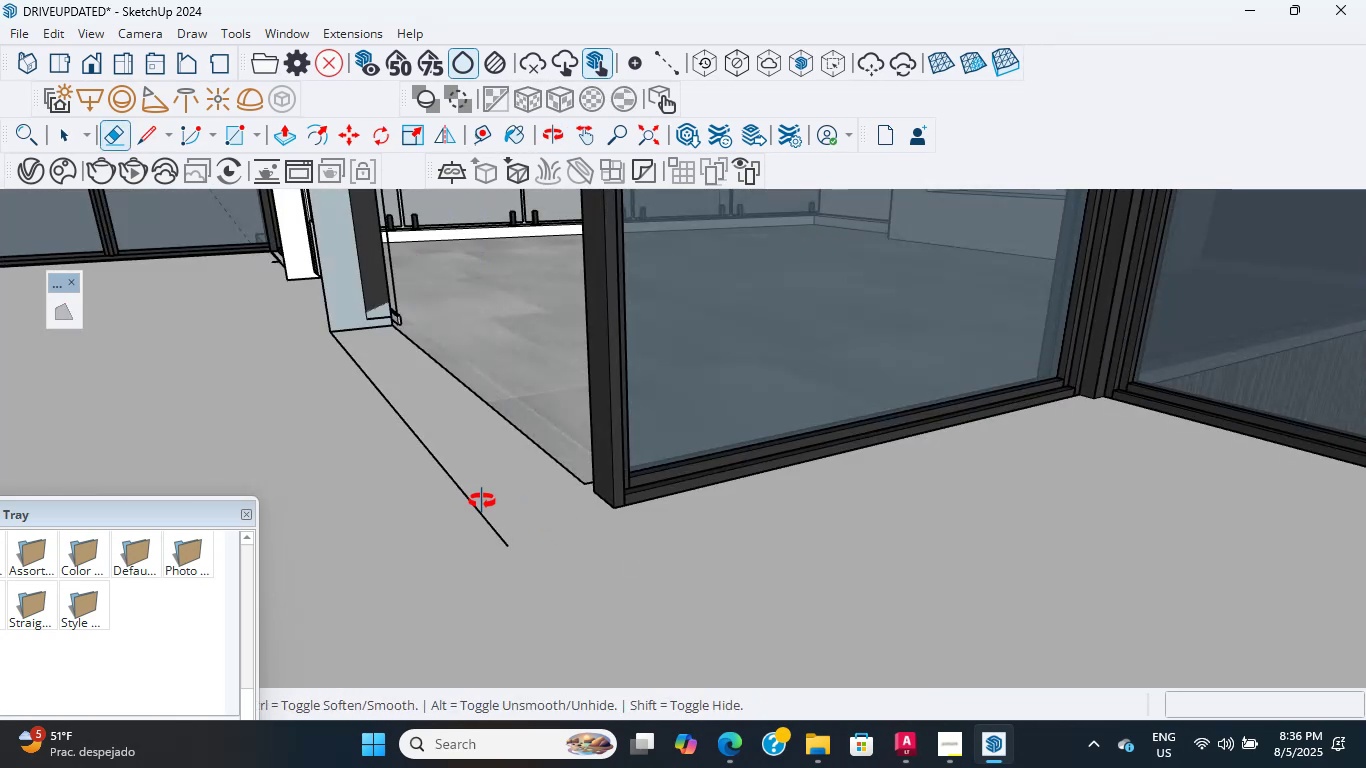 
left_click_drag(start_coordinate=[506, 558], to_coordinate=[463, 518])
 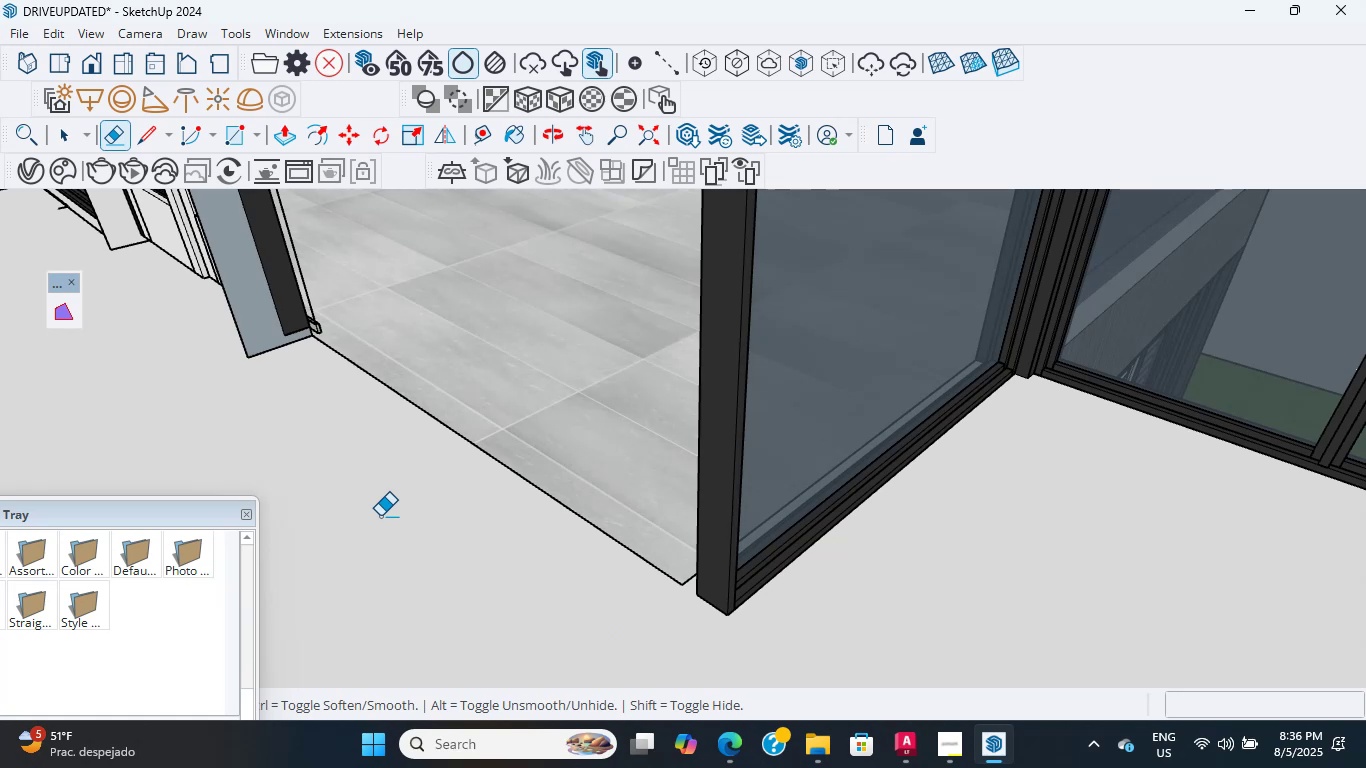 
scroll: coordinate [344, 480], scroll_direction: down, amount: 3.0
 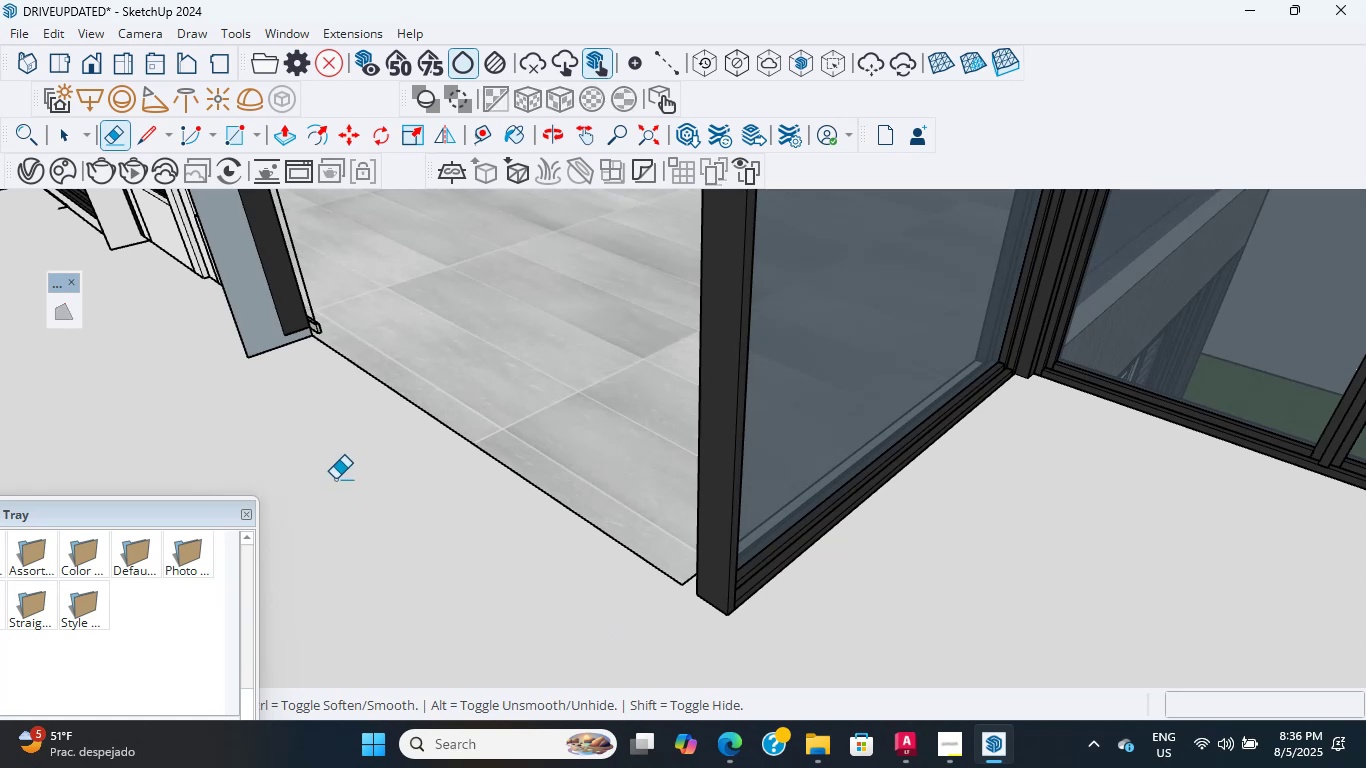 
hold_key(key=ShiftLeft, duration=0.31)
 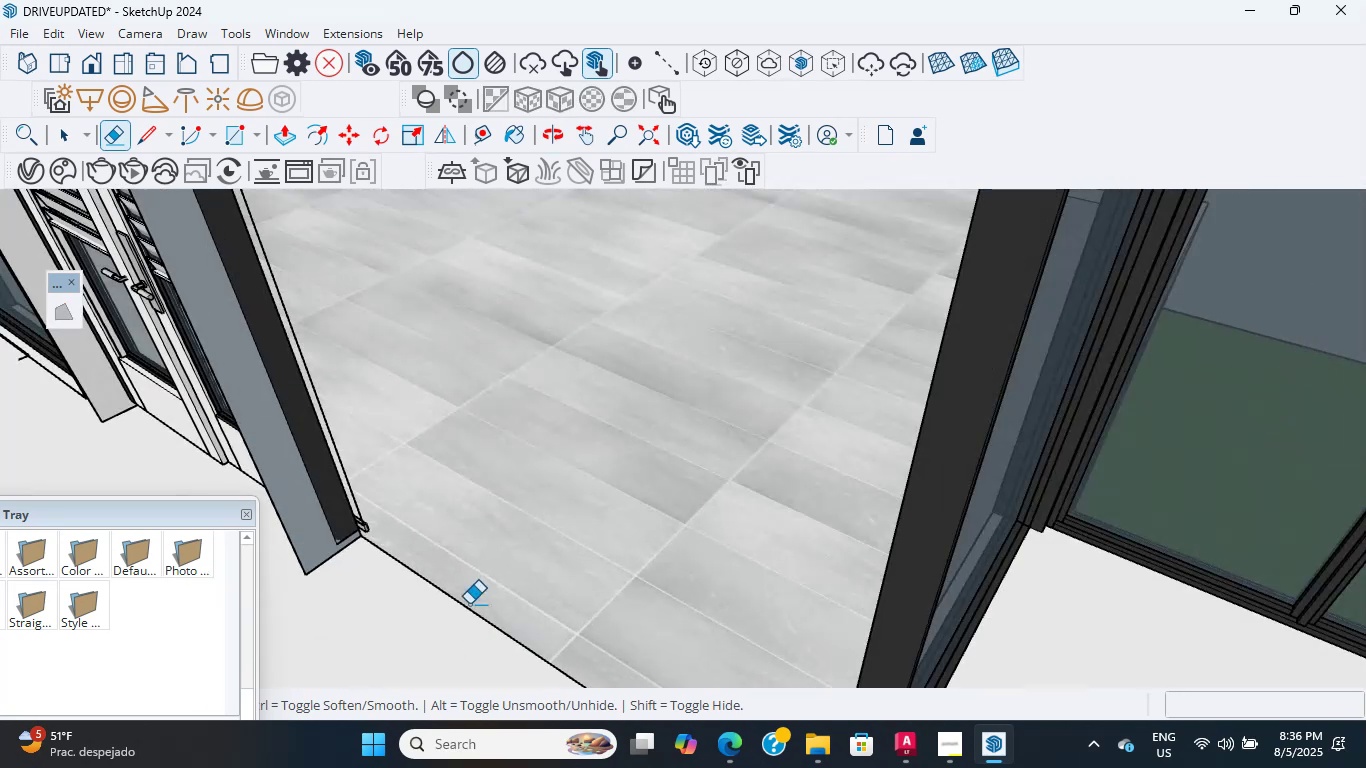 
scroll: coordinate [399, 622], scroll_direction: down, amount: 22.0
 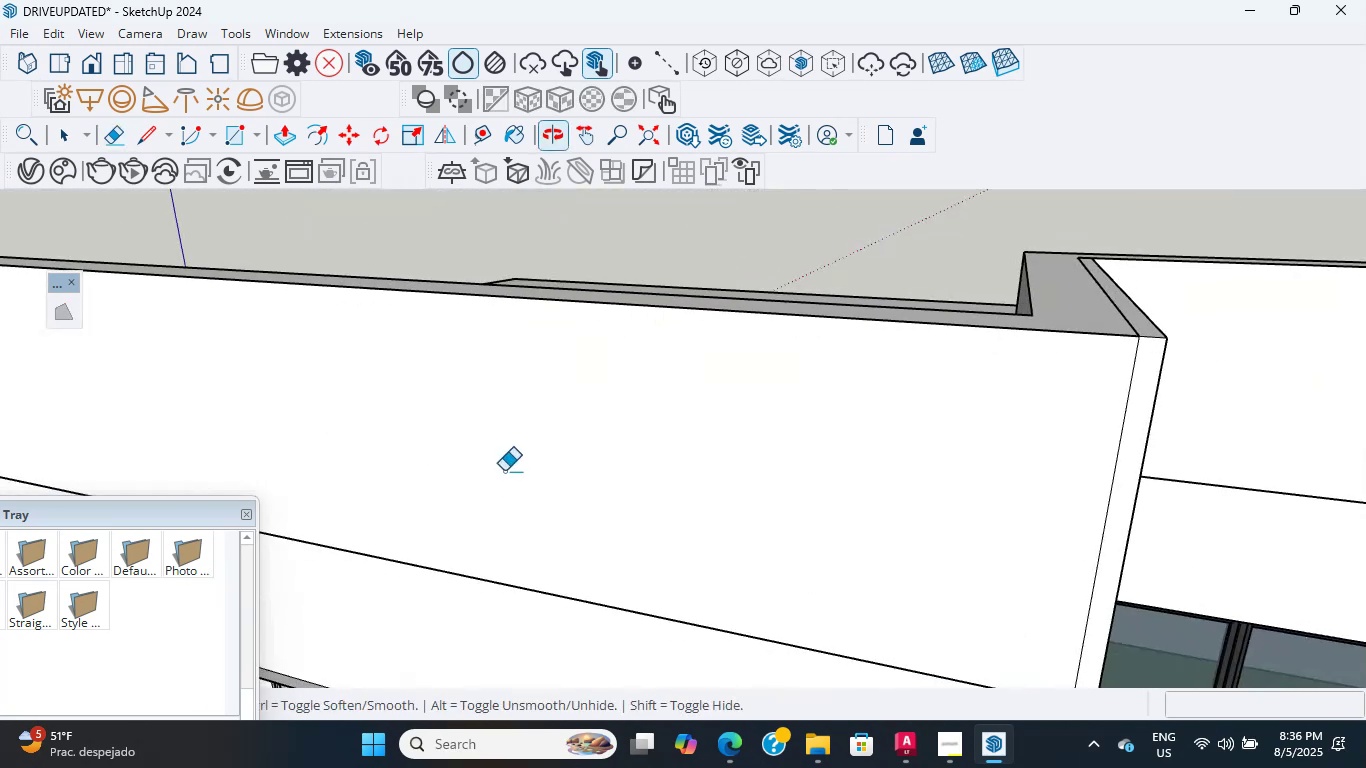 
key(Shift+ShiftLeft)
 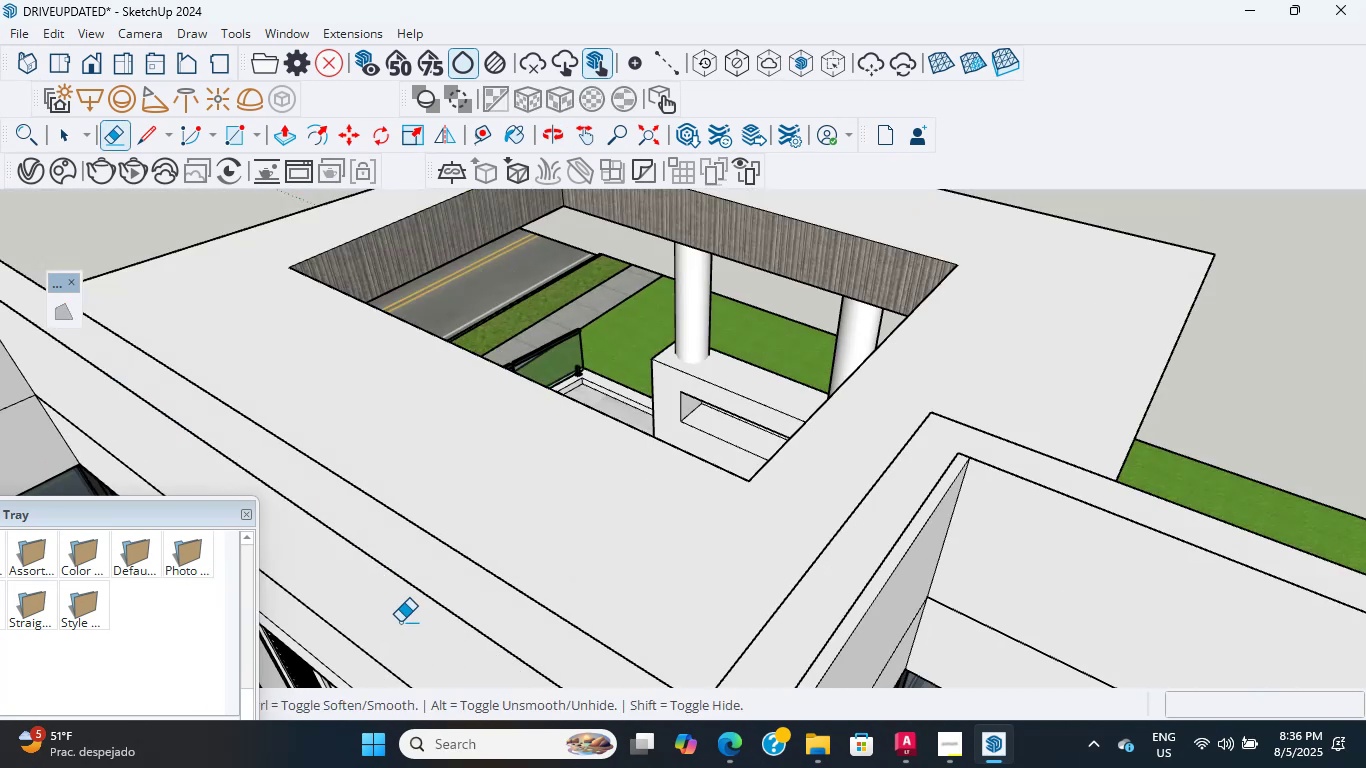 
key(Shift+ShiftLeft)
 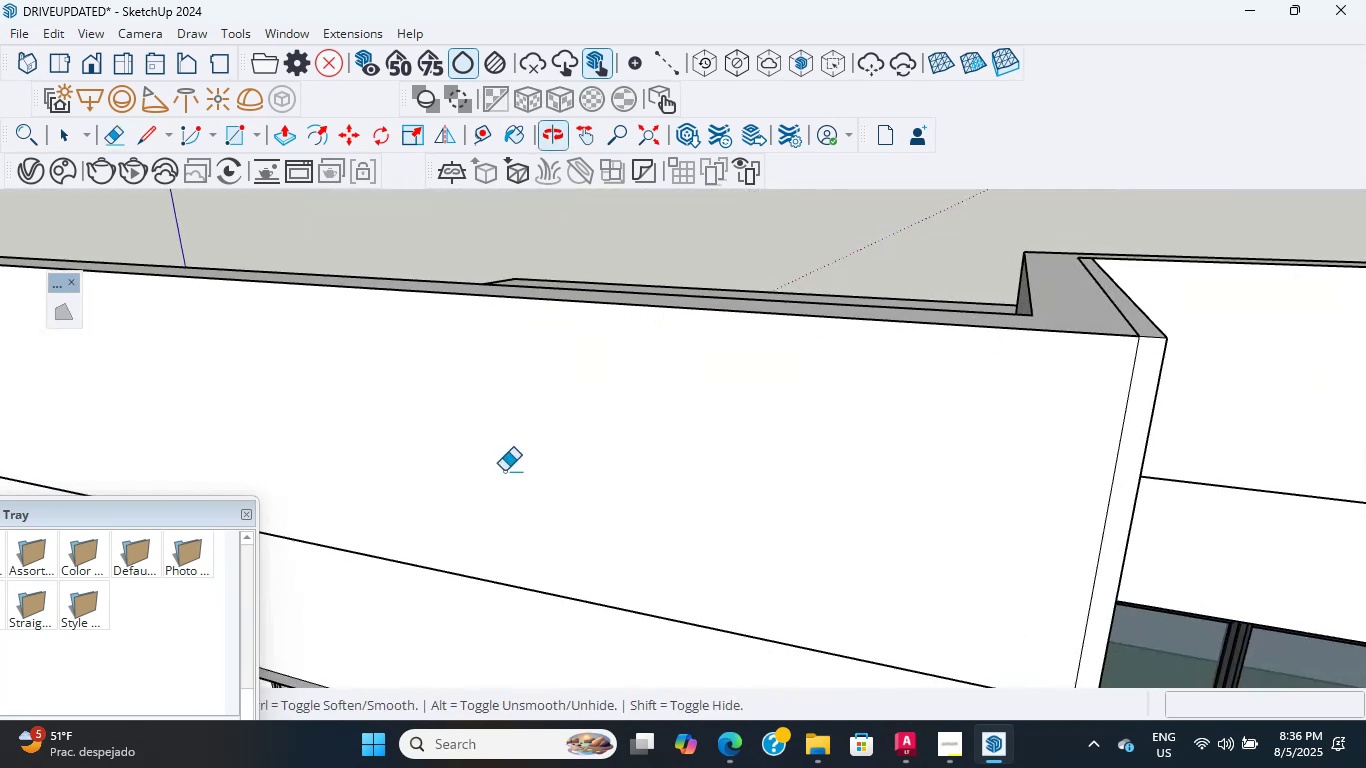 
scroll: coordinate [471, 558], scroll_direction: up, amount: 4.0
 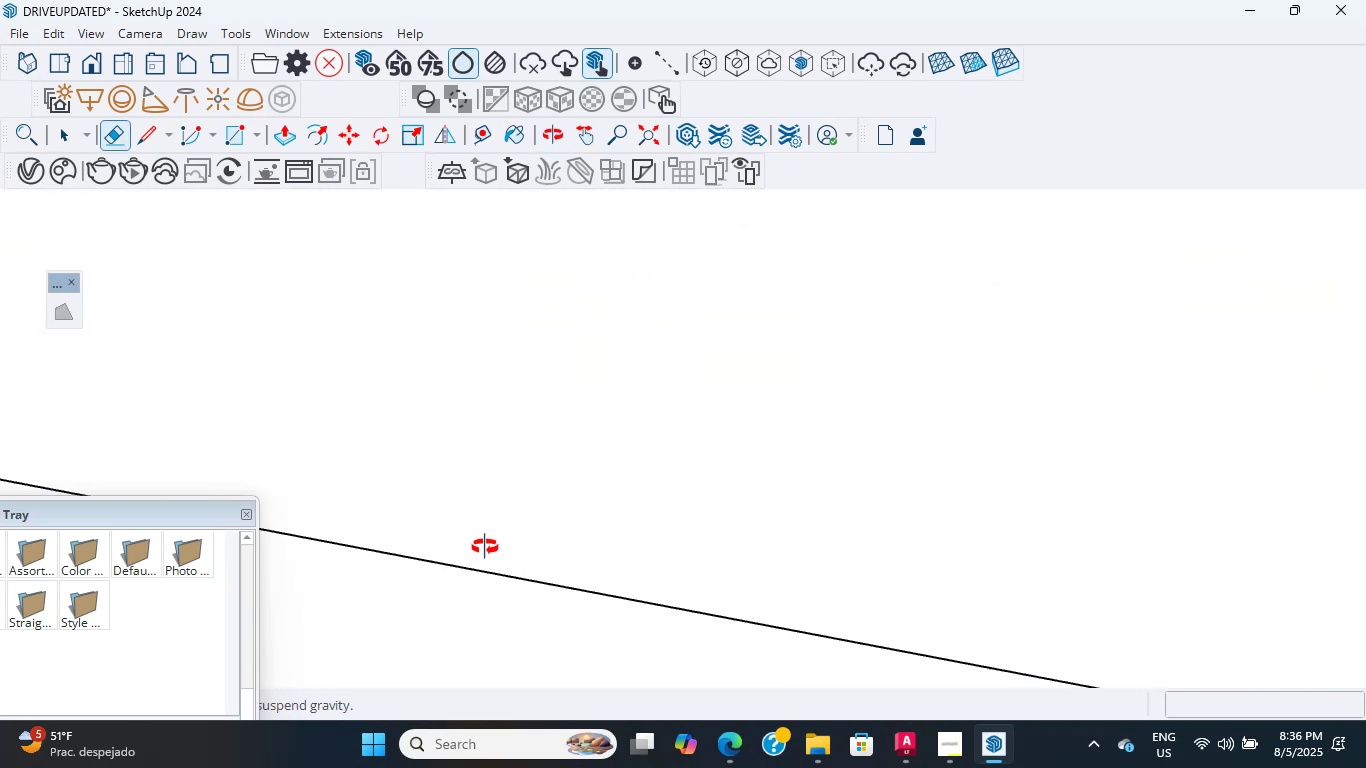 
key(Shift+ShiftLeft)
 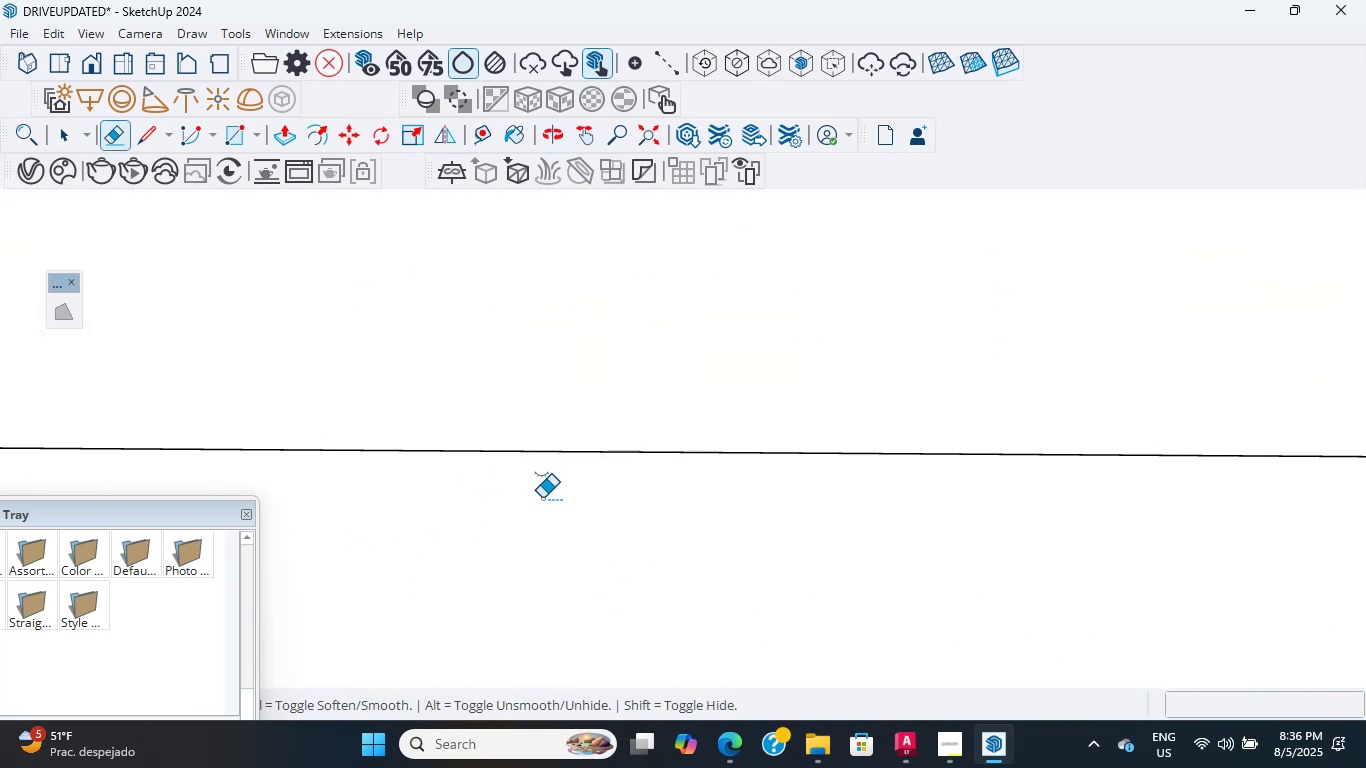 
scroll: coordinate [472, 553], scroll_direction: down, amount: 21.0
 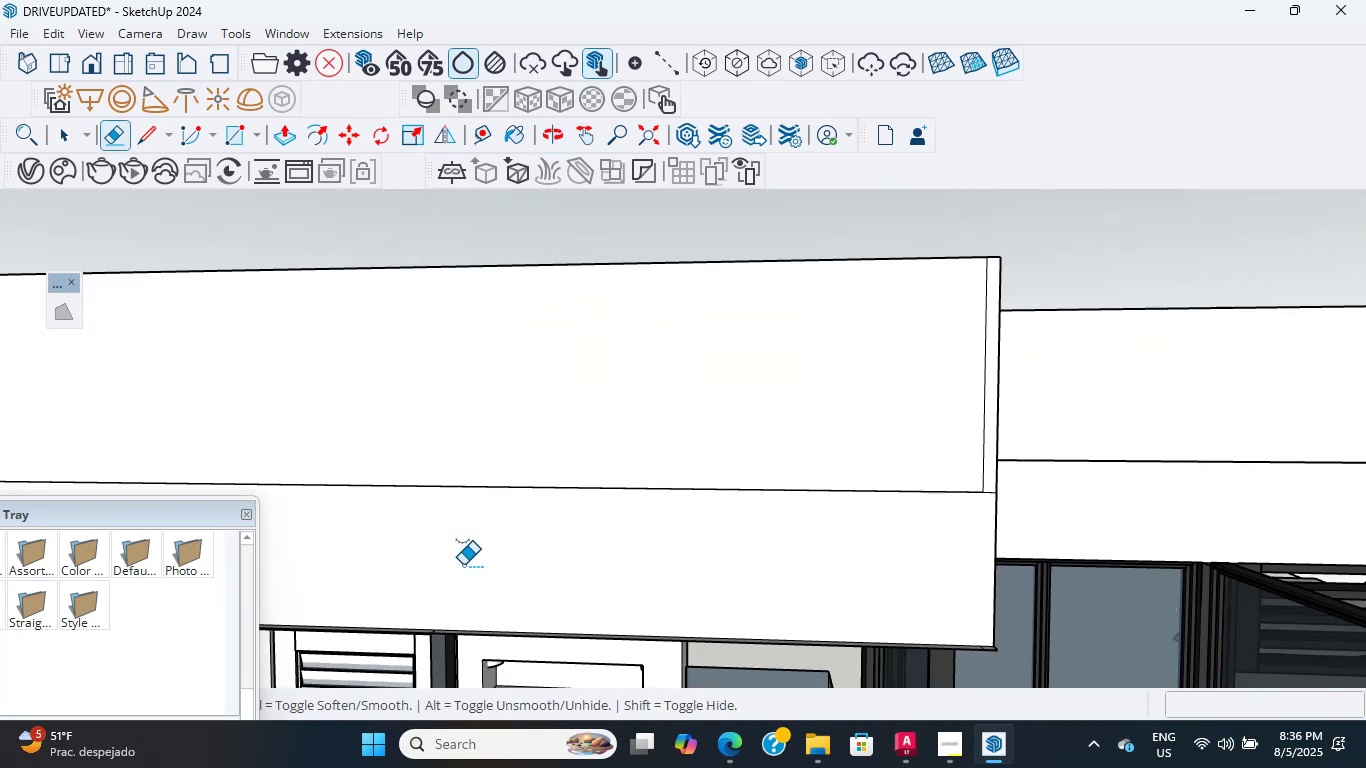 
hold_key(key=ShiftLeft, duration=0.37)
 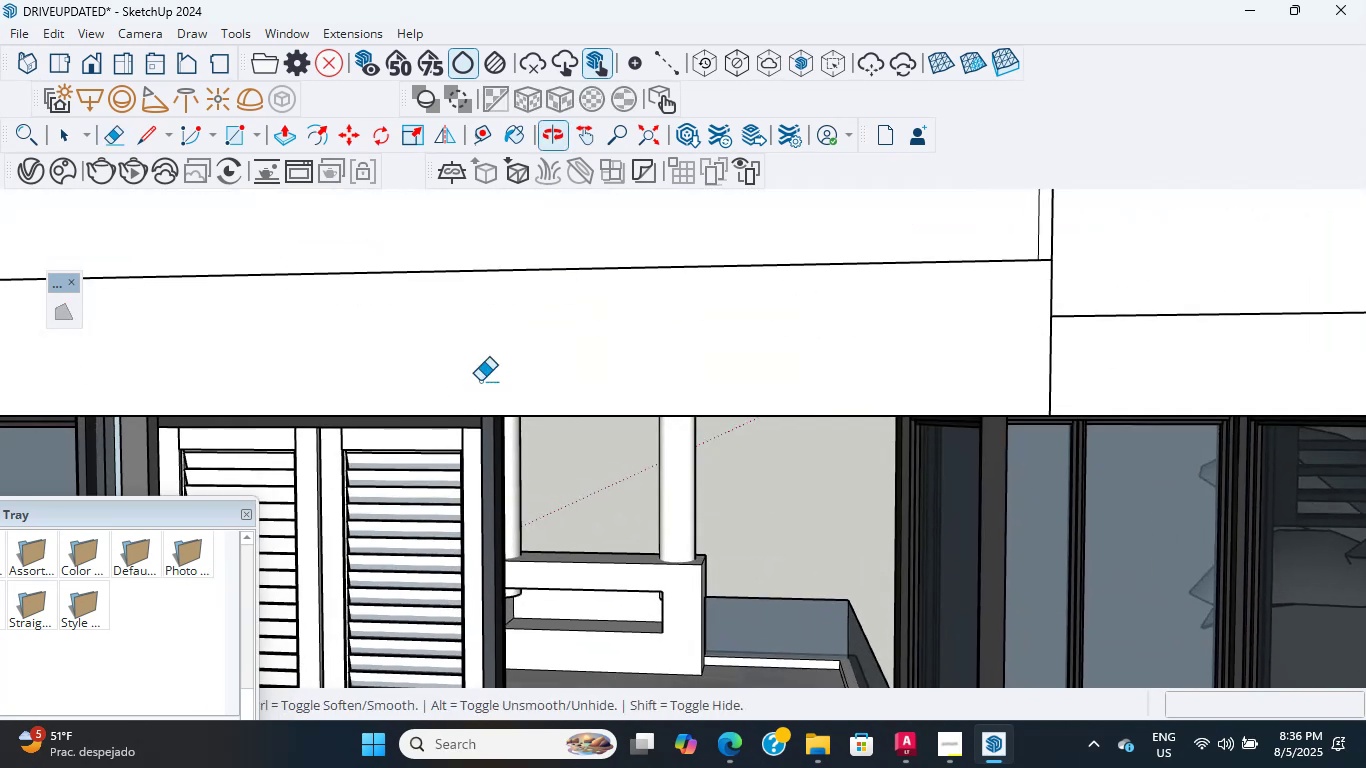 
scroll: coordinate [396, 370], scroll_direction: up, amount: 5.0
 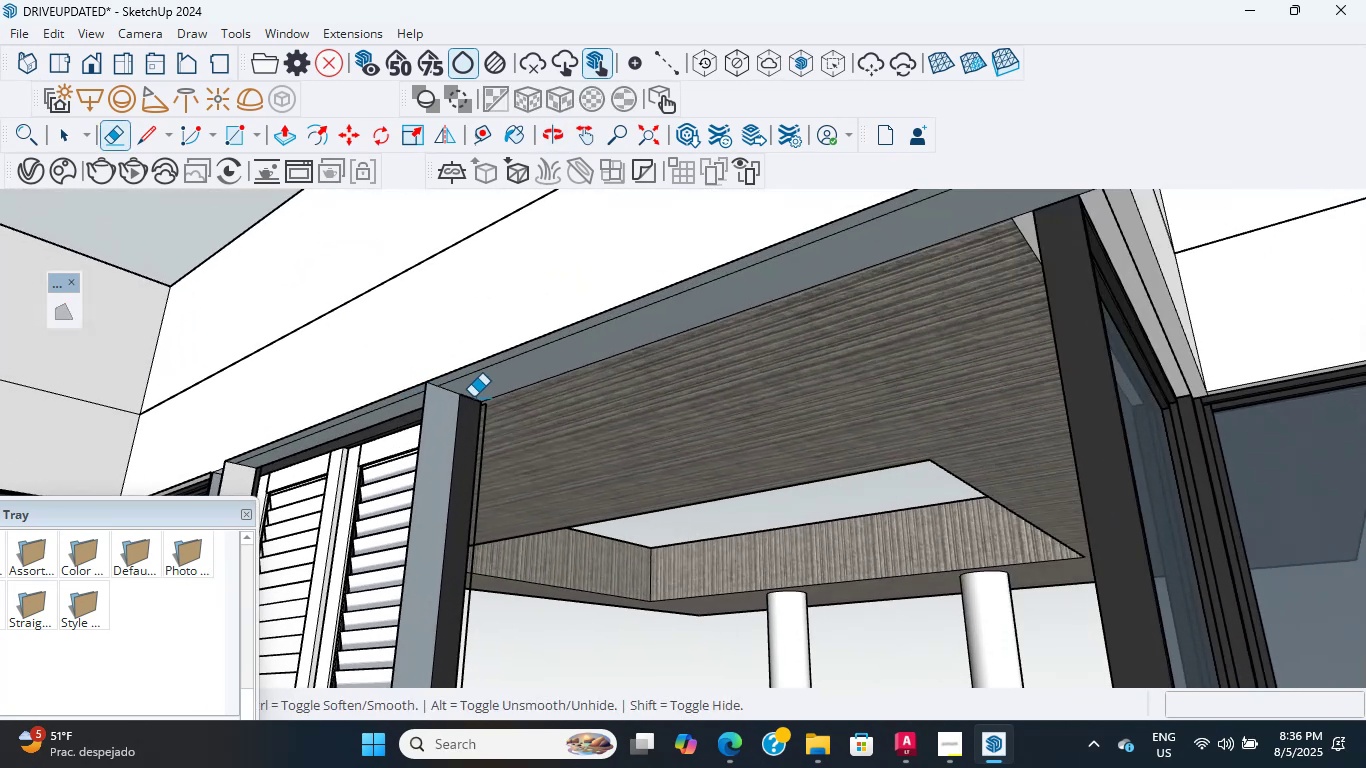 
key(P)
 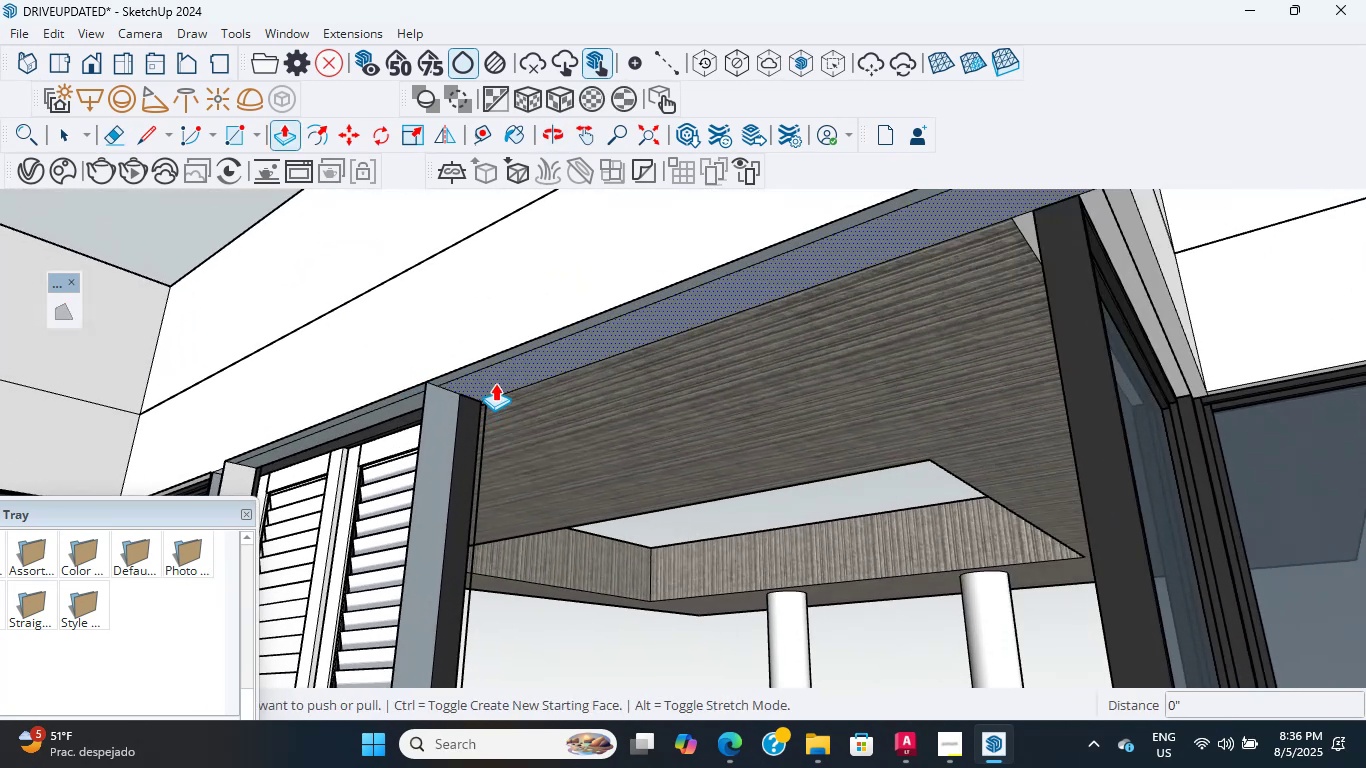 
left_click([494, 384])
 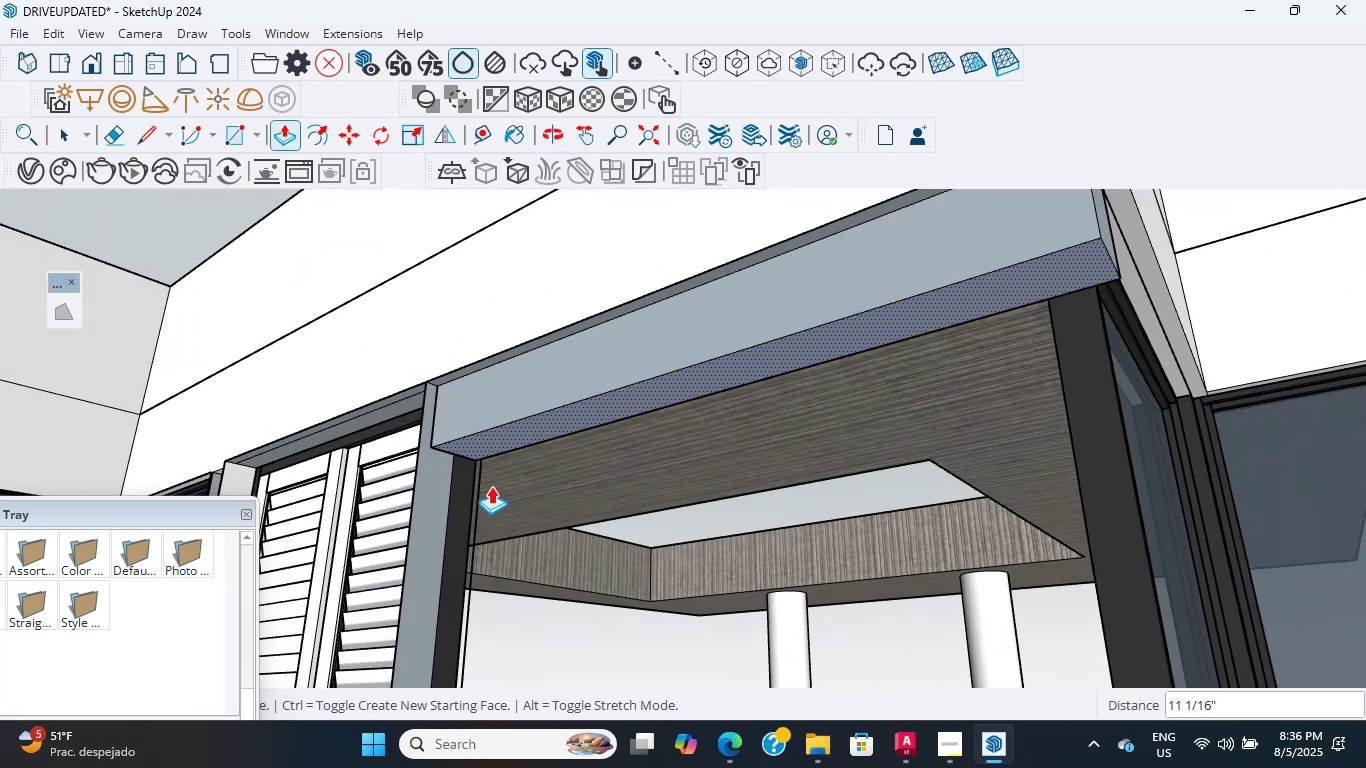 
scroll: coordinate [657, 540], scroll_direction: down, amount: 6.0
 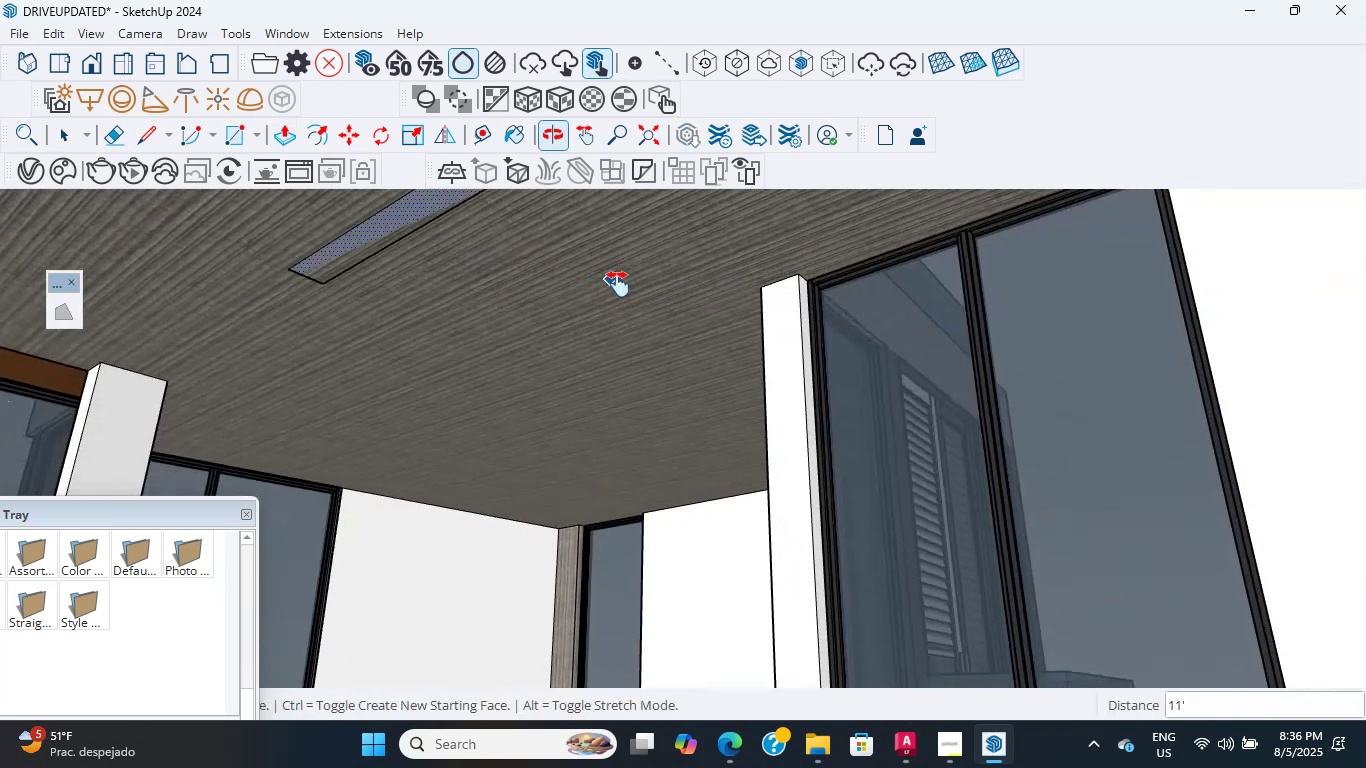 
hold_key(key=ShiftLeft, duration=1.28)
 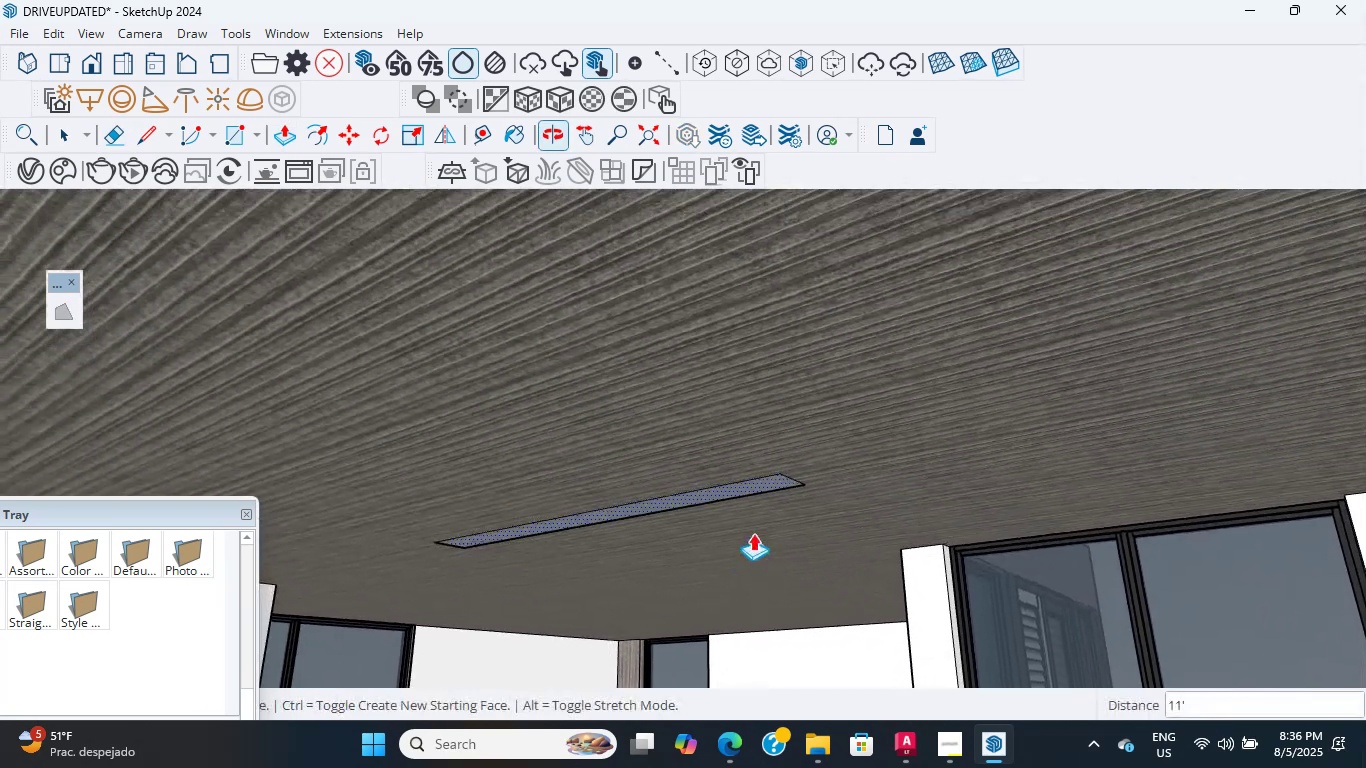 
hold_key(key=ShiftLeft, duration=0.51)
 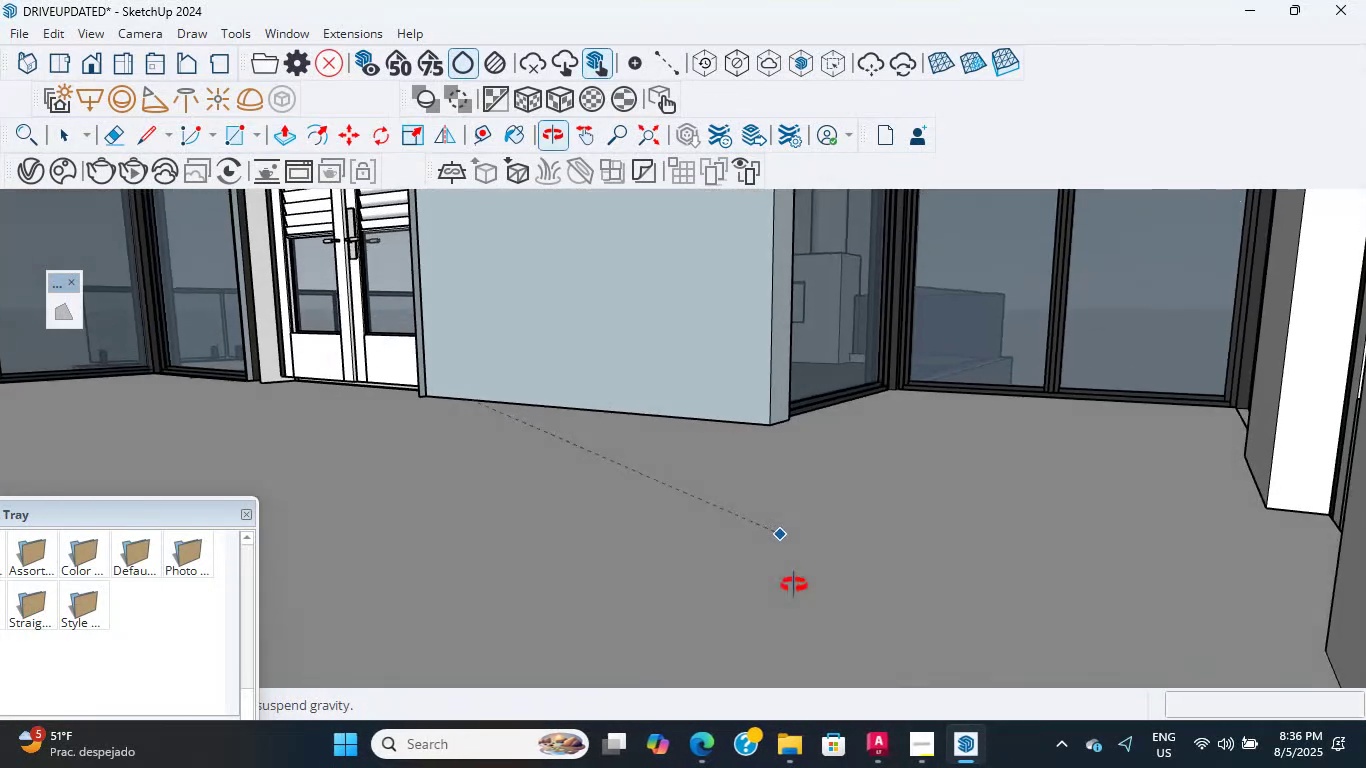 
scroll: coordinate [393, 503], scroll_direction: up, amount: 24.0
 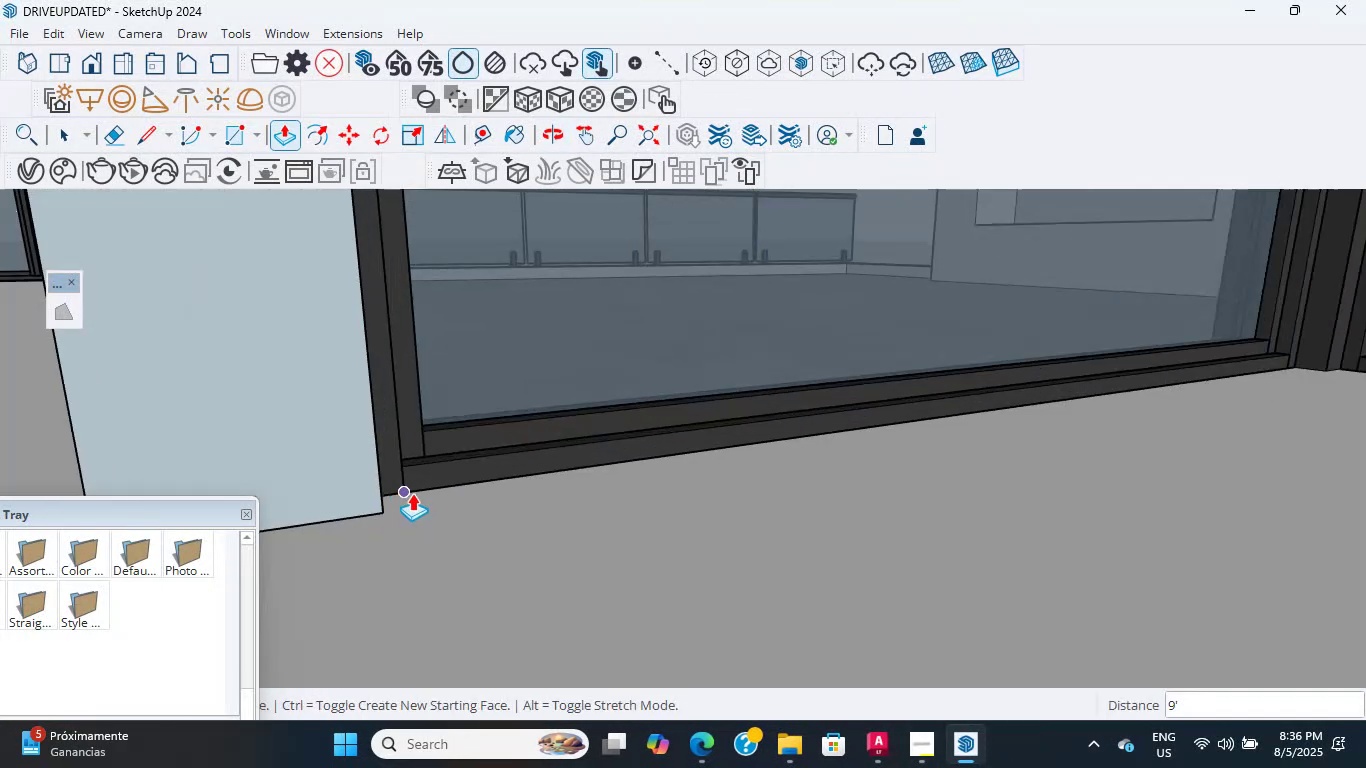 
left_click([412, 493])
 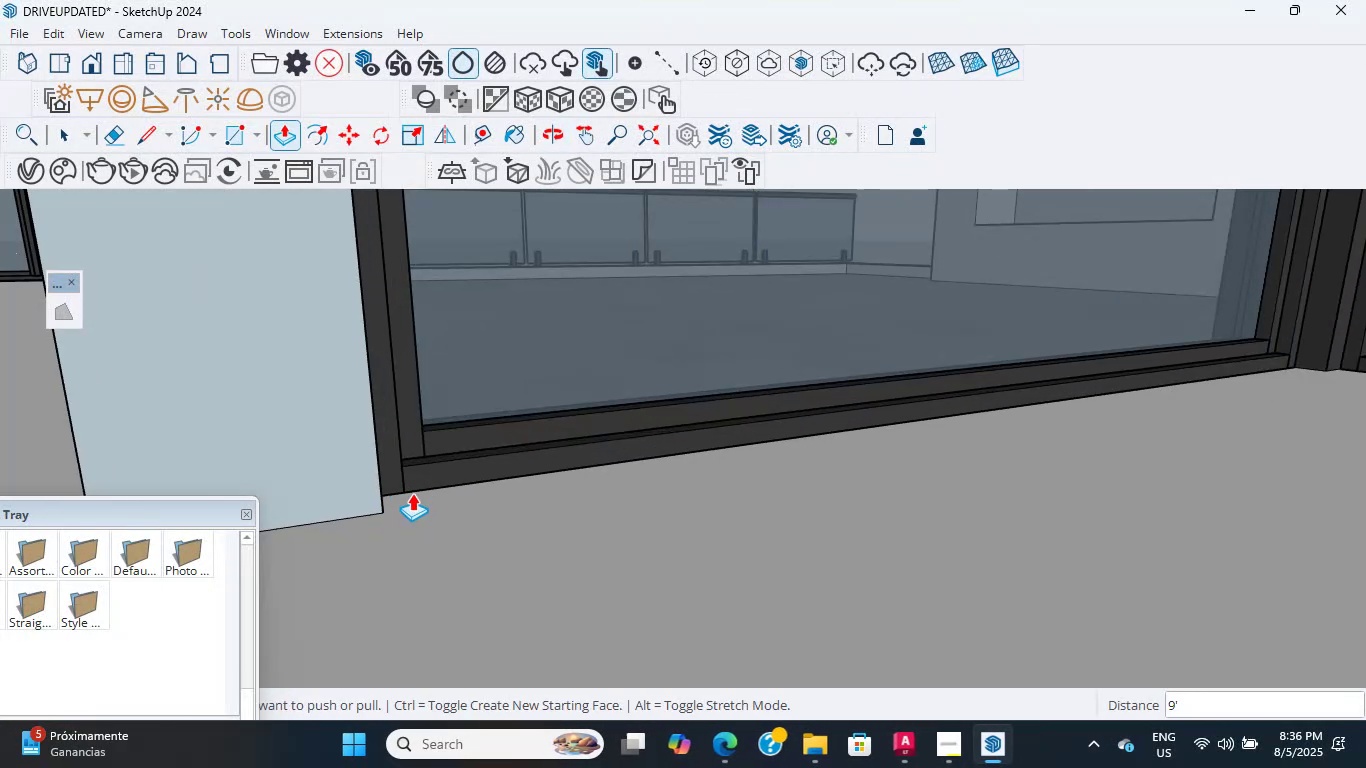 
scroll: coordinate [412, 493], scroll_direction: down, amount: 6.0
 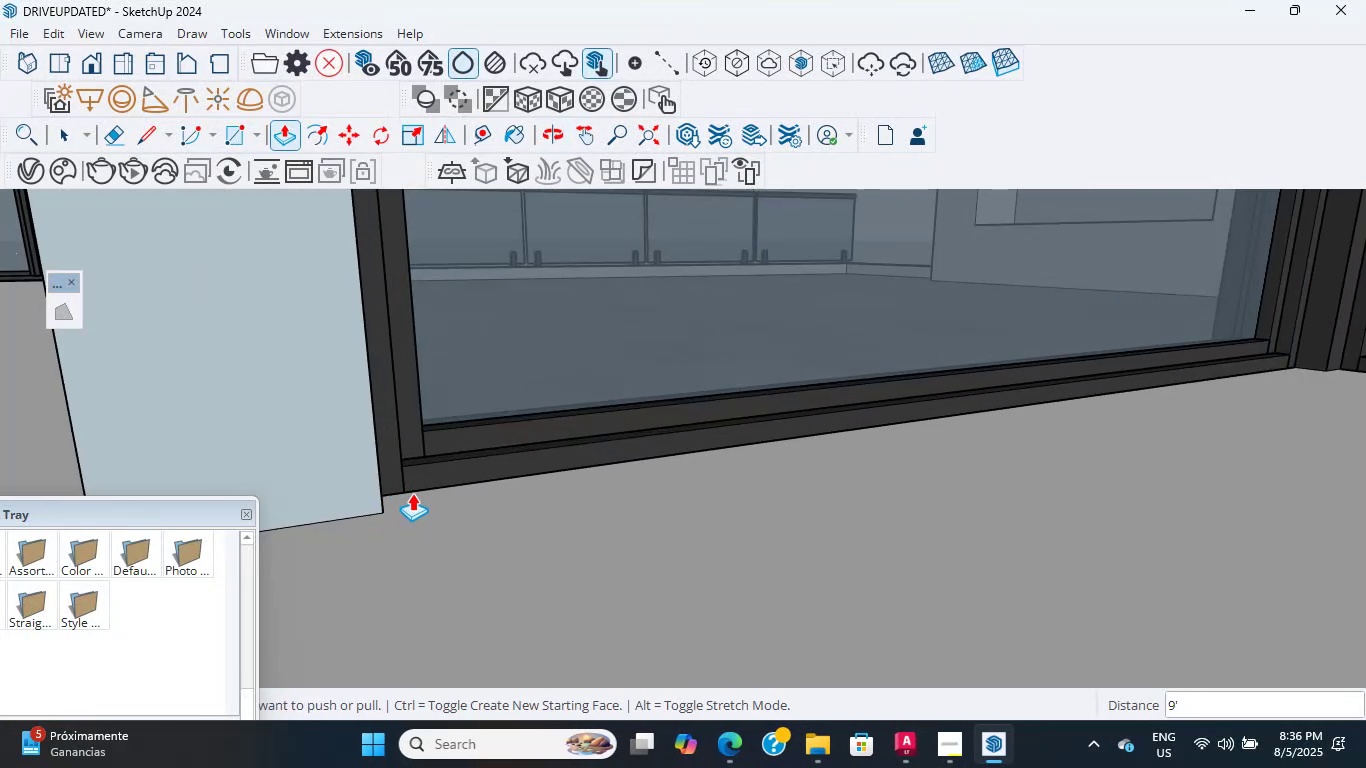 
hold_key(key=ShiftLeft, duration=0.43)
 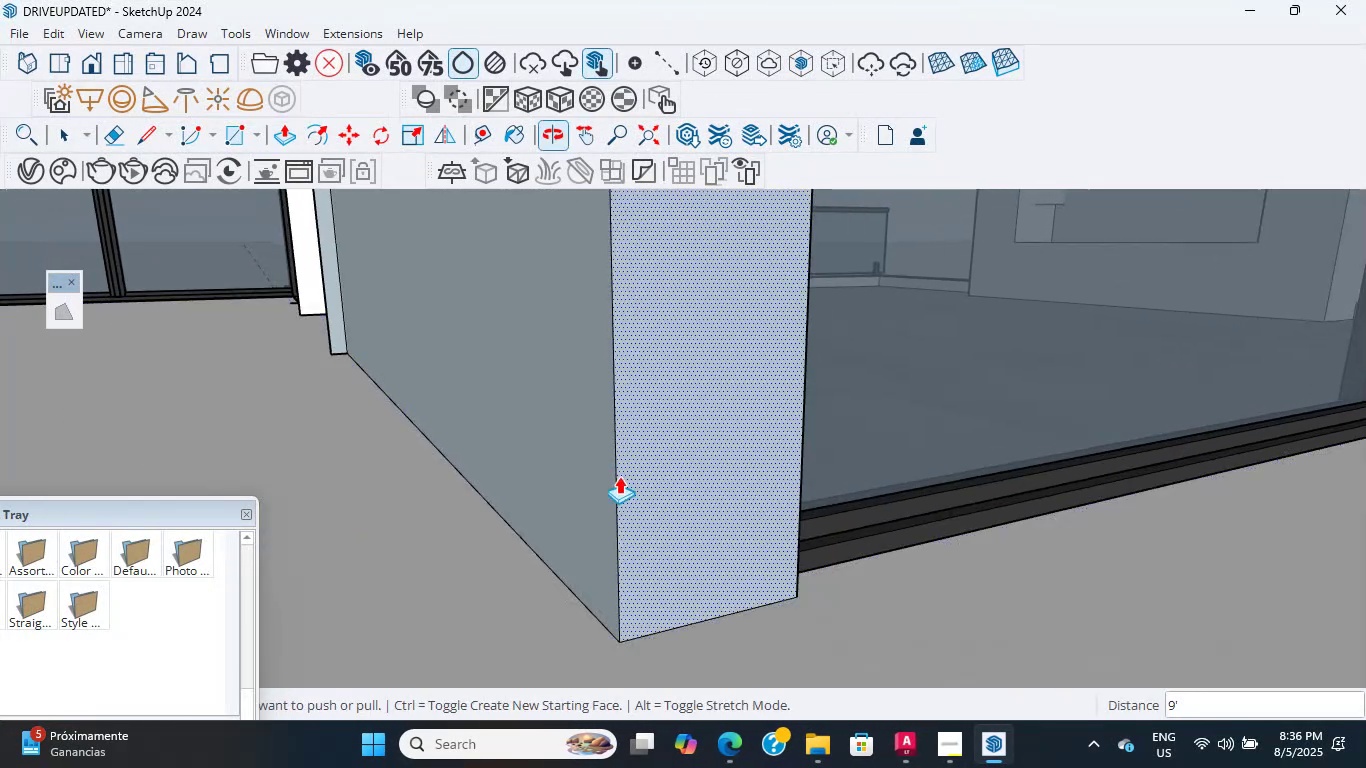 
scroll: coordinate [717, 484], scroll_direction: down, amount: 8.0
 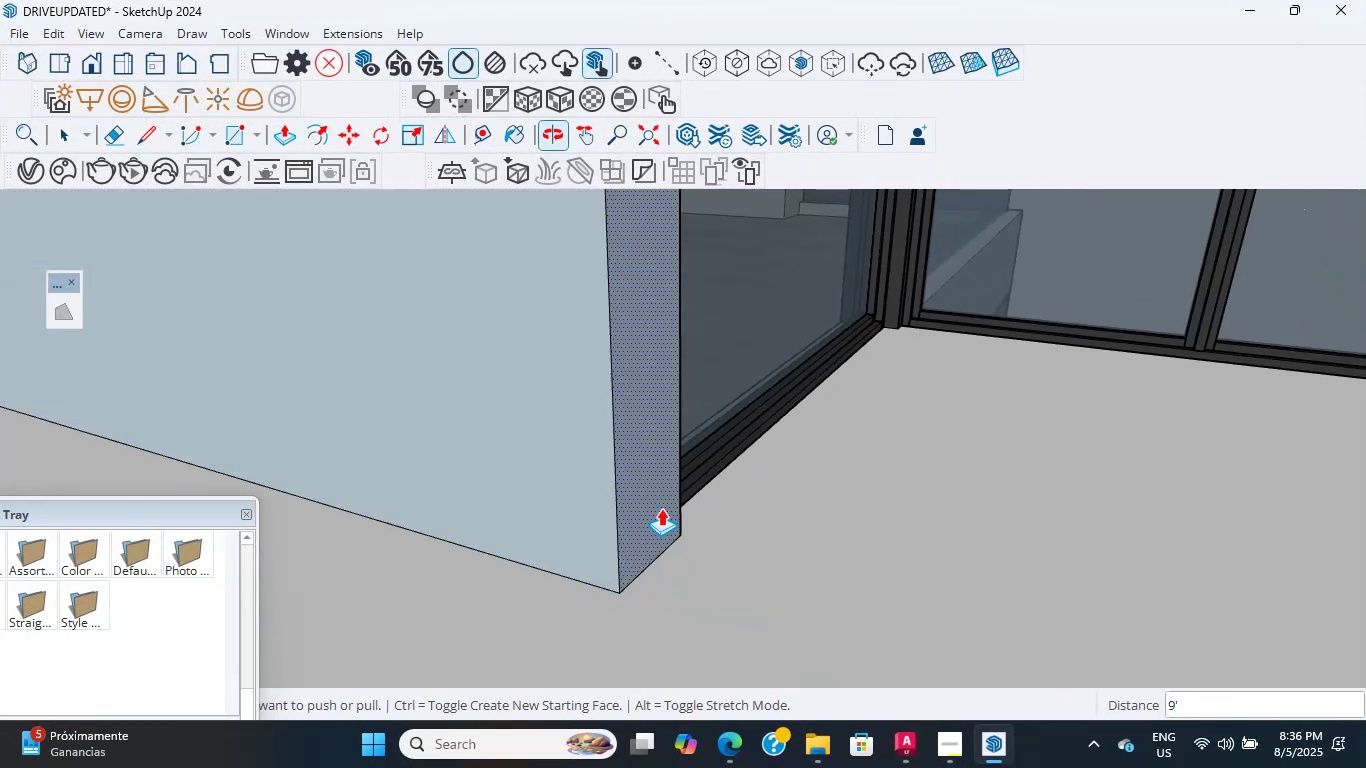 
hold_key(key=ShiftLeft, duration=0.73)
 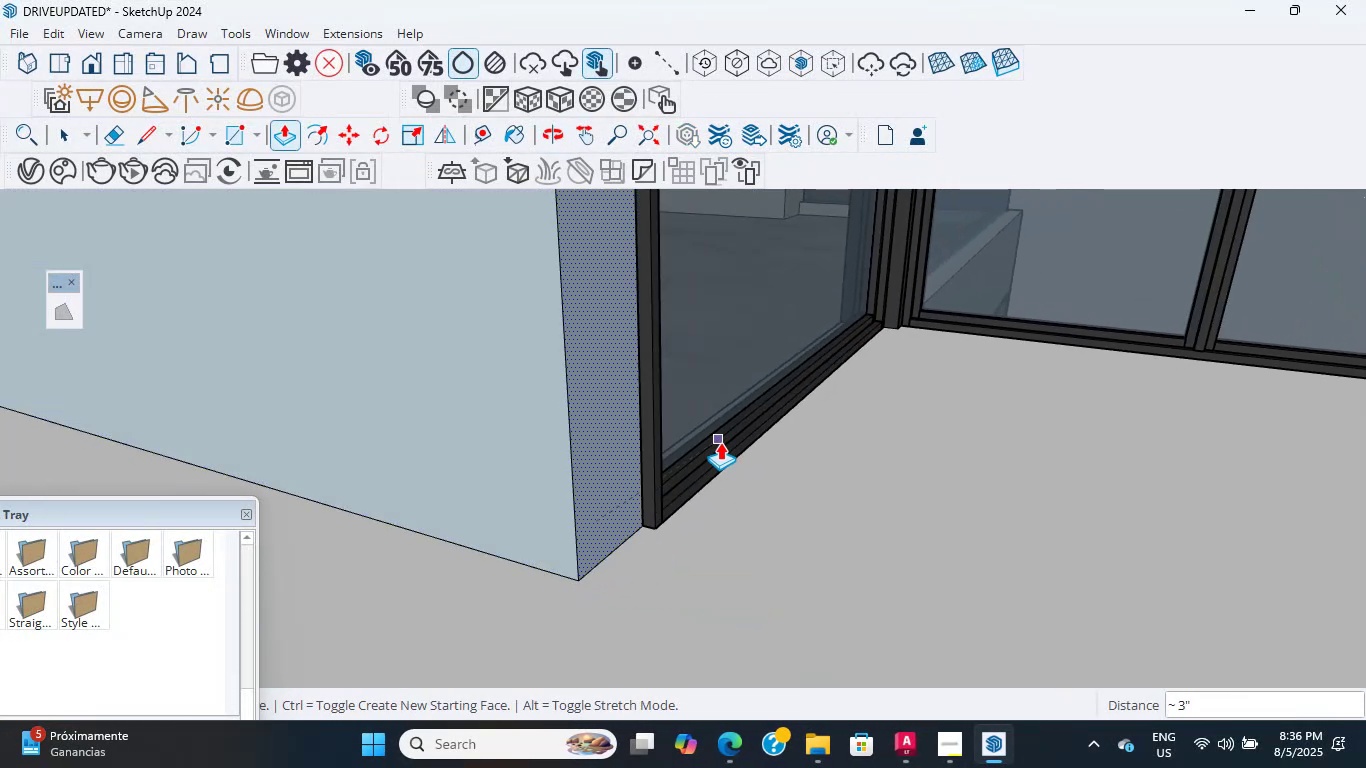 
left_click([729, 466])
 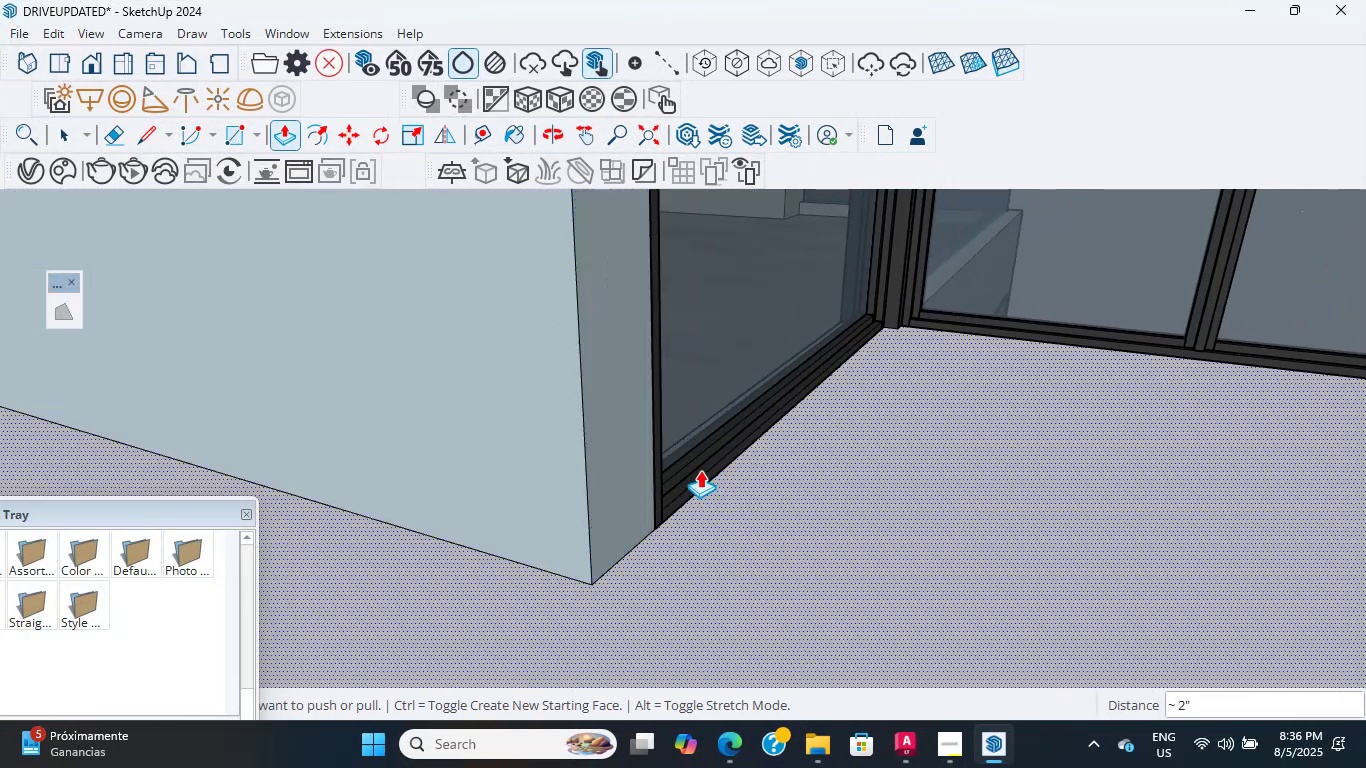 
scroll: coordinate [678, 443], scroll_direction: down, amount: 18.0
 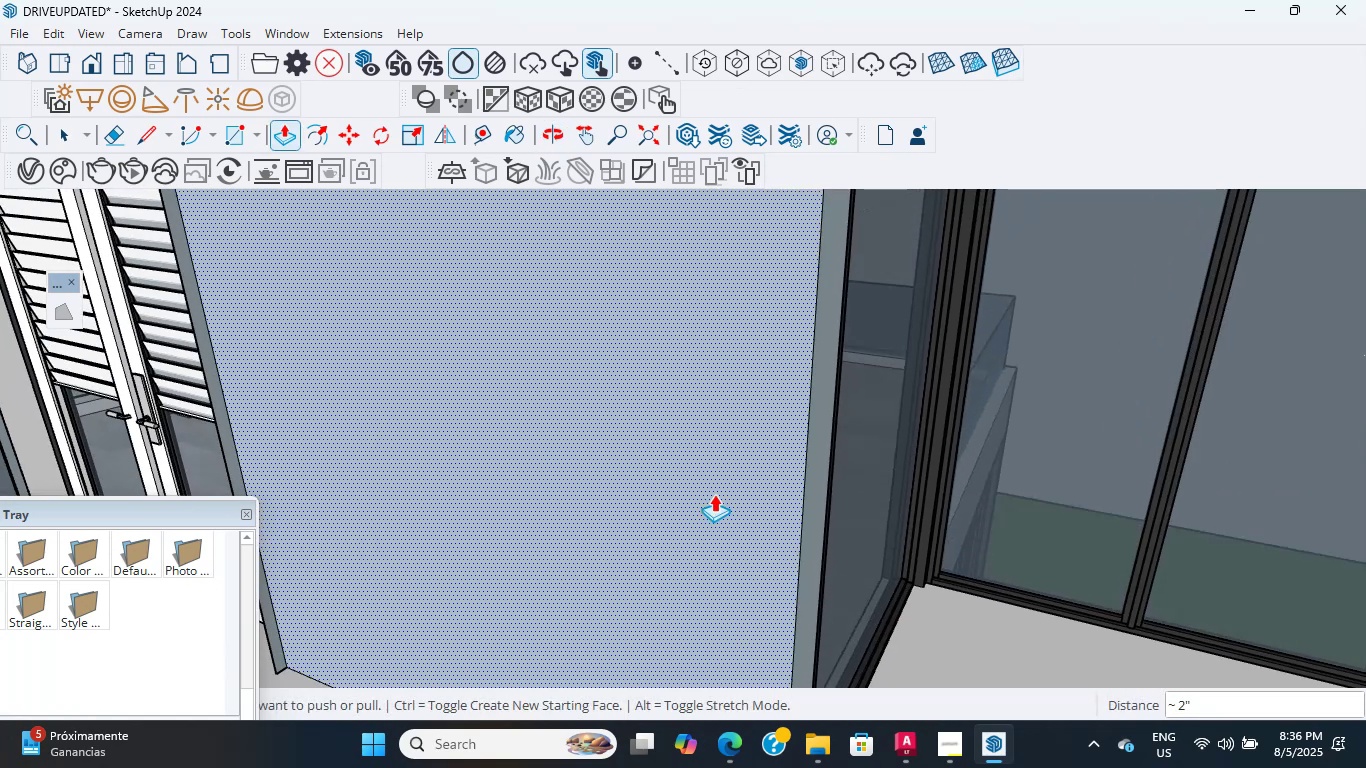 
hold_key(key=ShiftLeft, duration=2.14)
scroll: coordinate [855, 496], scroll_direction: down, amount: 8.0
 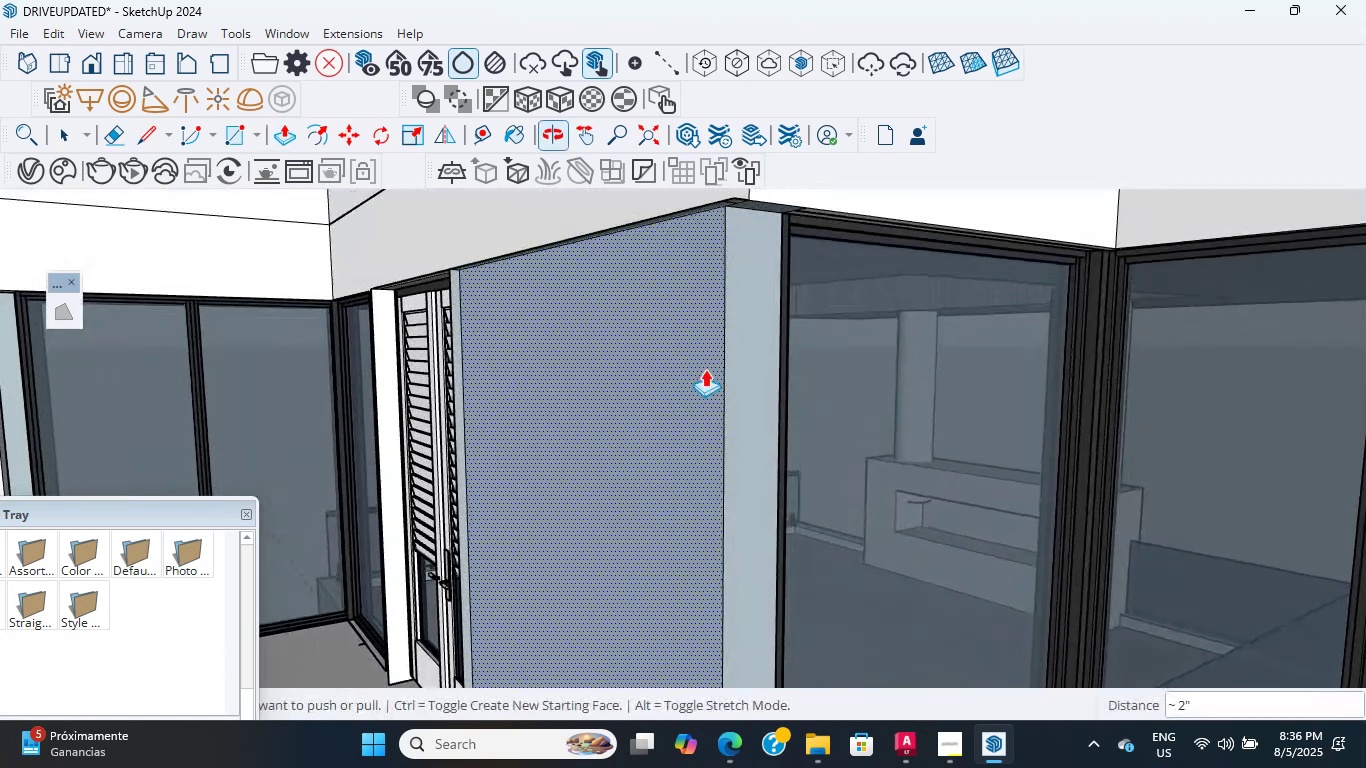 
hold_key(key=ShiftLeft, duration=0.35)
 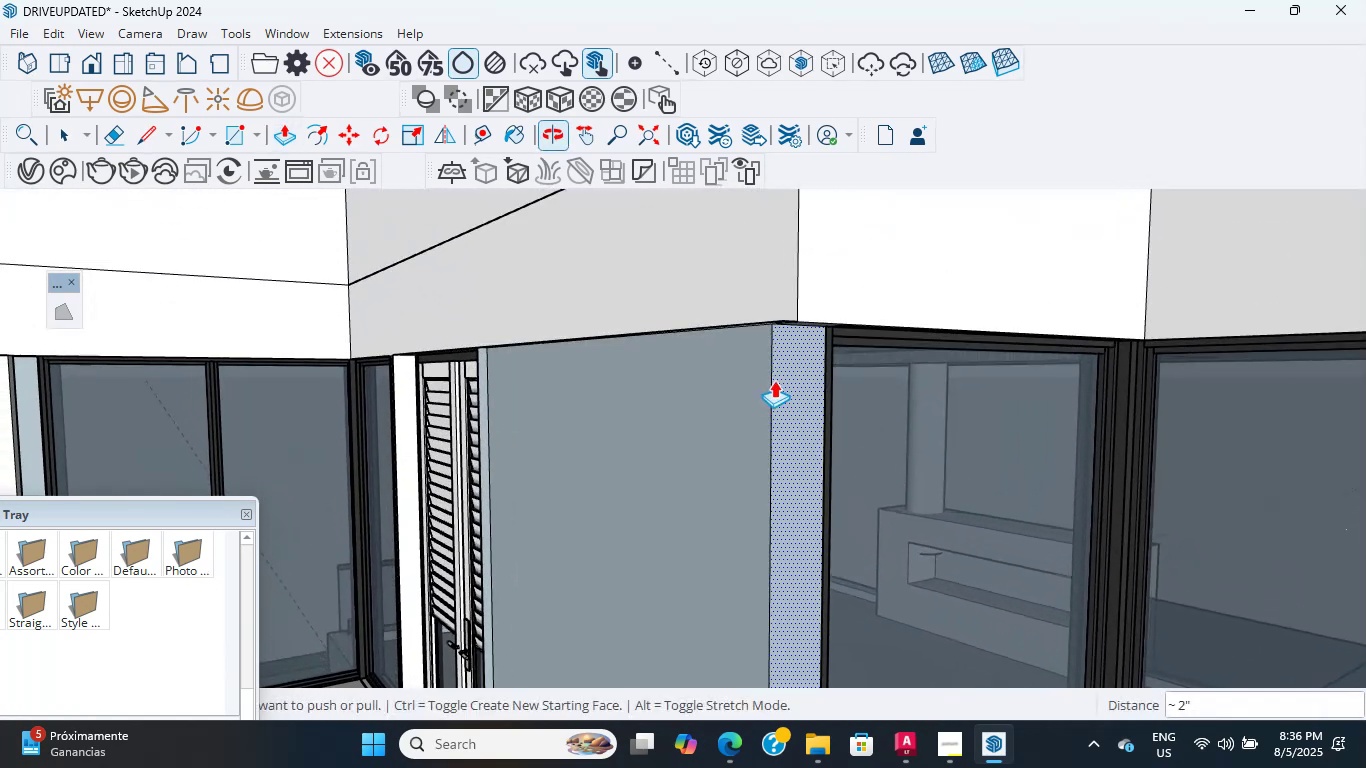 
scroll: coordinate [774, 351], scroll_direction: up, amount: 3.0
 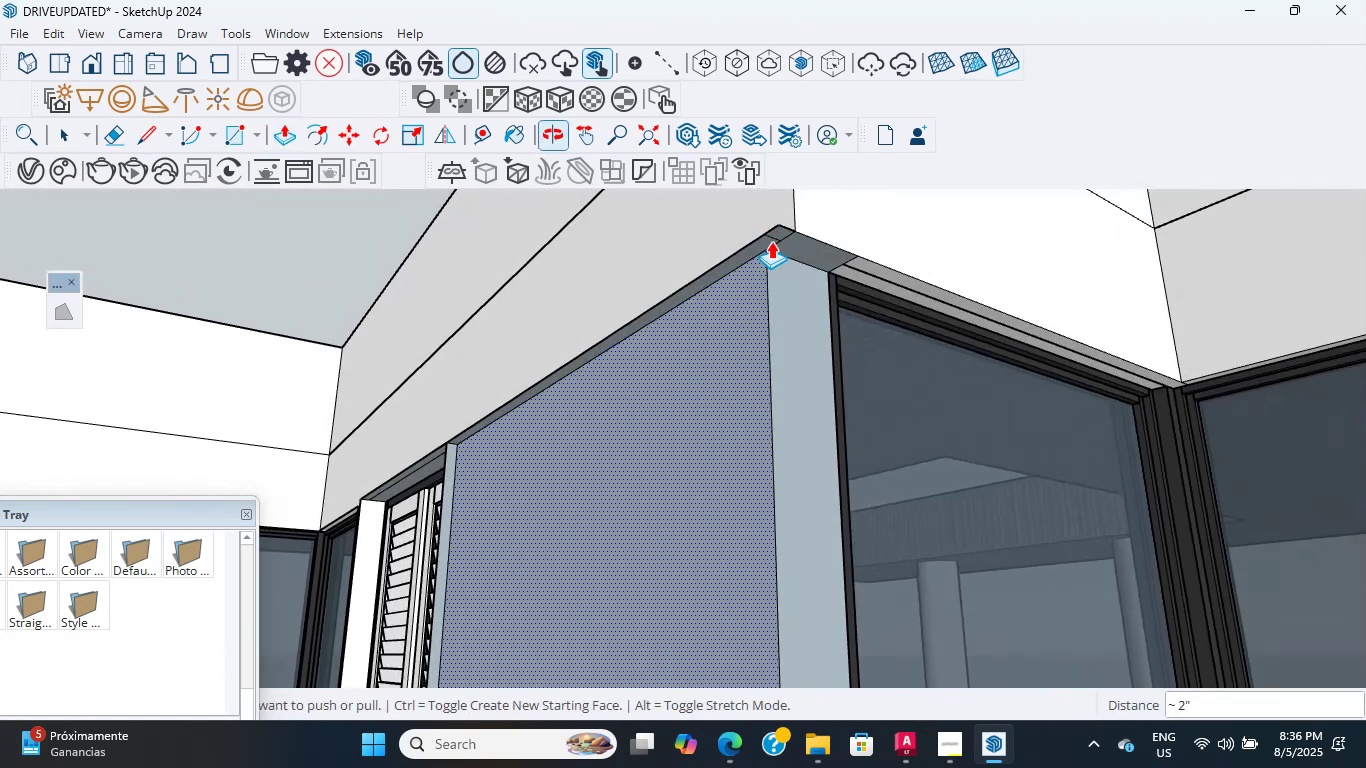 
hold_key(key=ShiftLeft, duration=0.54)
 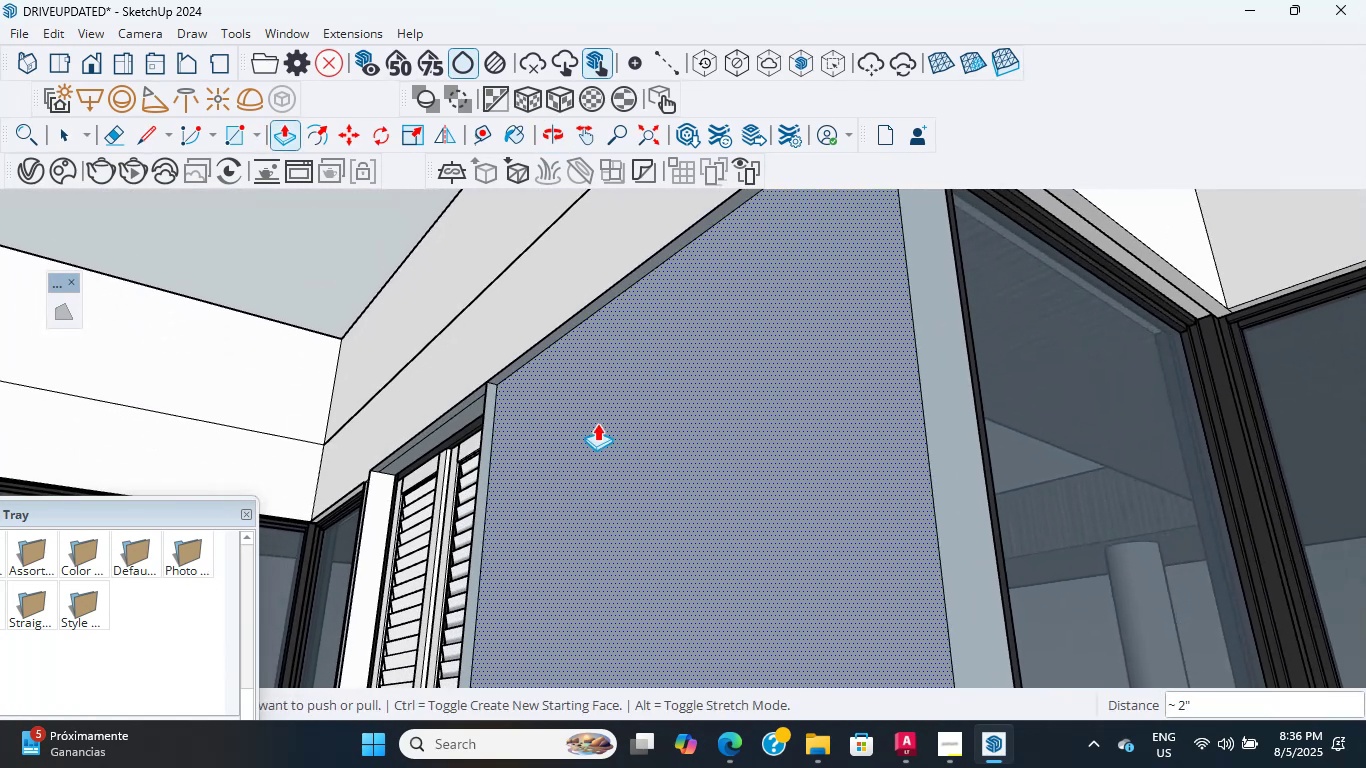 
scroll: coordinate [523, 418], scroll_direction: up, amount: 2.0
 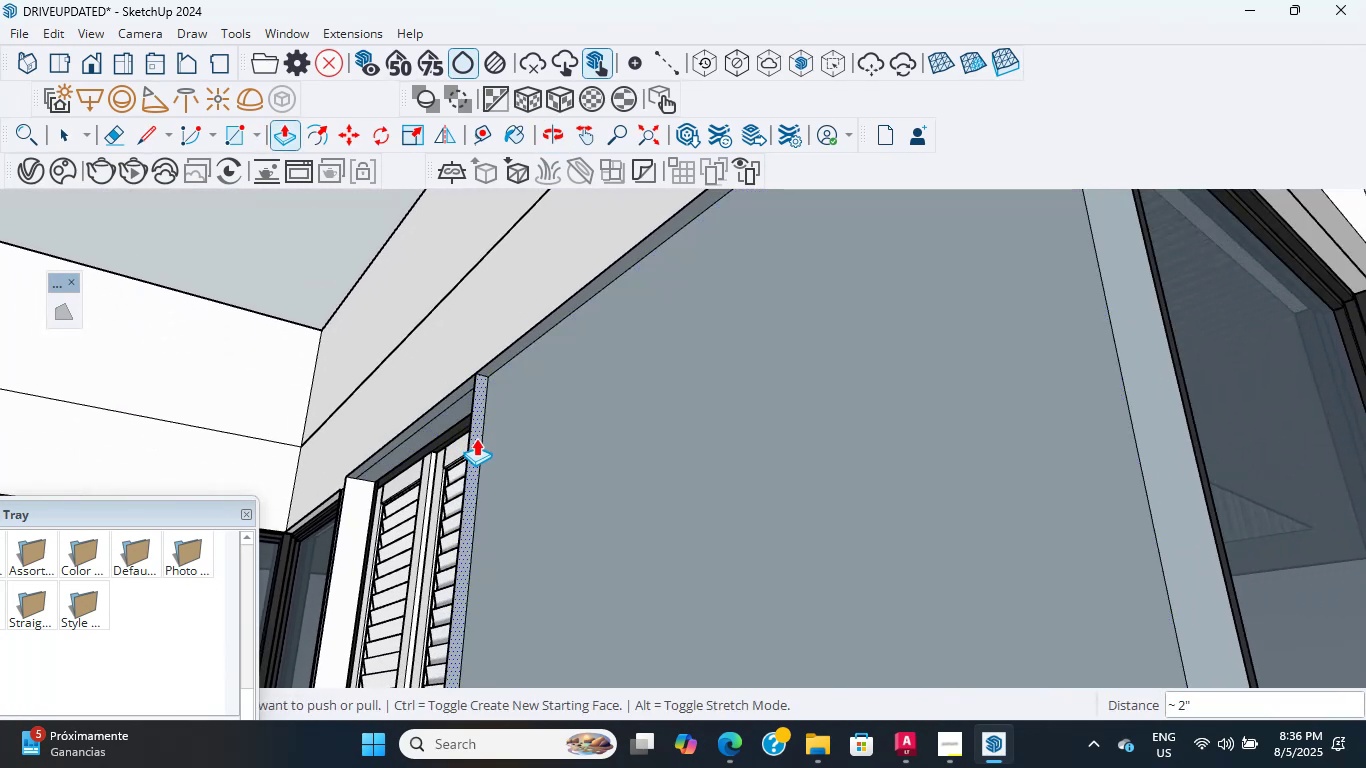 
left_click([476, 439])
 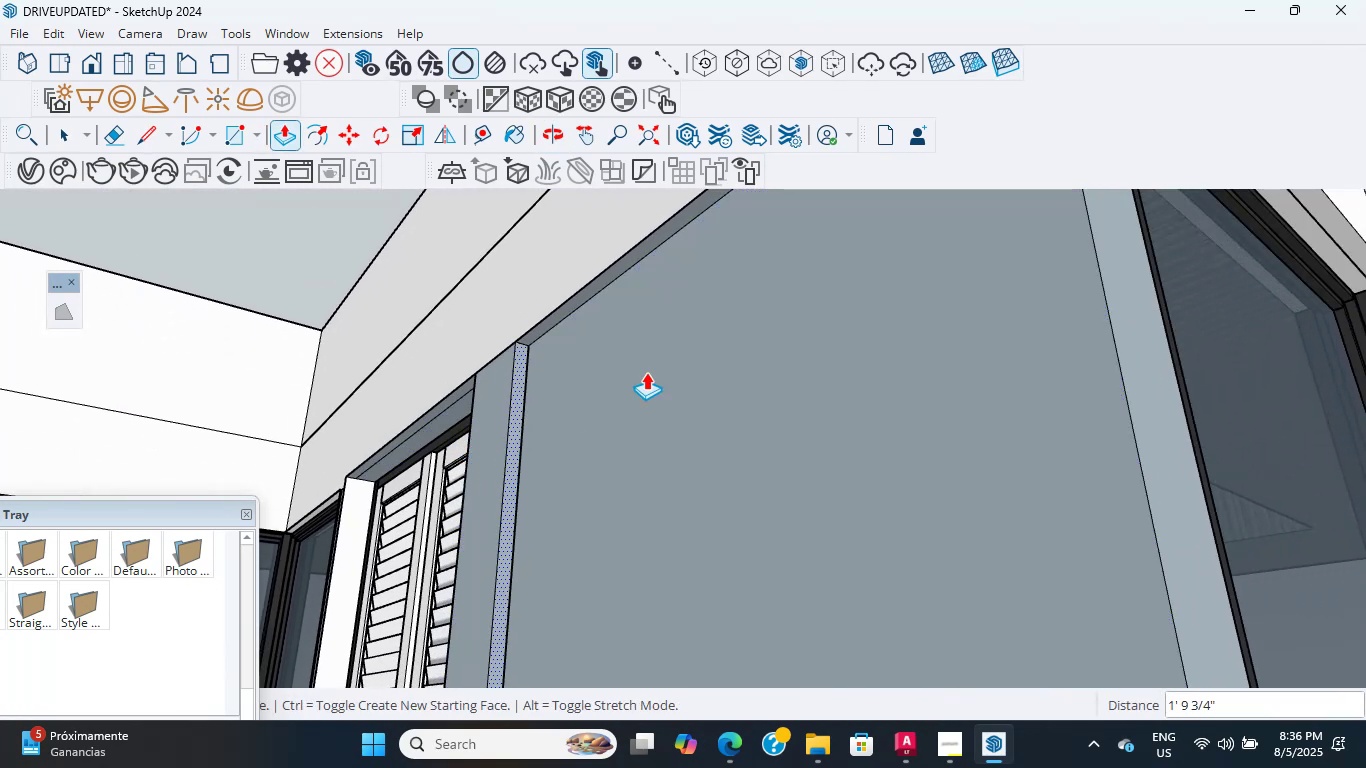 
scroll: coordinate [720, 372], scroll_direction: down, amount: 3.0
 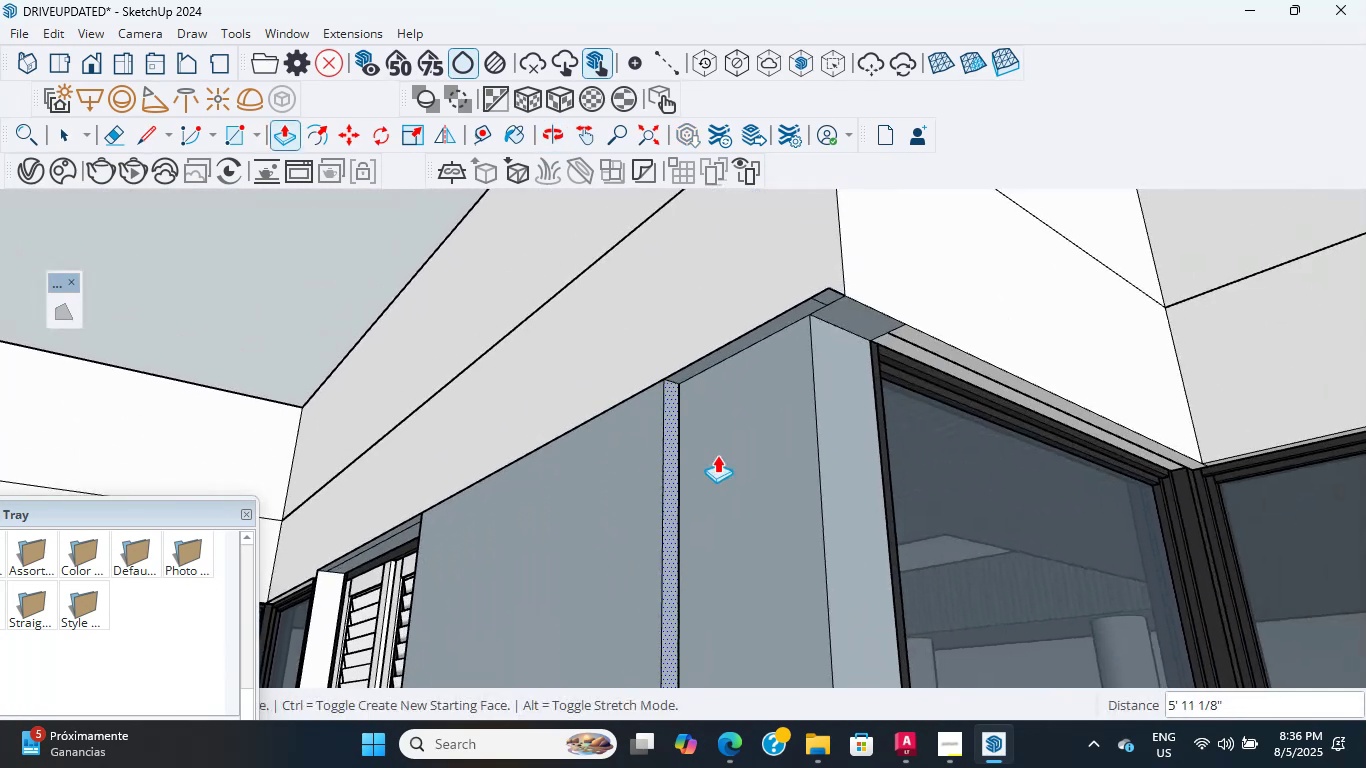 
hold_key(key=ShiftLeft, duration=0.65)
 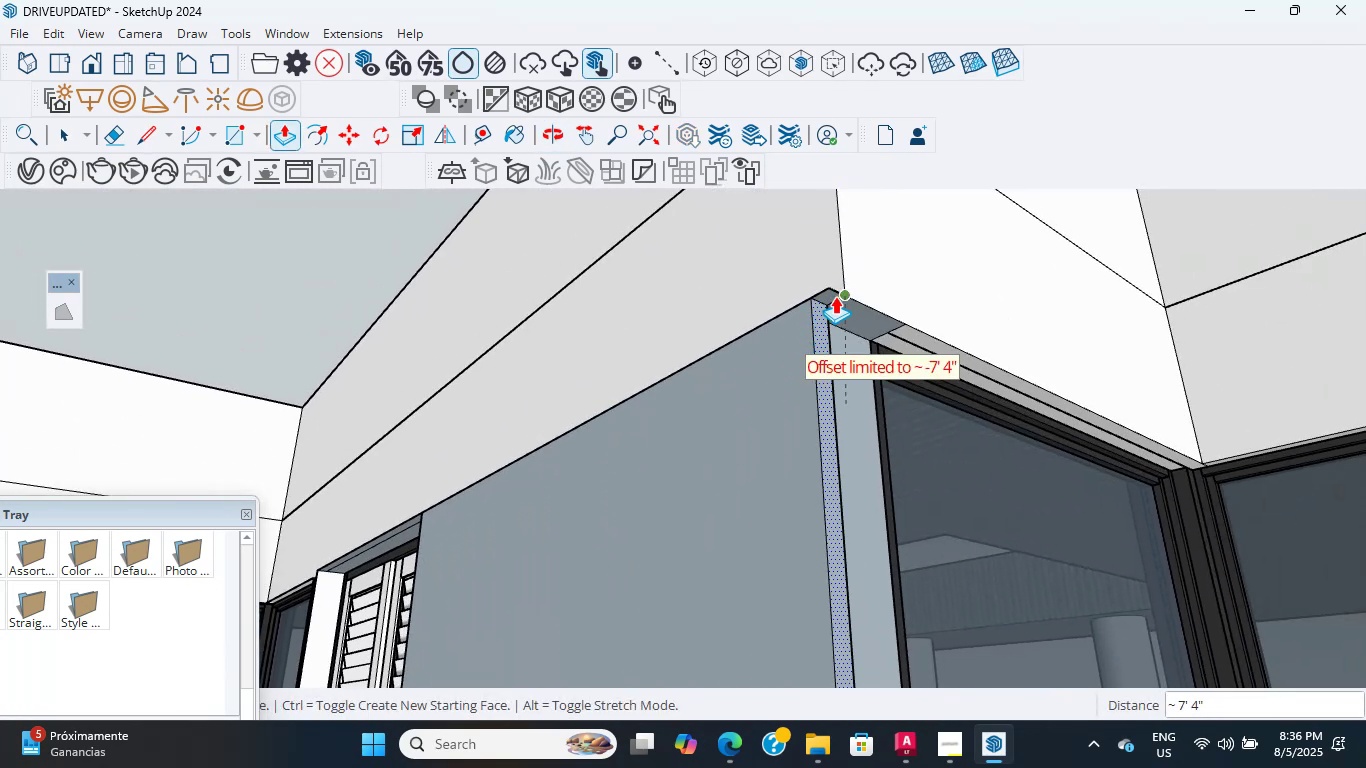 
scroll: coordinate [744, 444], scroll_direction: down, amount: 2.0
 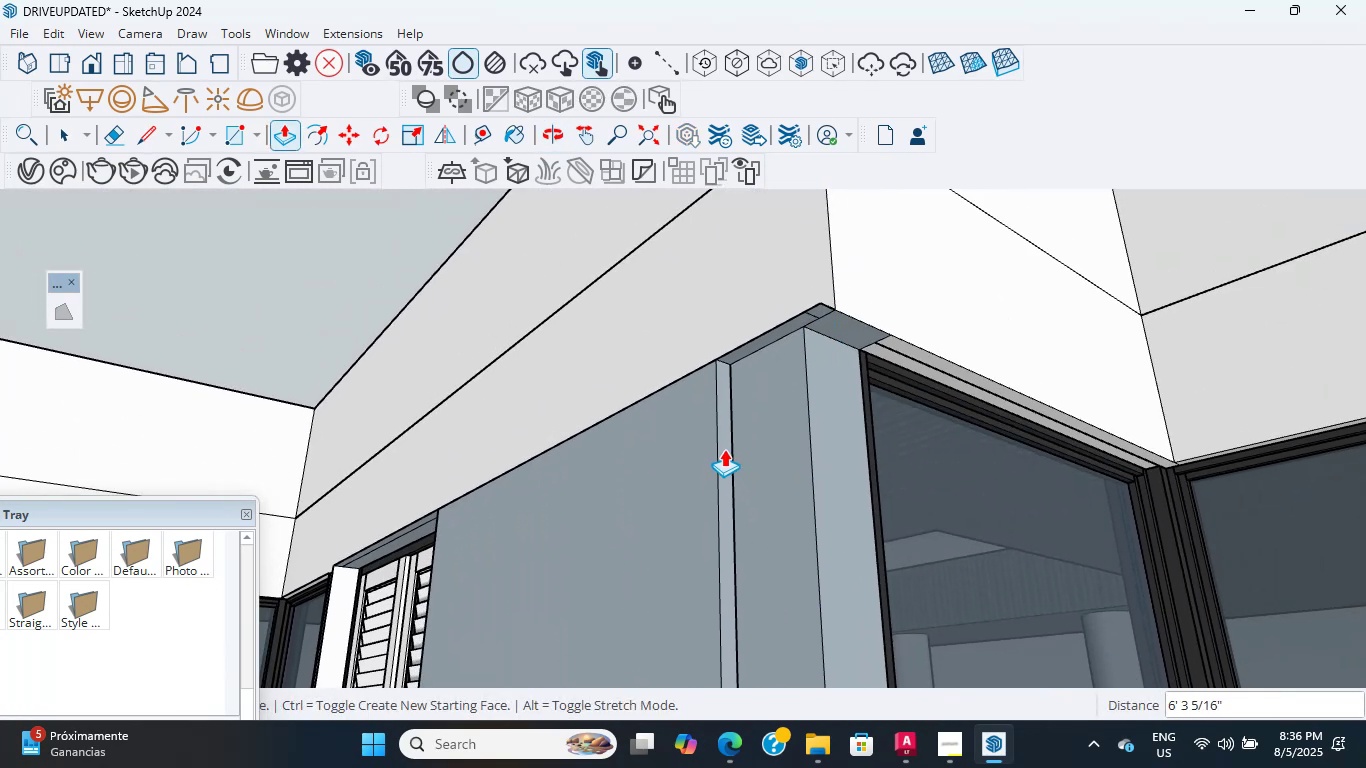 
key(Escape)
 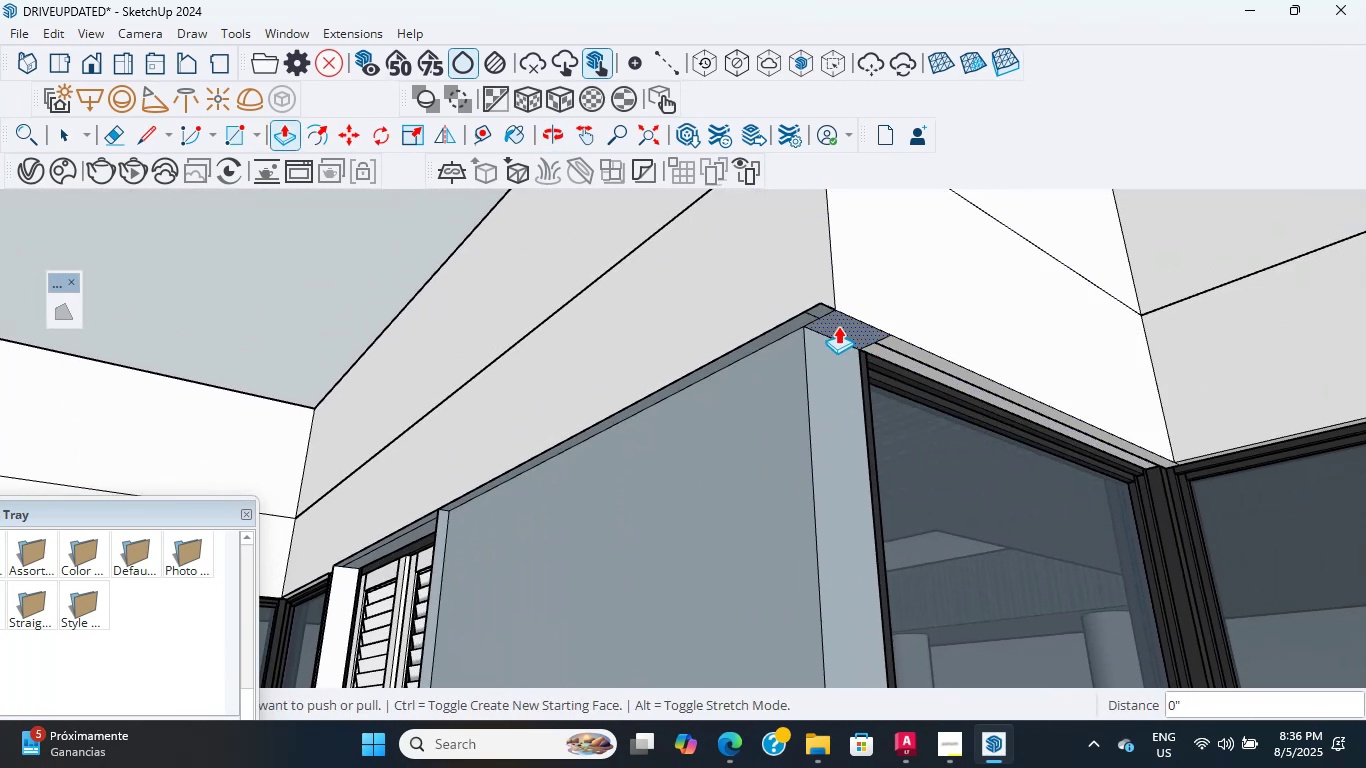 
left_click([837, 328])
 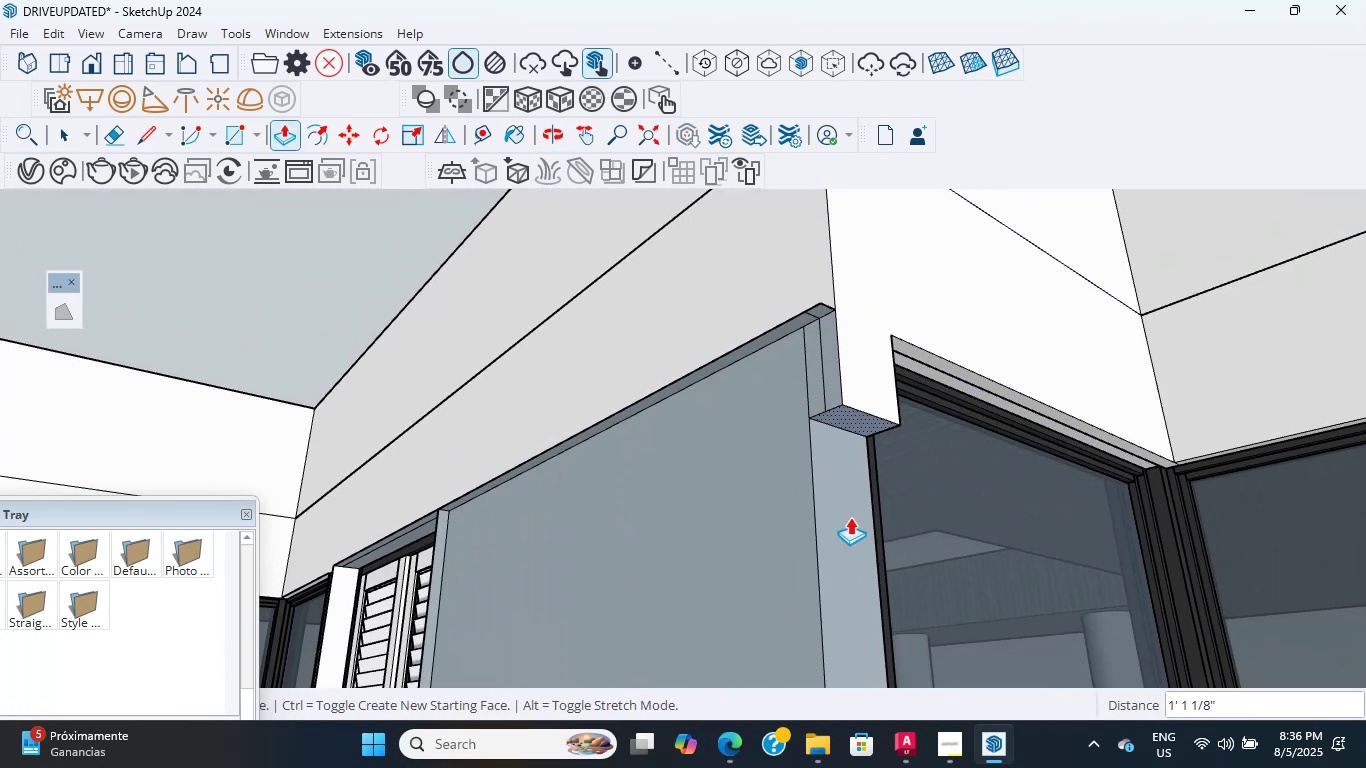 
hold_key(key=ShiftLeft, duration=0.55)
scroll: coordinate [885, 373], scroll_direction: down, amount: 7.0
 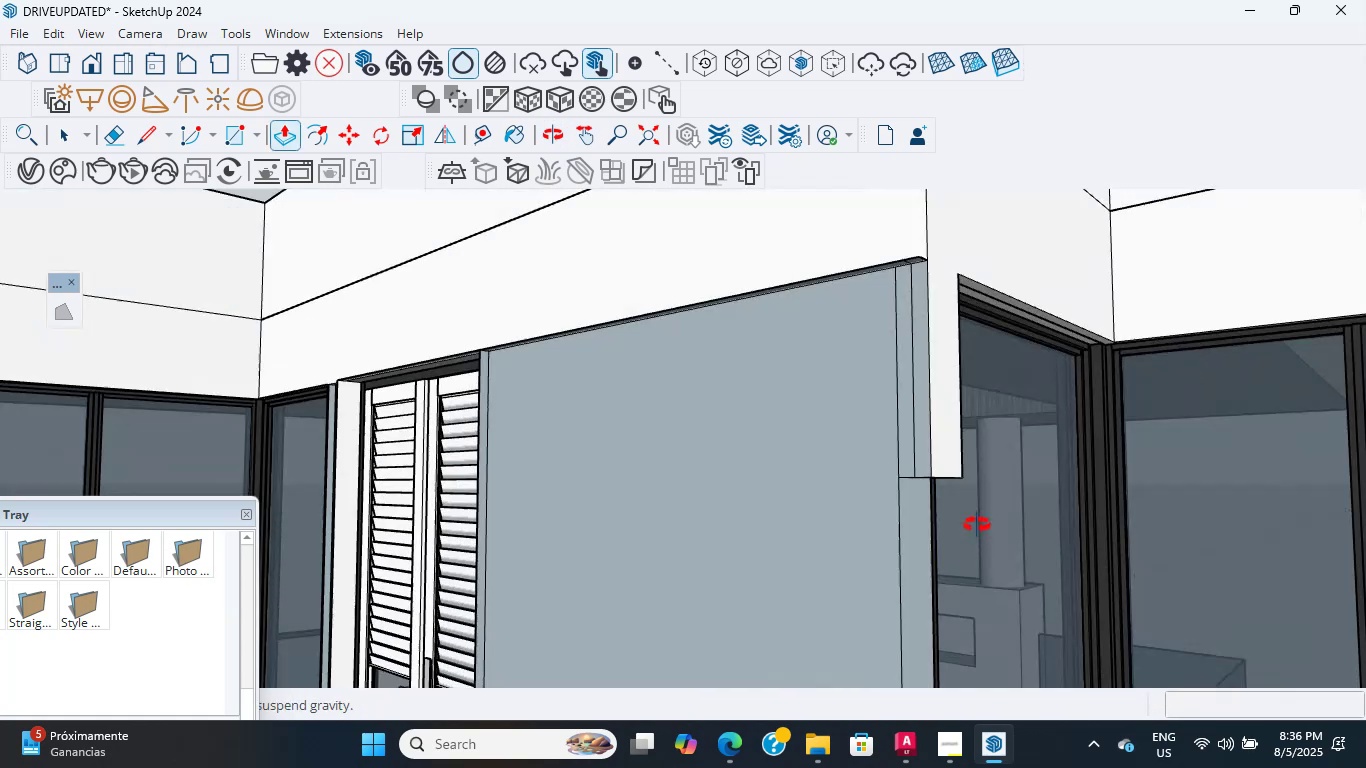 
hold_key(key=ShiftLeft, duration=0.66)
 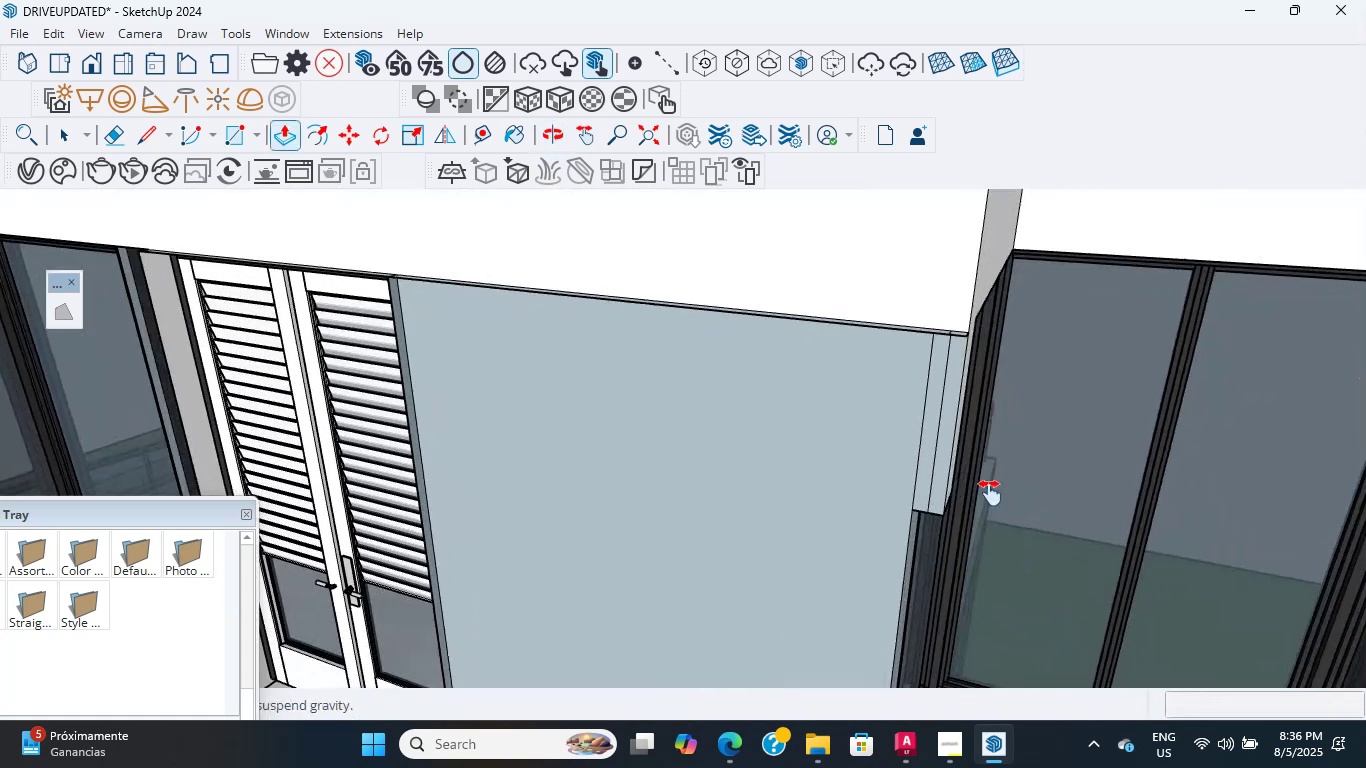 
scroll: coordinate [849, 517], scroll_direction: up, amount: 4.0
 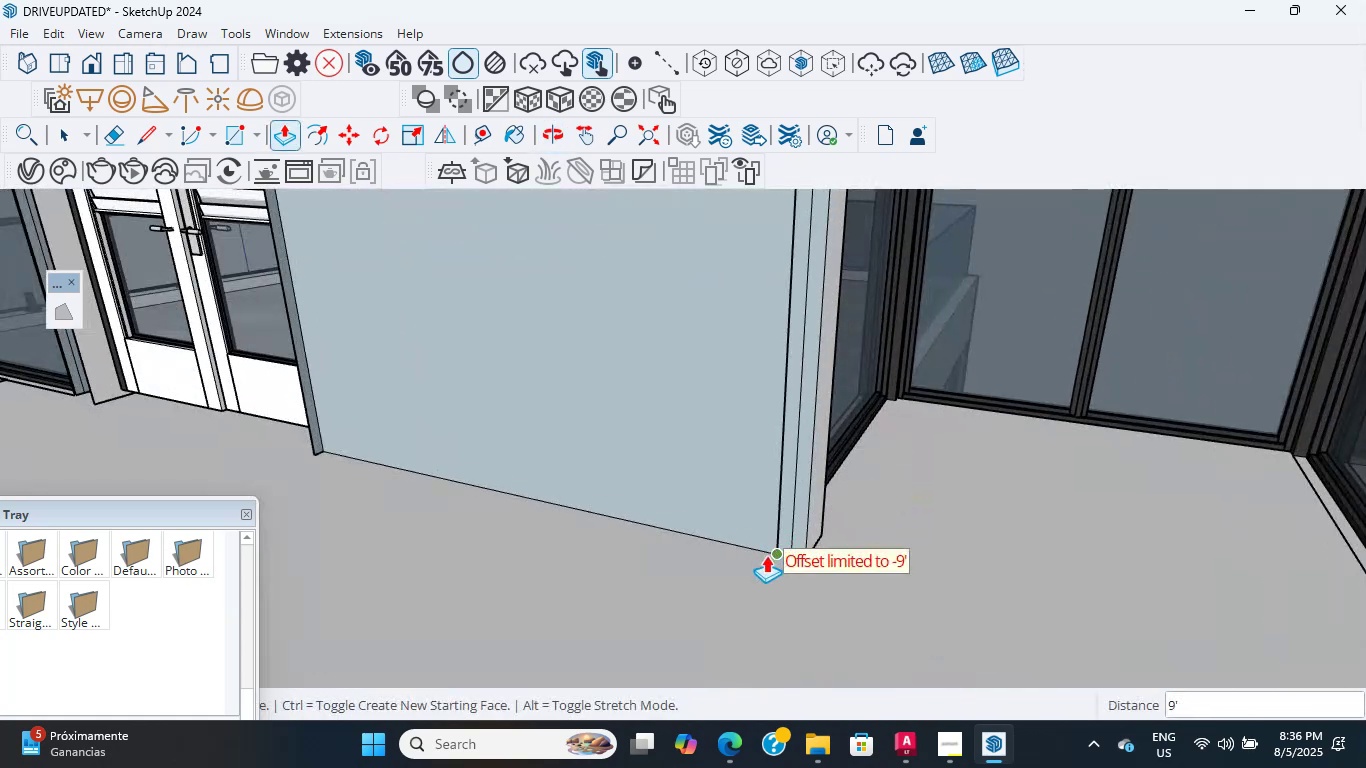 
scroll: coordinate [763, 367], scroll_direction: down, amount: 2.0
 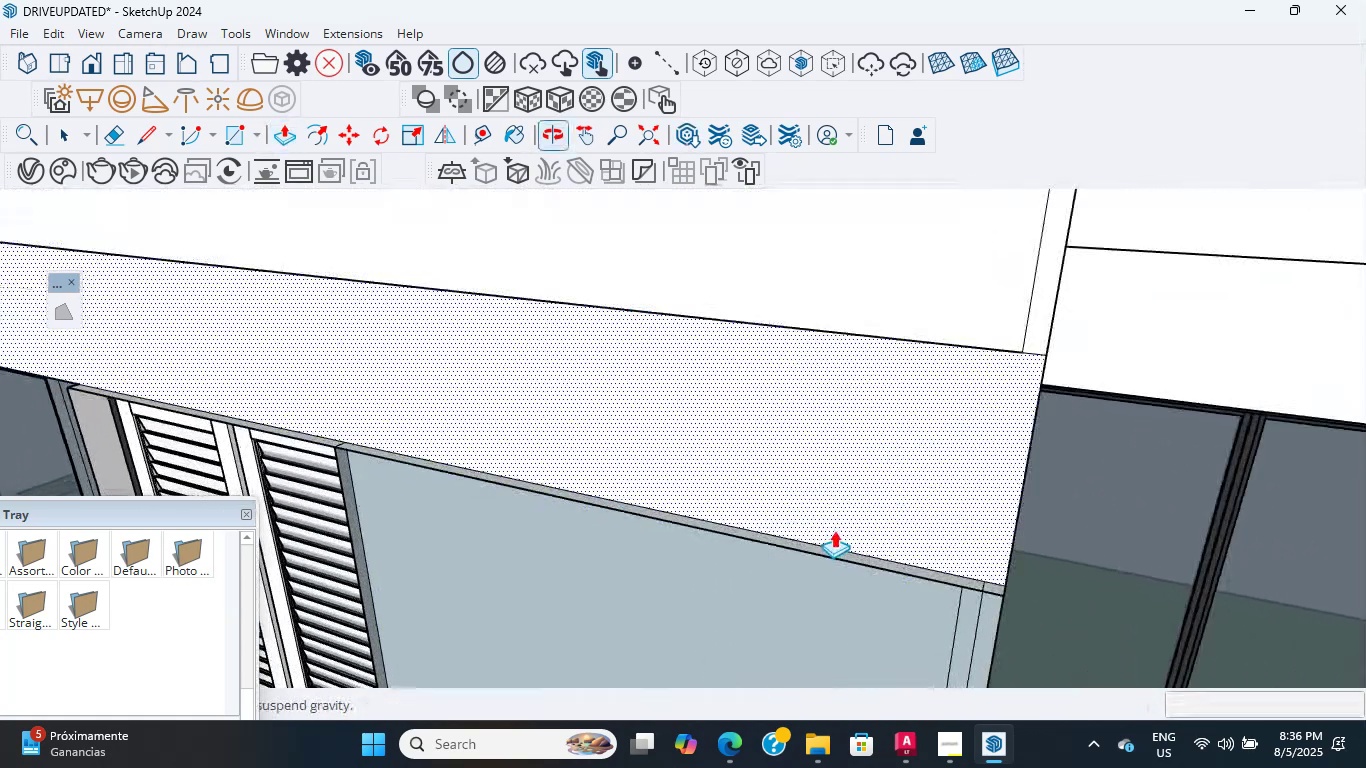 
hold_key(key=ShiftLeft, duration=0.37)
 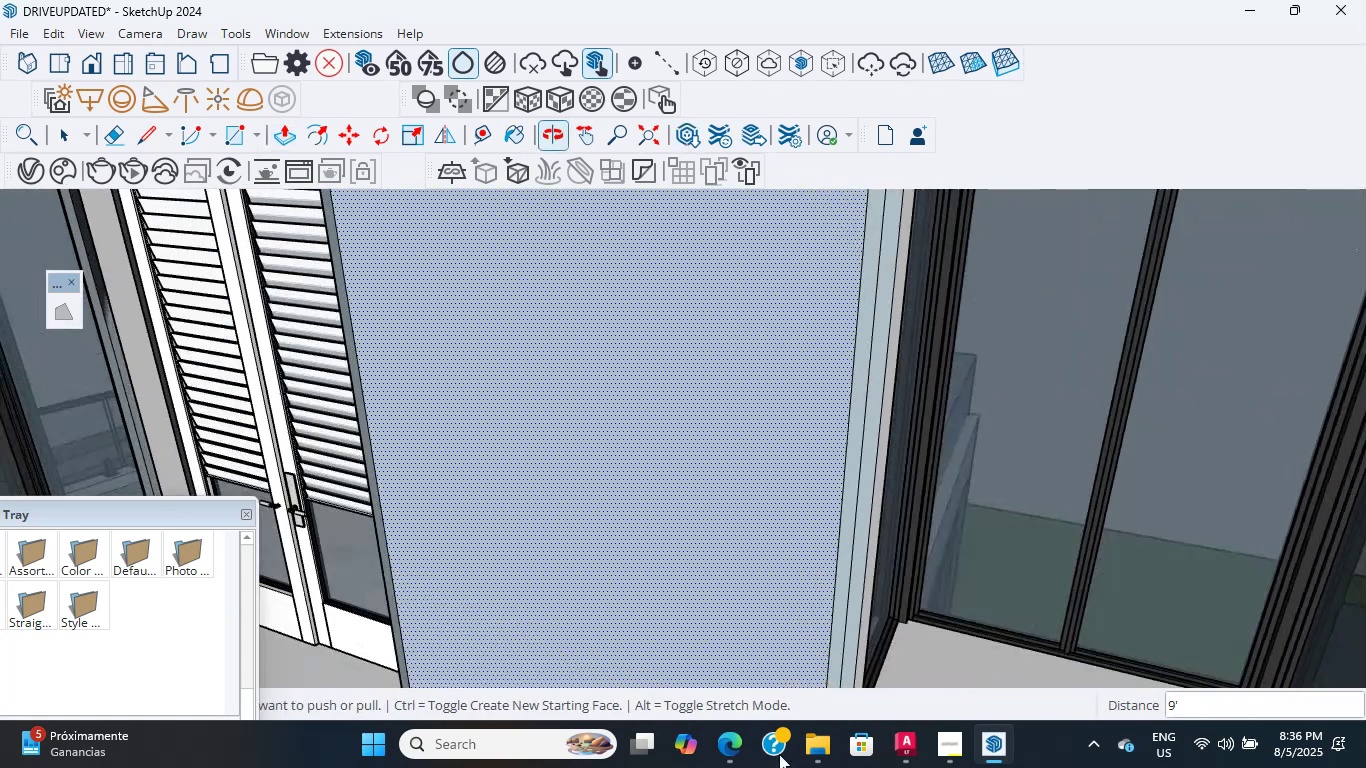 
hold_key(key=ShiftLeft, duration=0.36)
 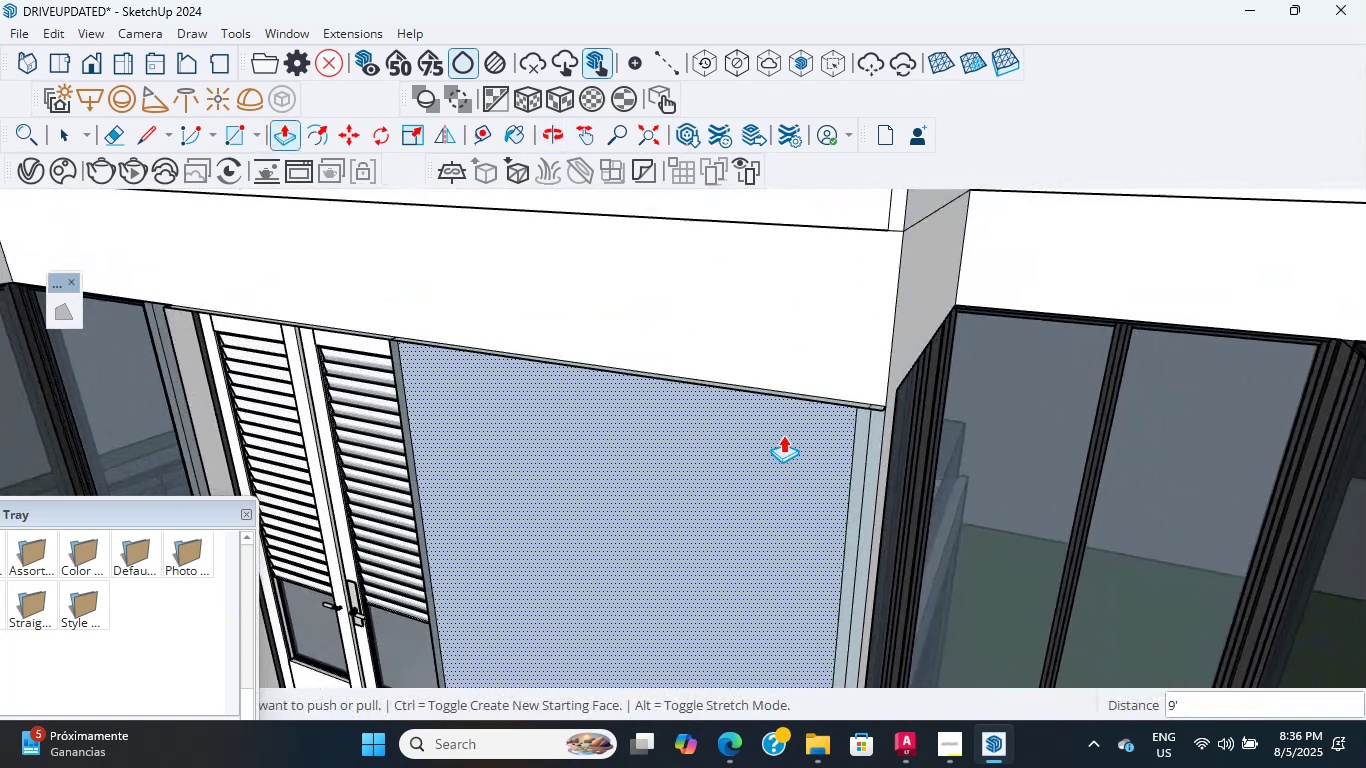 
hold_key(key=ShiftLeft, duration=0.43)
 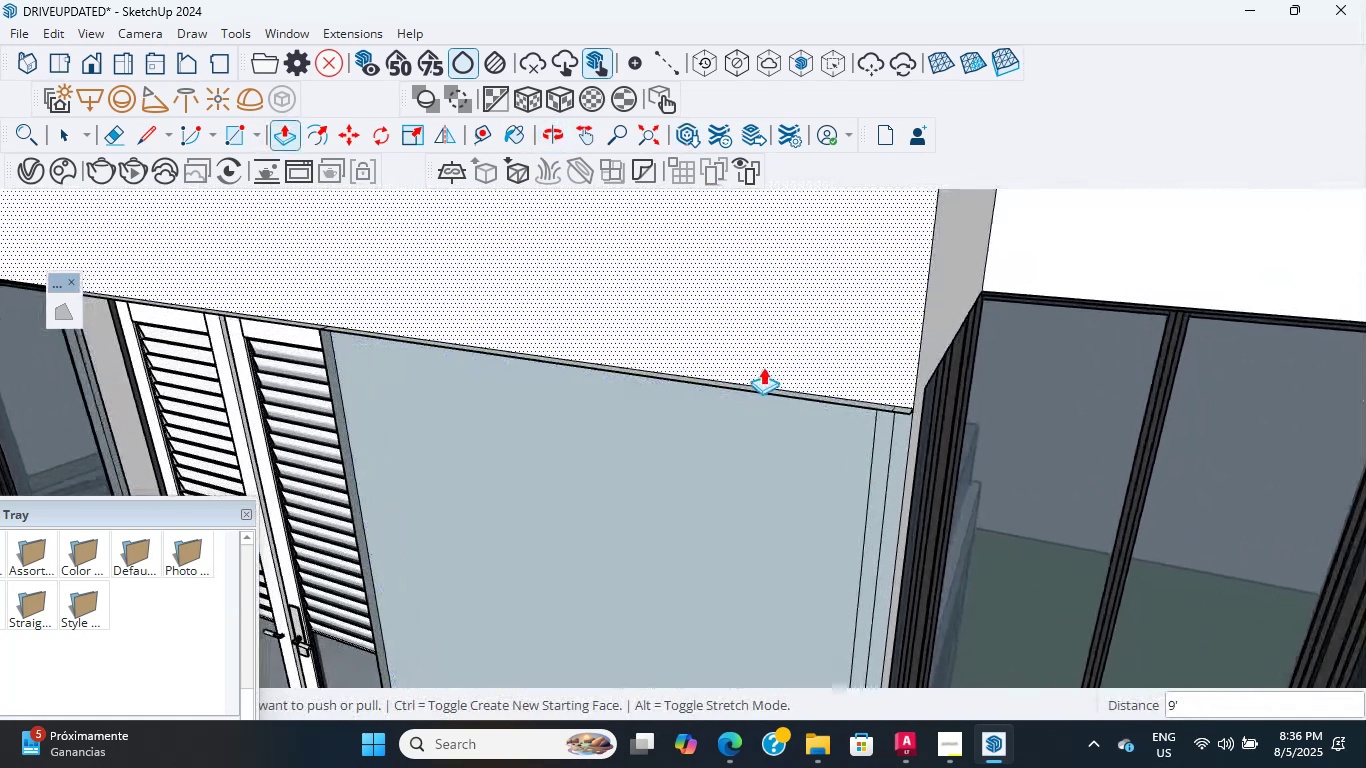 
scroll: coordinate [478, 352], scroll_direction: up, amount: 7.0
 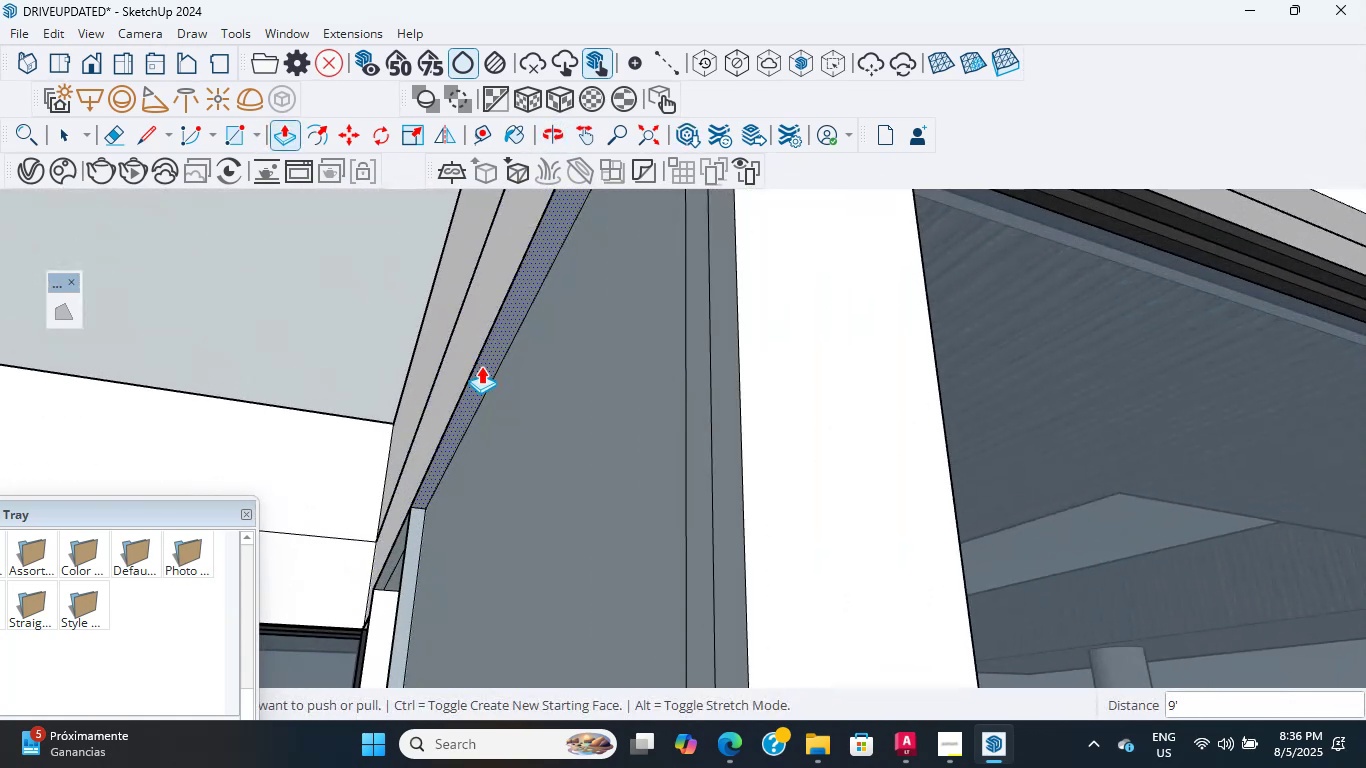 
left_click([481, 371])
 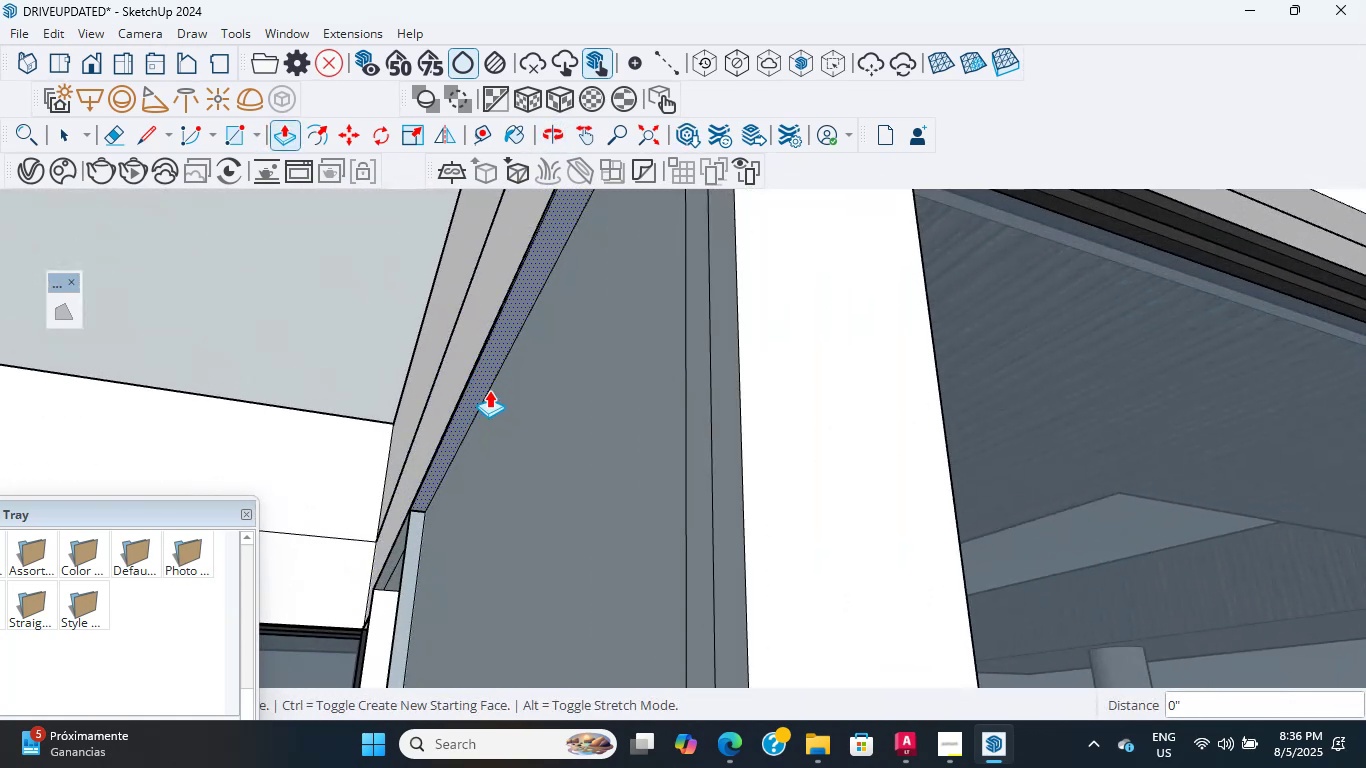 
scroll: coordinate [514, 440], scroll_direction: down, amount: 1.0
 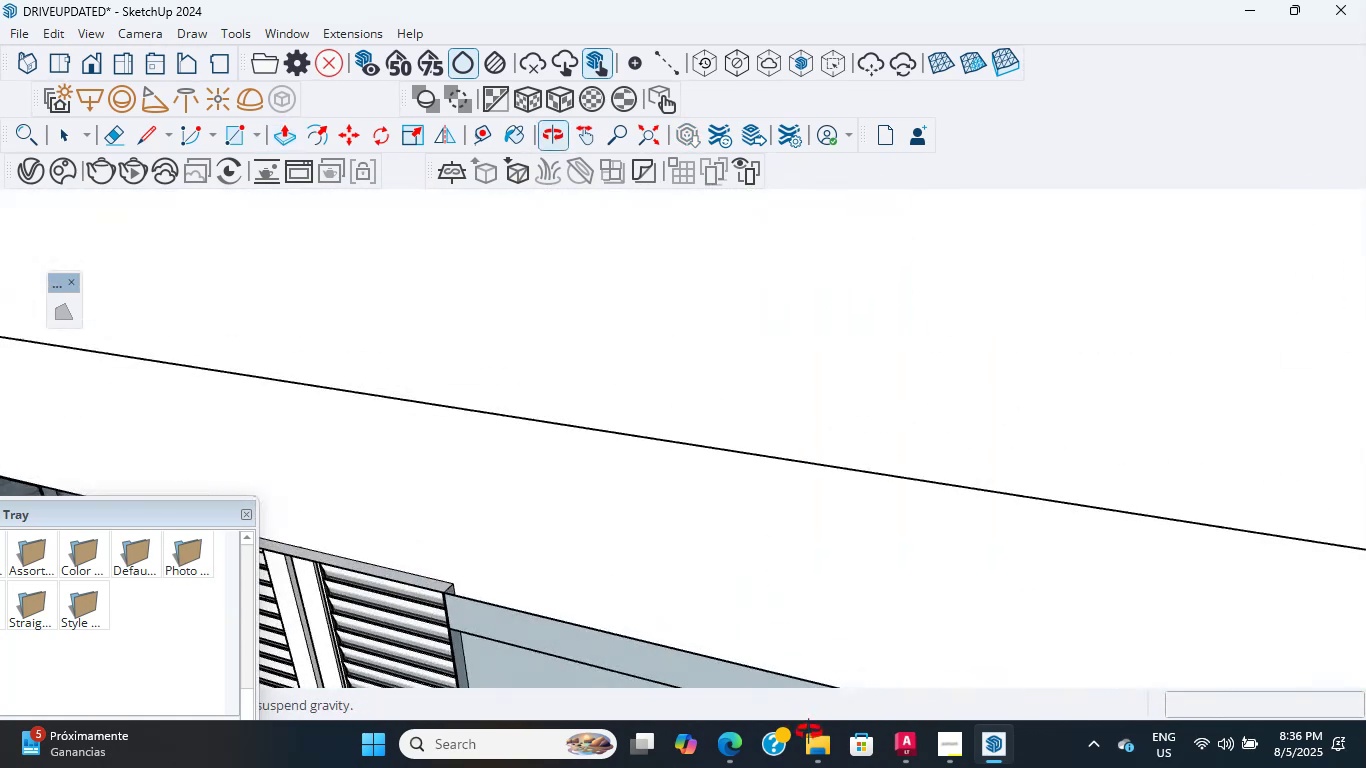 
hold_key(key=ShiftLeft, duration=0.59)
scroll: coordinate [684, 595], scroll_direction: down, amount: 6.0
 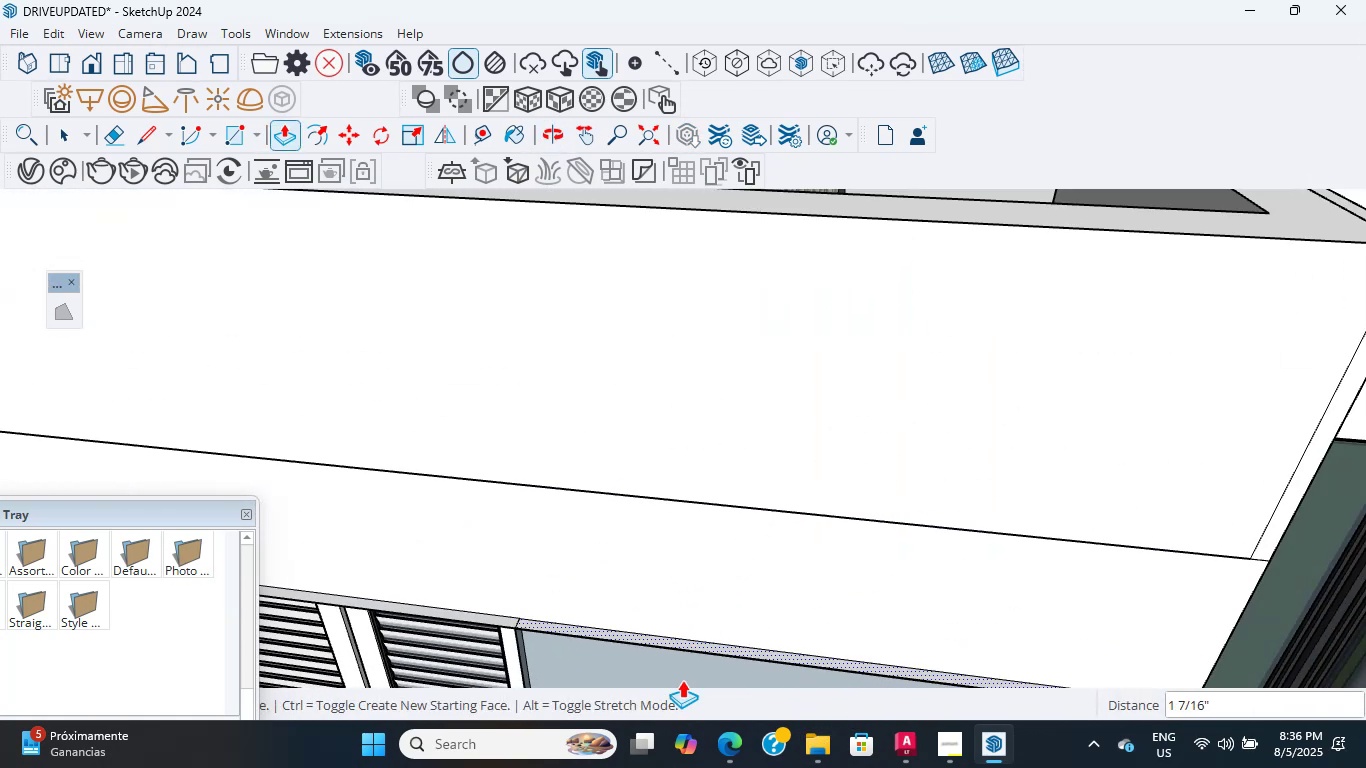 
key(Escape)
 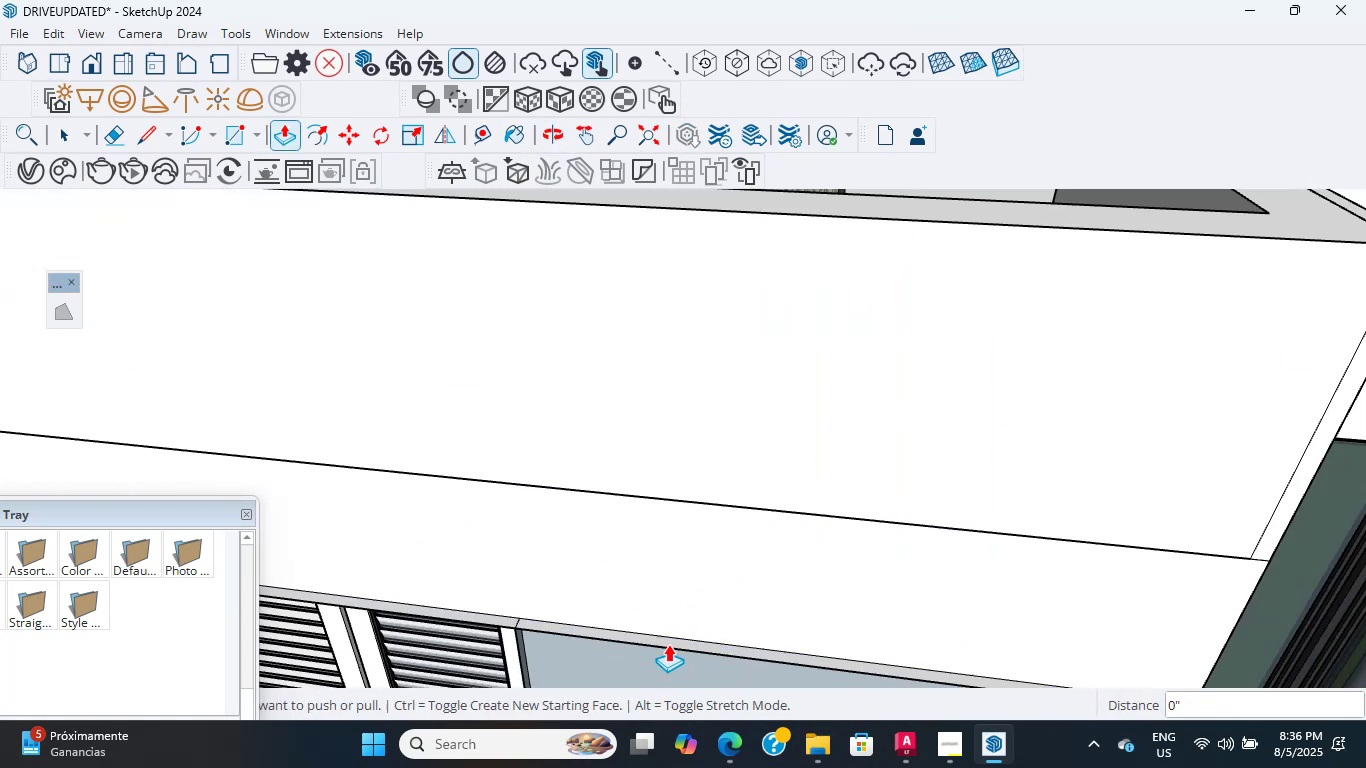 
scroll: coordinate [618, 487], scroll_direction: down, amount: 4.0
 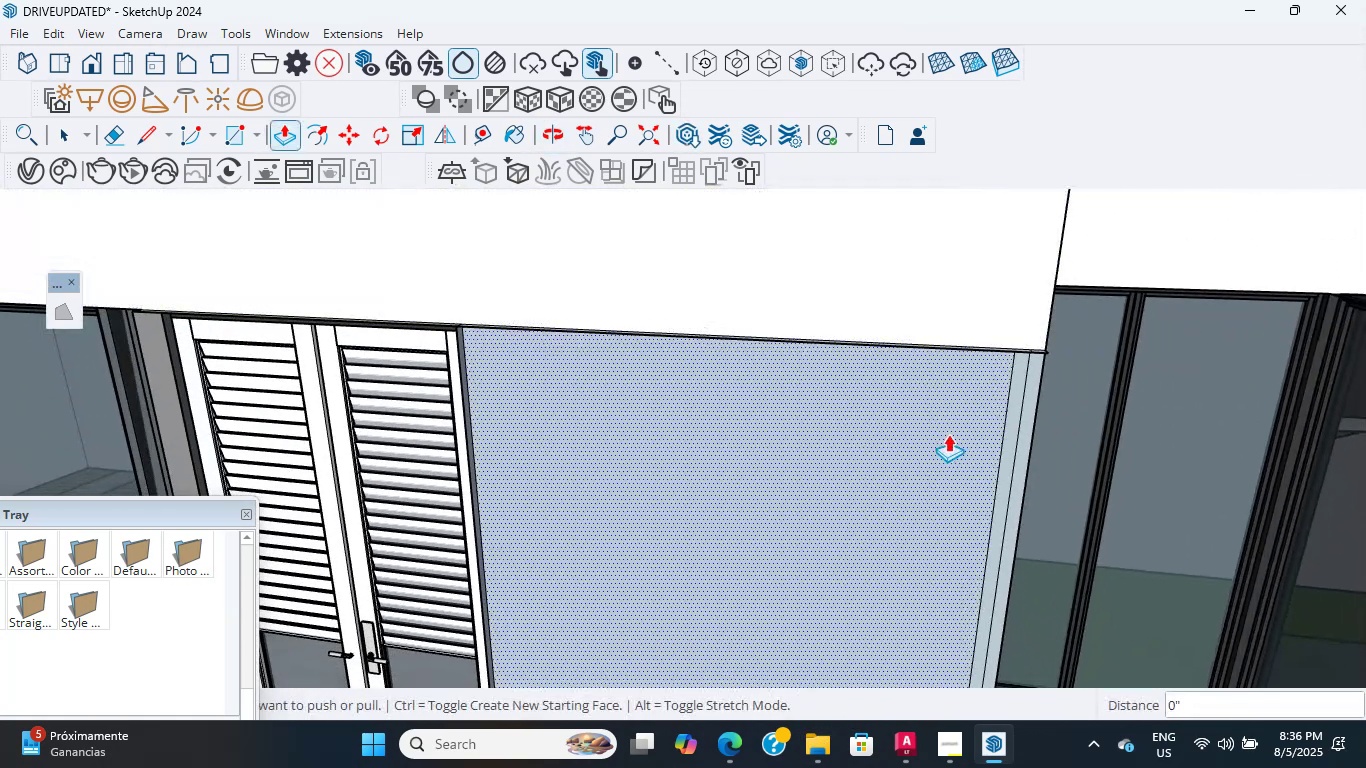 
hold_key(key=ShiftLeft, duration=0.32)
 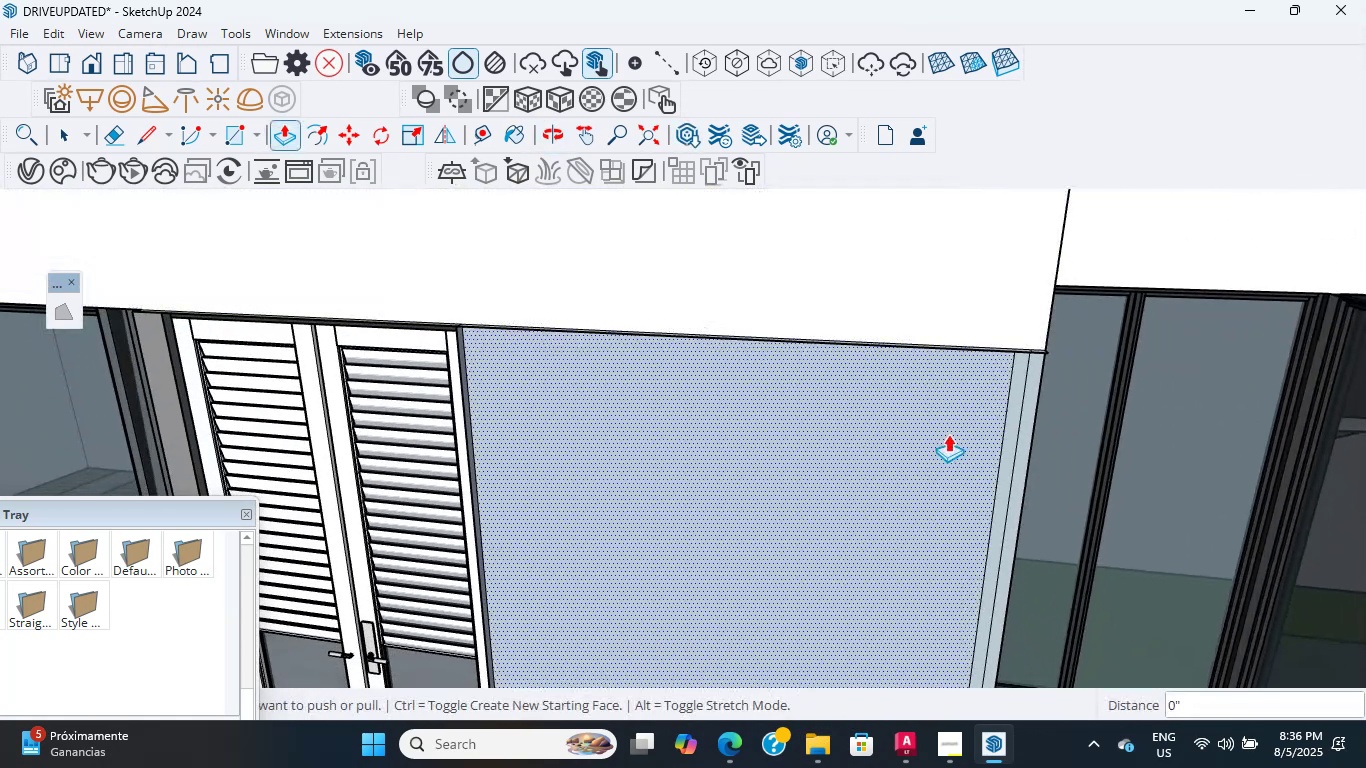 
scroll: coordinate [803, 488], scroll_direction: down, amount: 4.0
 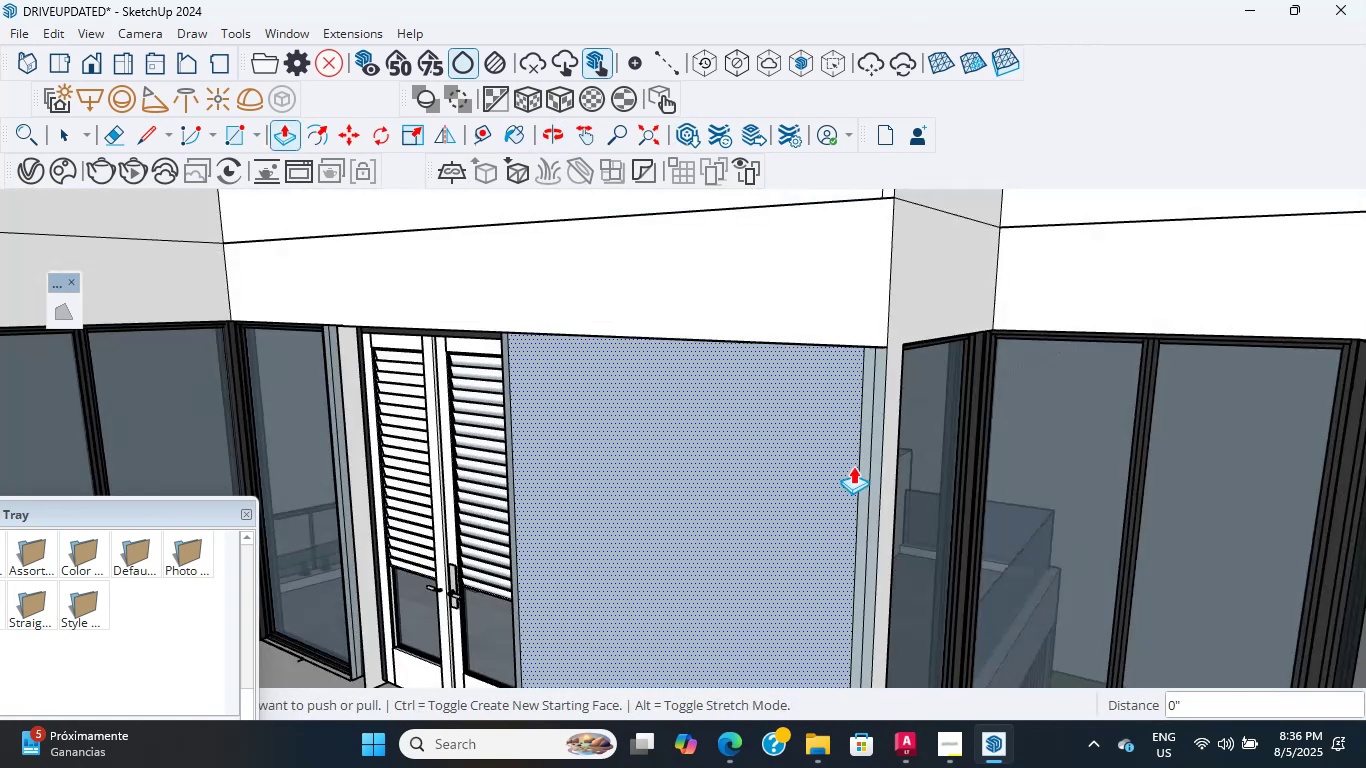 
key(L)
 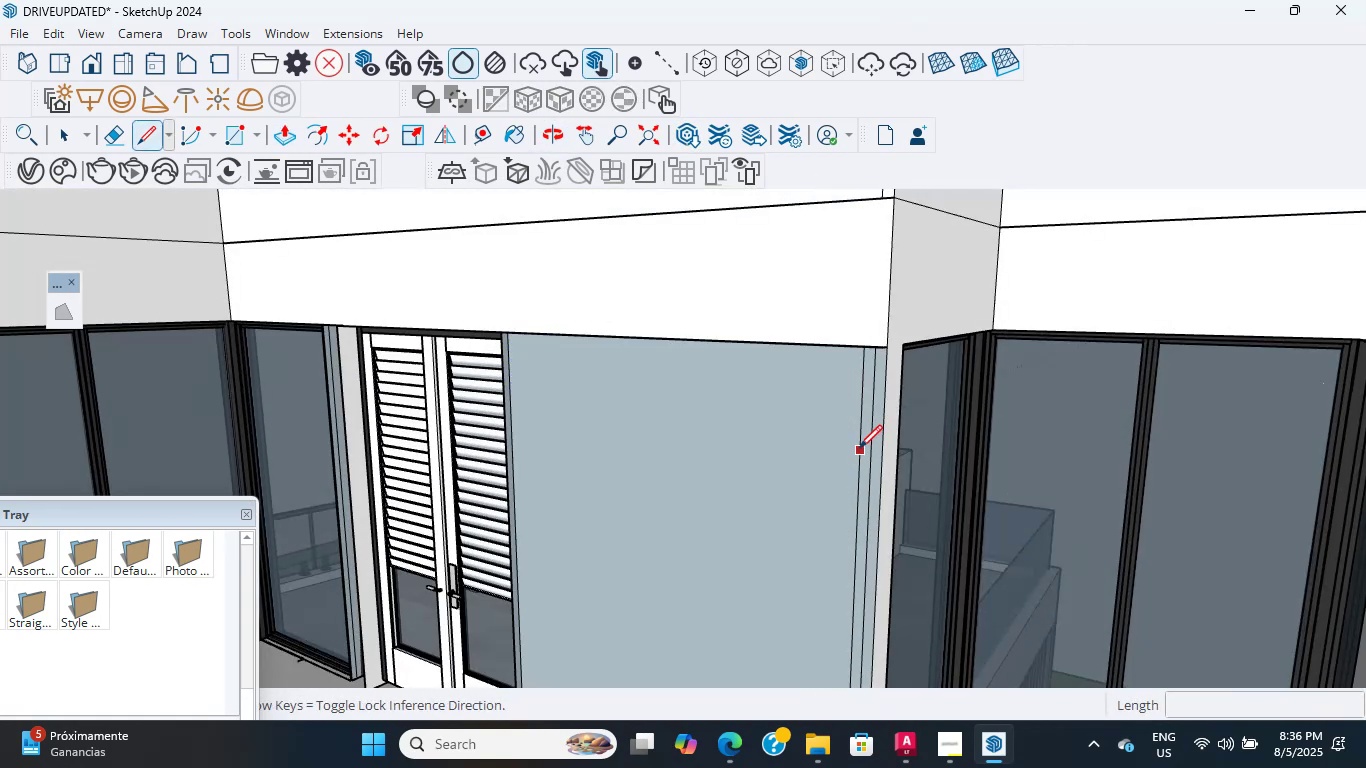 
scroll: coordinate [861, 376], scroll_direction: down, amount: 1.0
 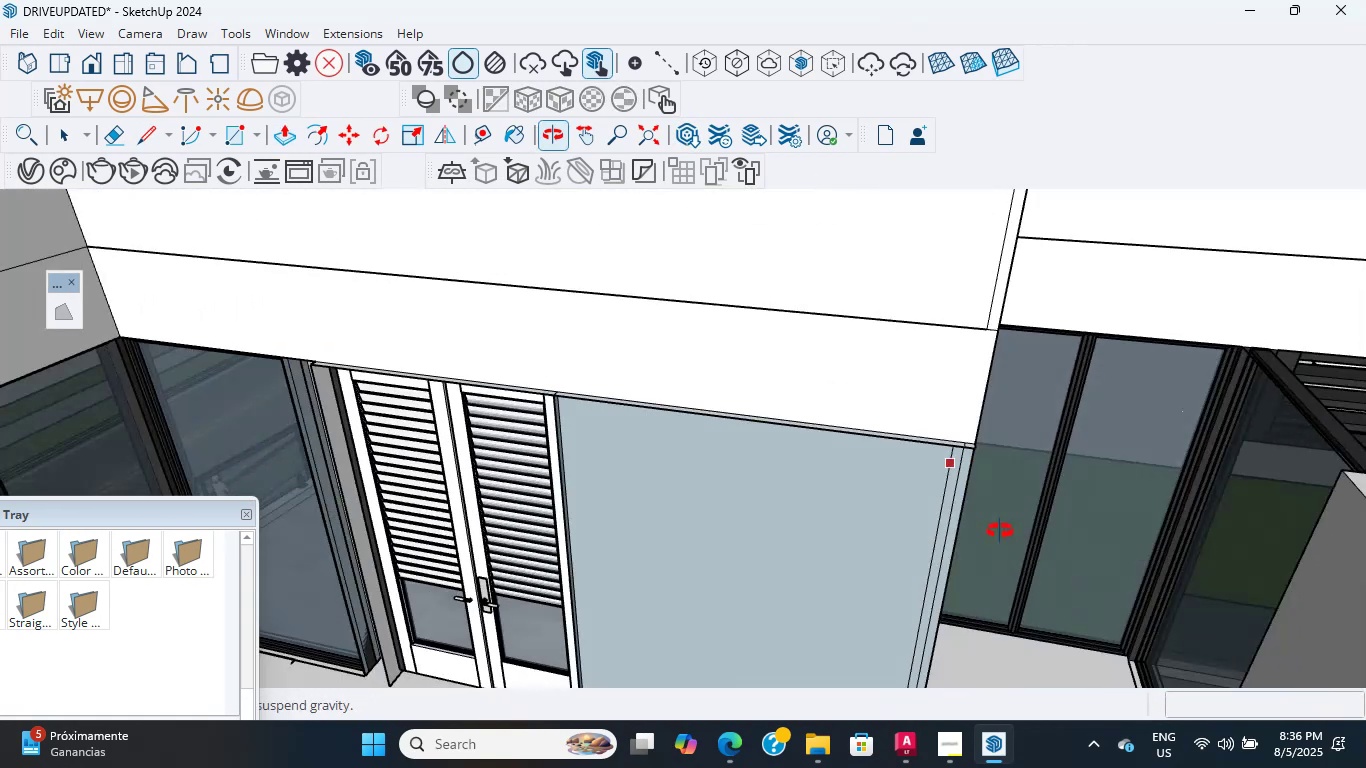 
scroll: coordinate [1004, 501], scroll_direction: up, amount: 3.0
 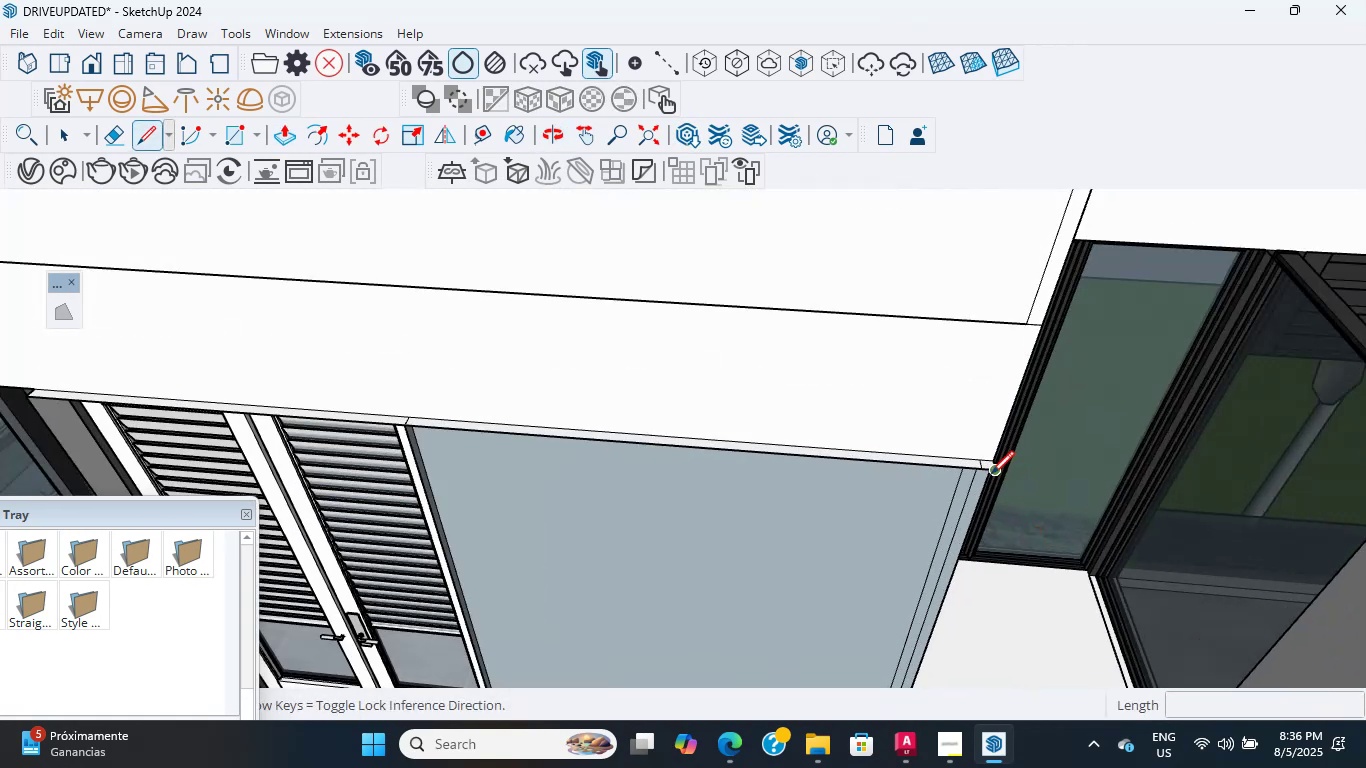 
hold_key(key=ShiftLeft, duration=0.32)
 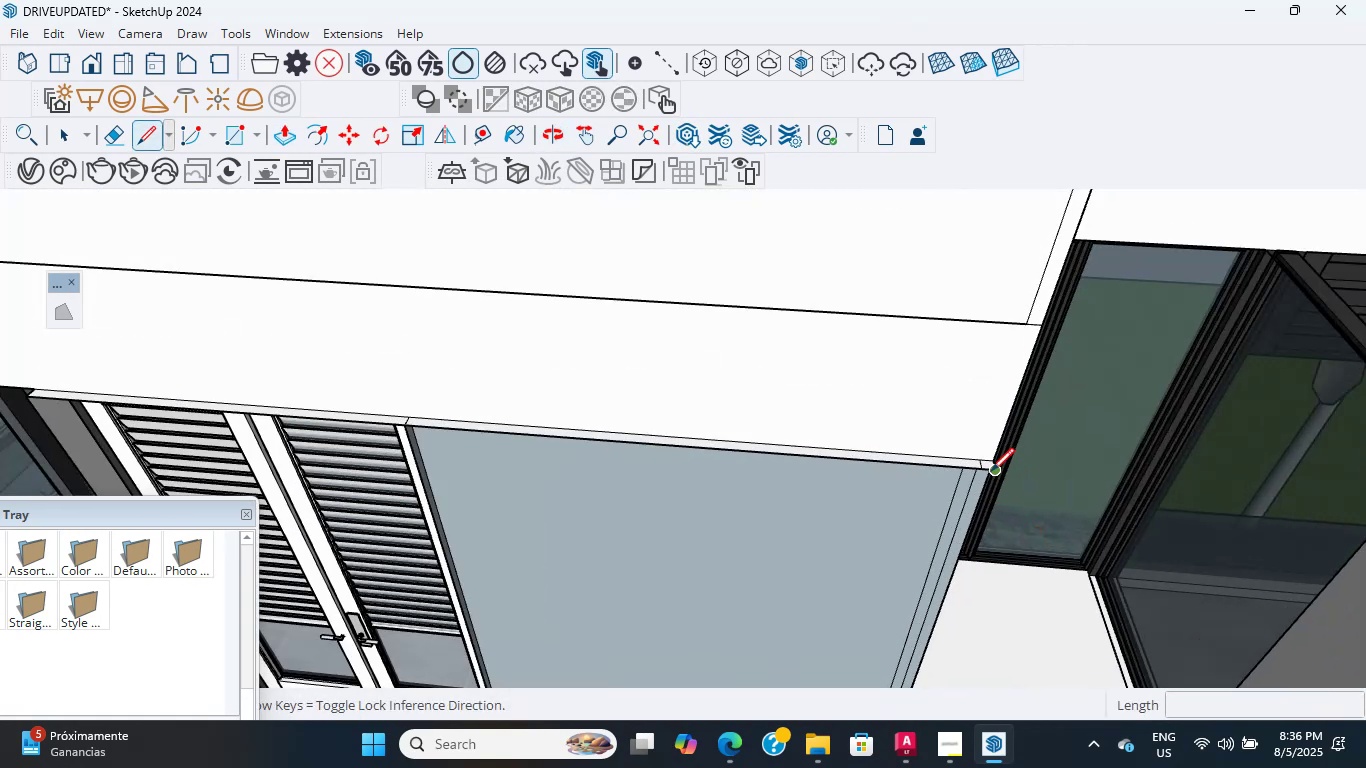 
left_click([991, 472])
 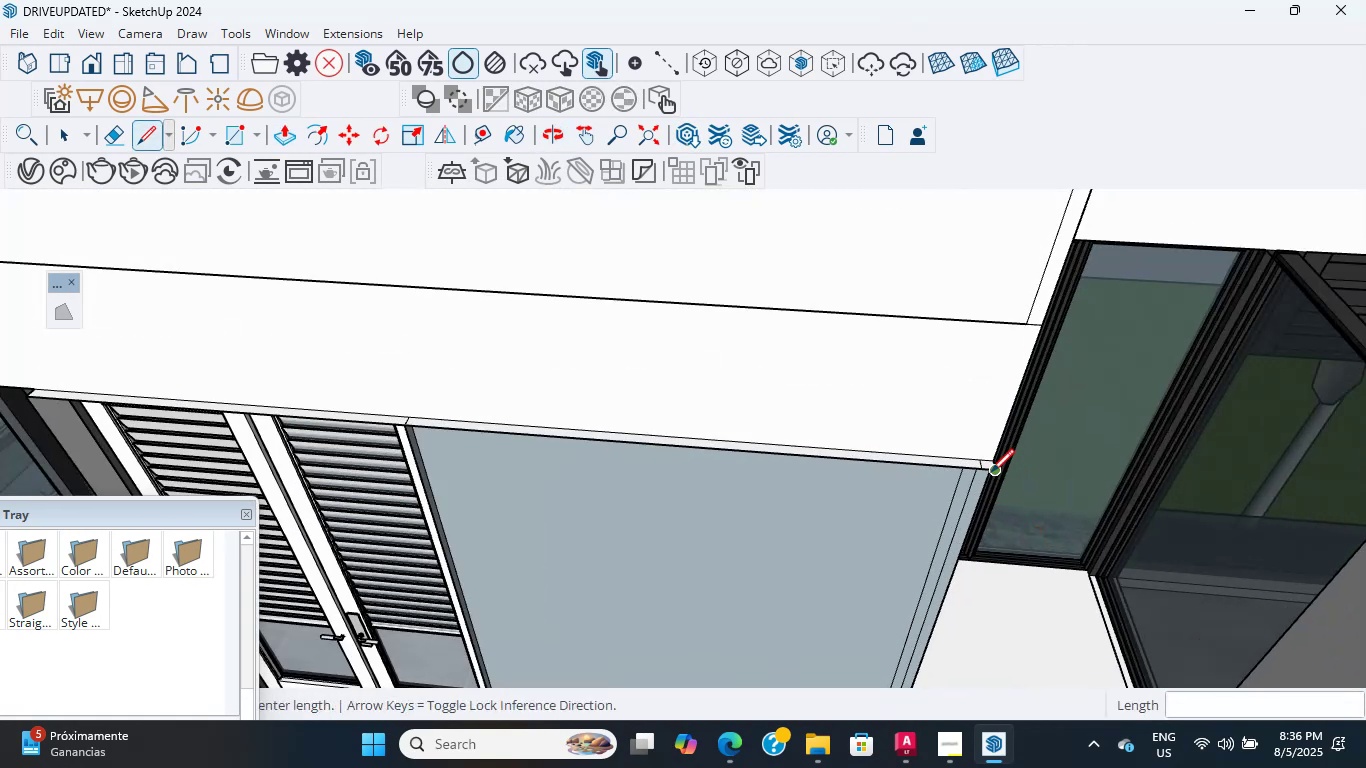 
hold_key(key=ShiftLeft, duration=0.85)
scroll: coordinate [859, 398], scroll_direction: up, amount: 6.0
 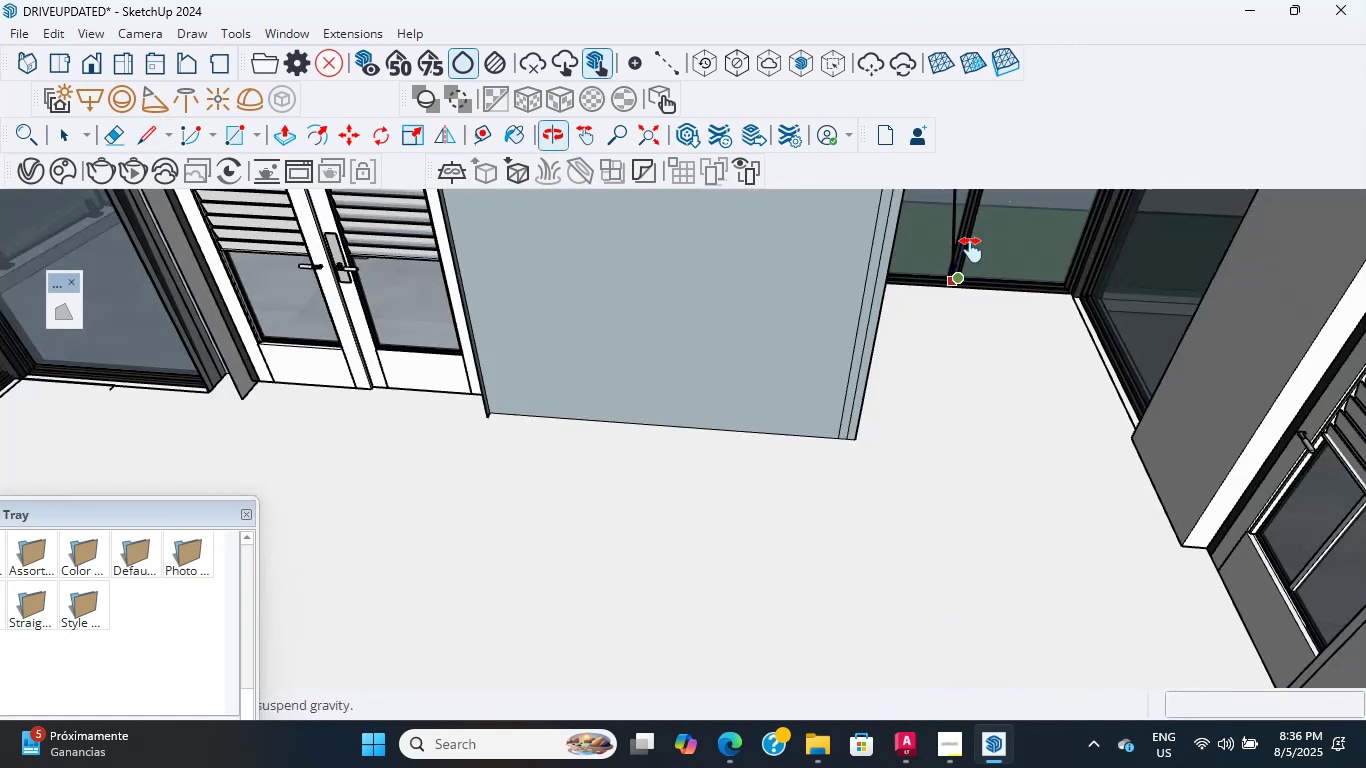 
hold_key(key=ShiftLeft, duration=0.54)
 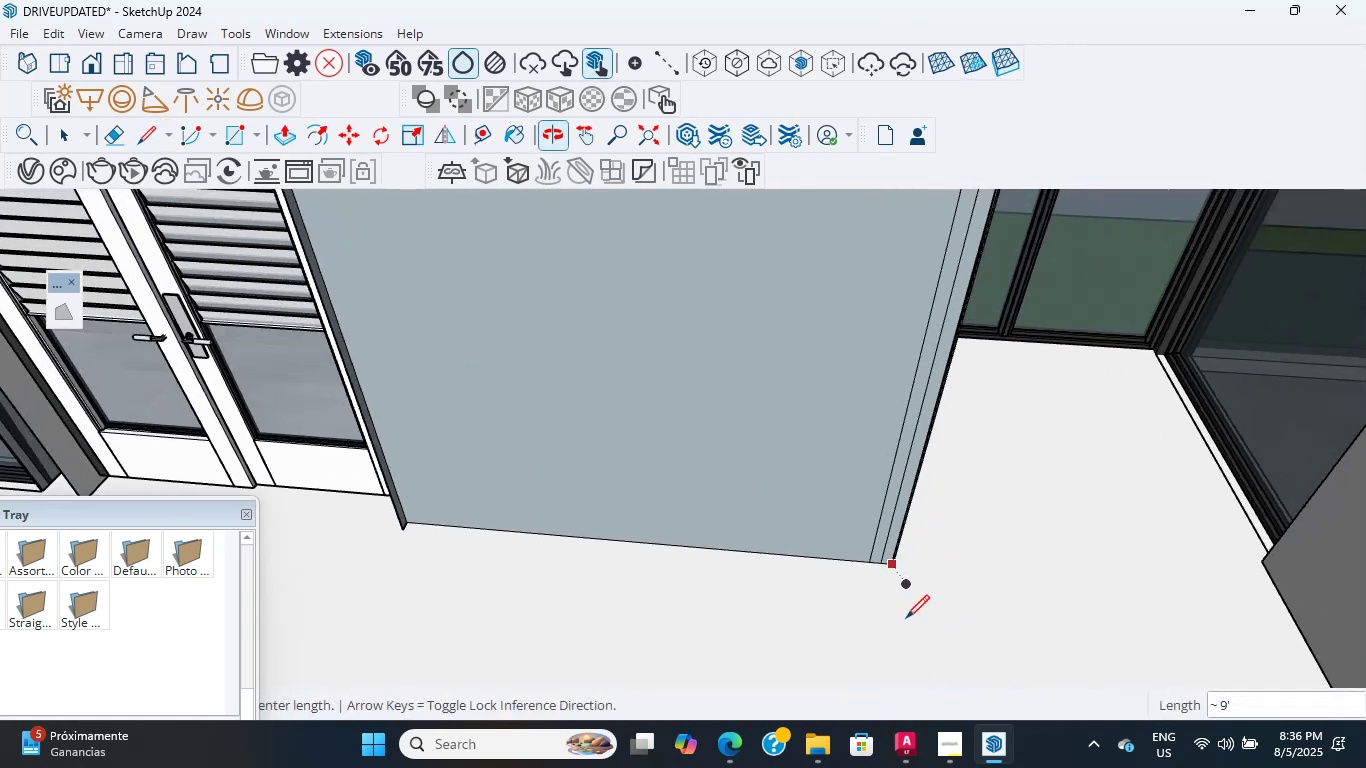 
hold_key(key=ShiftLeft, duration=3.15)
scroll: coordinate [711, 570], scroll_direction: up, amount: 15.0
 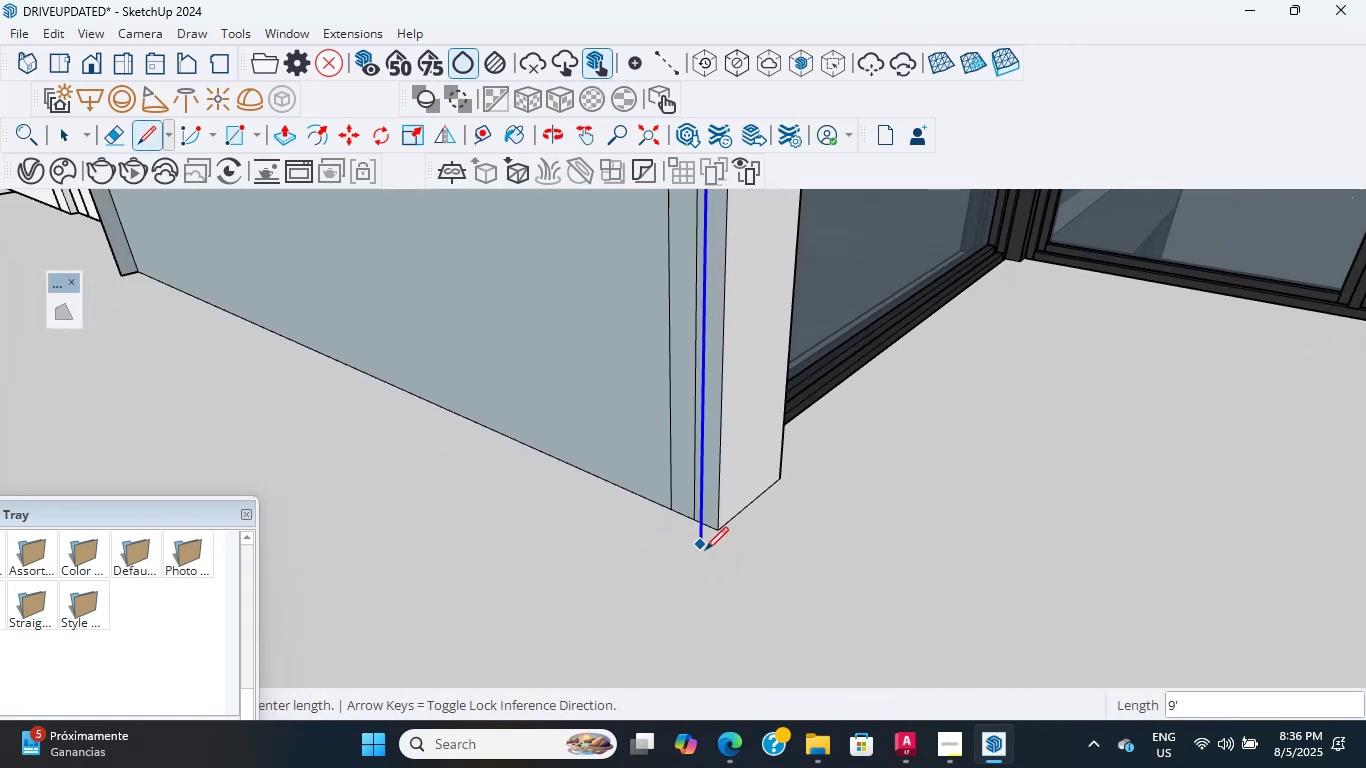 
left_click([699, 540])
 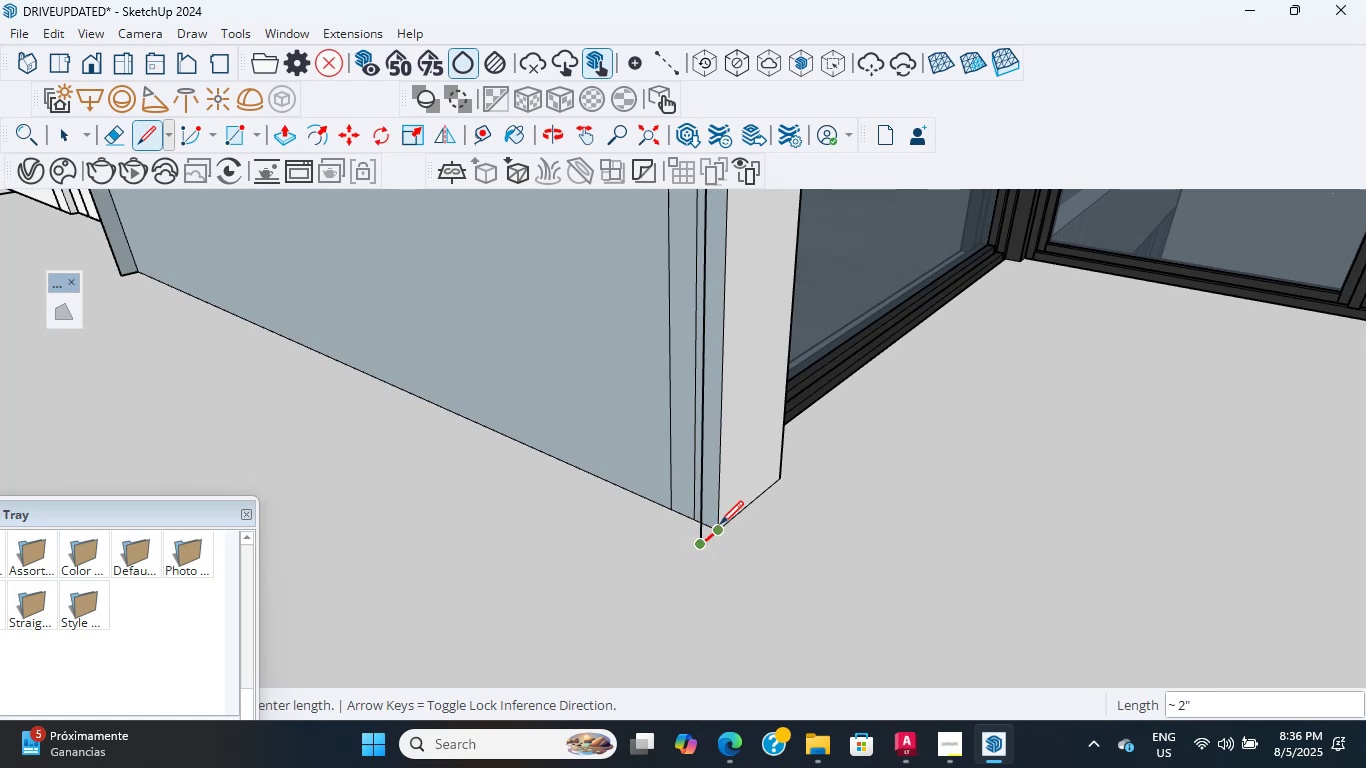 
left_click([720, 524])
 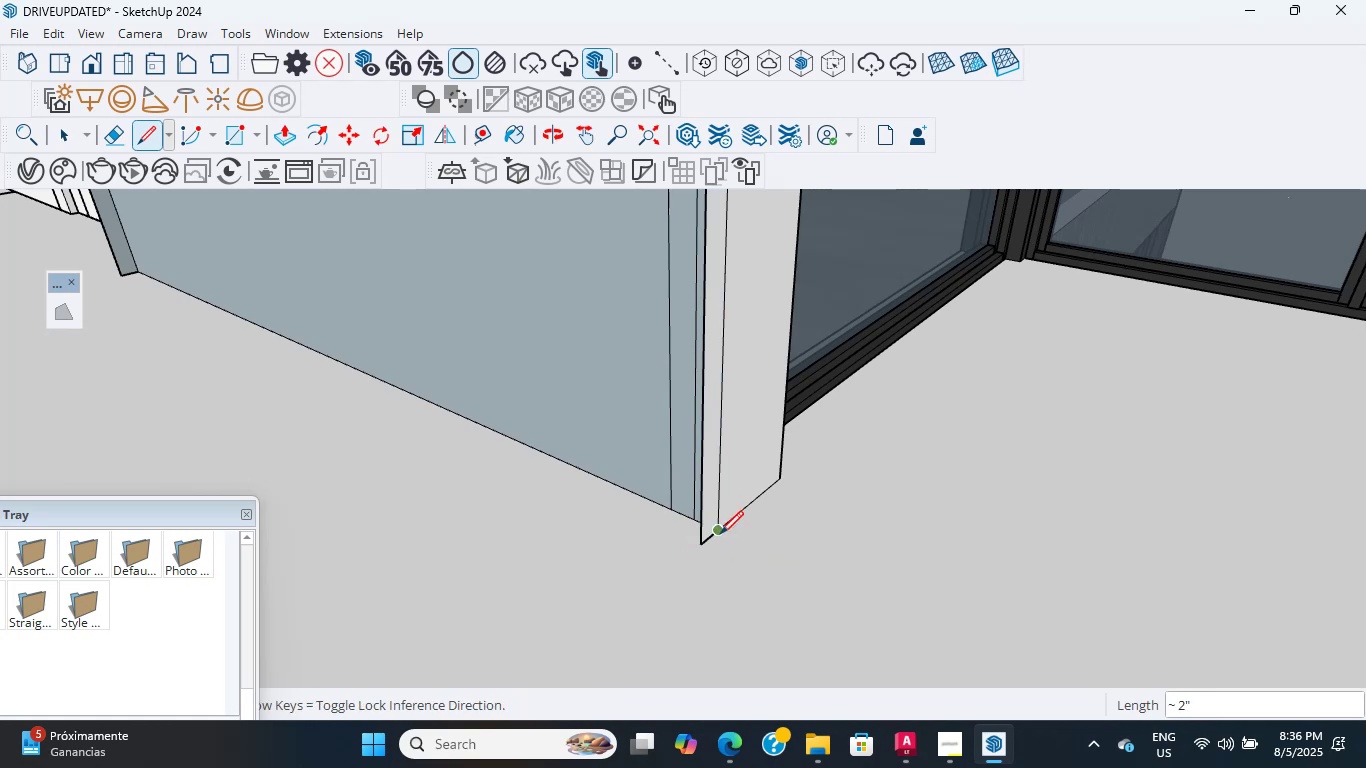 
scroll: coordinate [698, 558], scroll_direction: down, amount: 8.0
 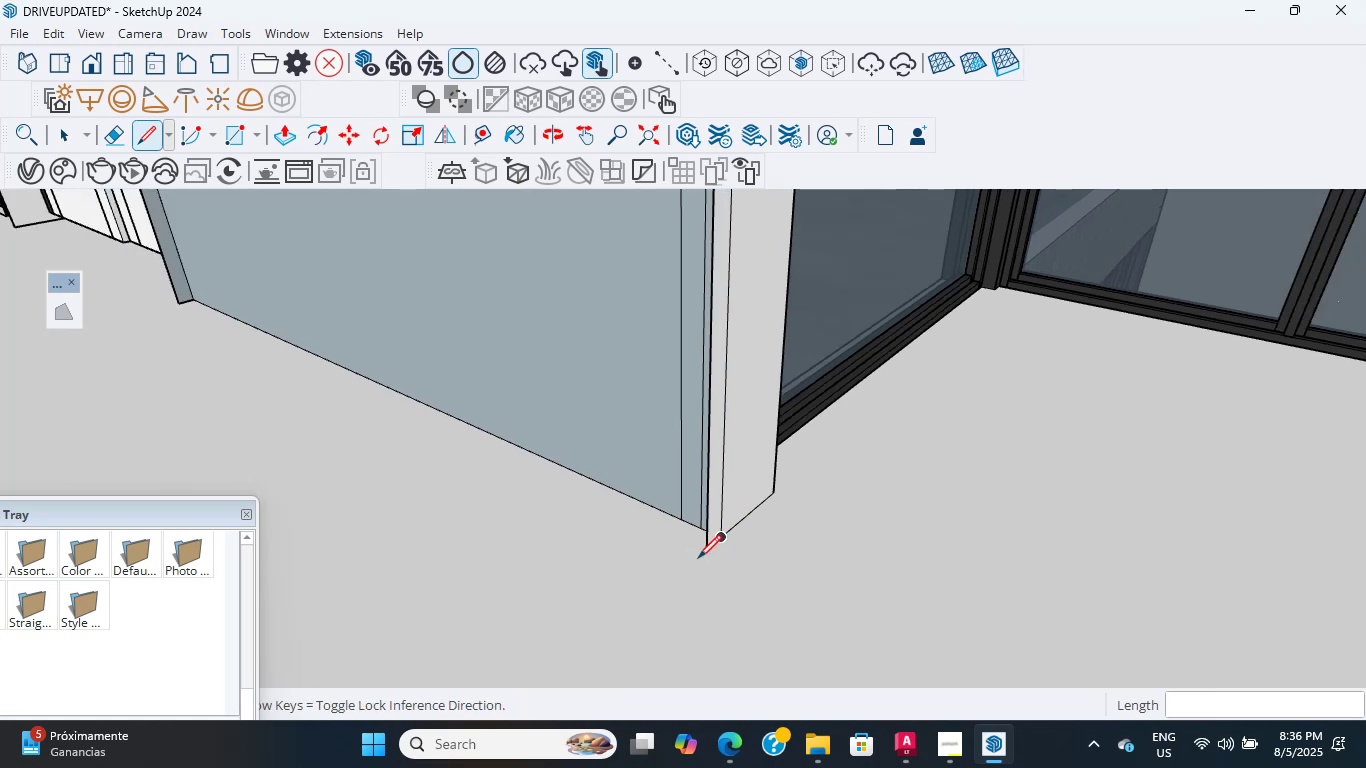 
hold_key(key=ShiftLeft, duration=1.78)
scroll: coordinate [473, 543], scroll_direction: up, amount: 2.0
 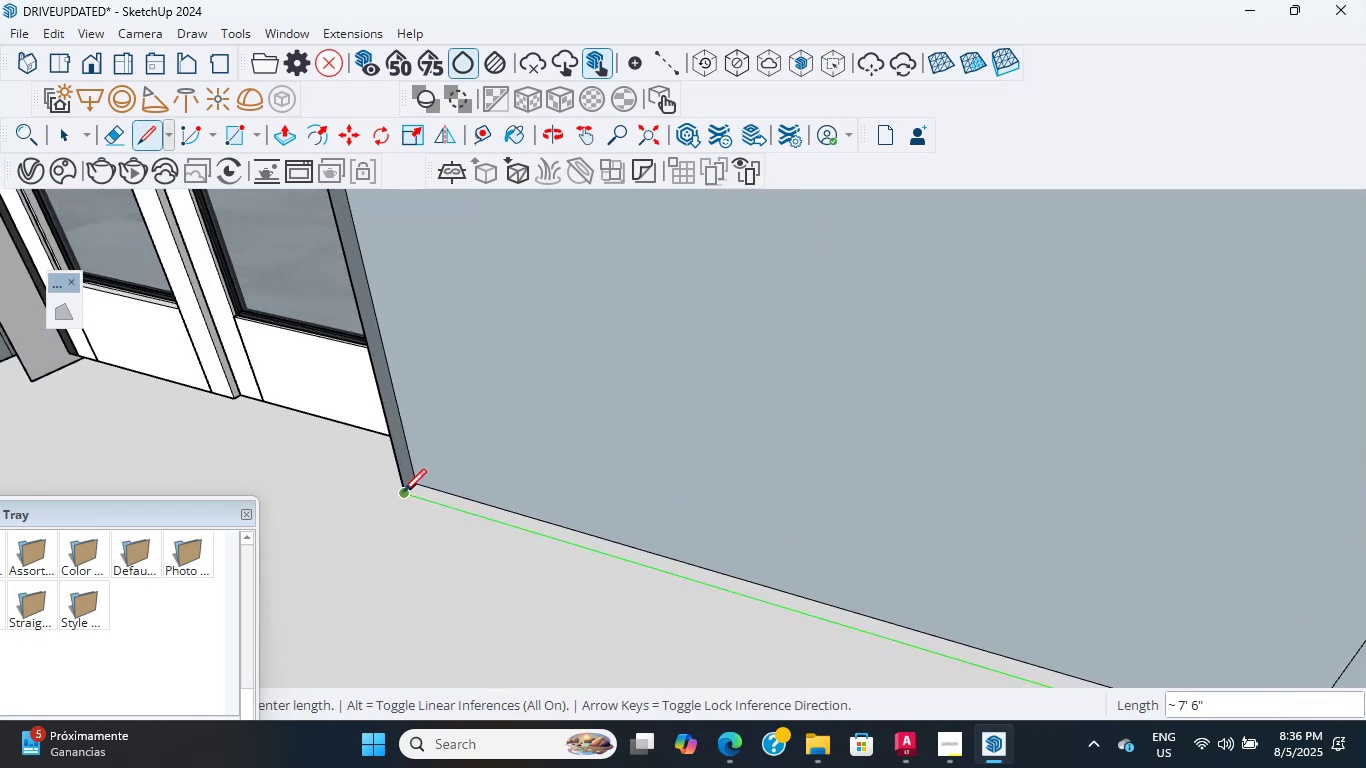 
left_click([403, 493])
 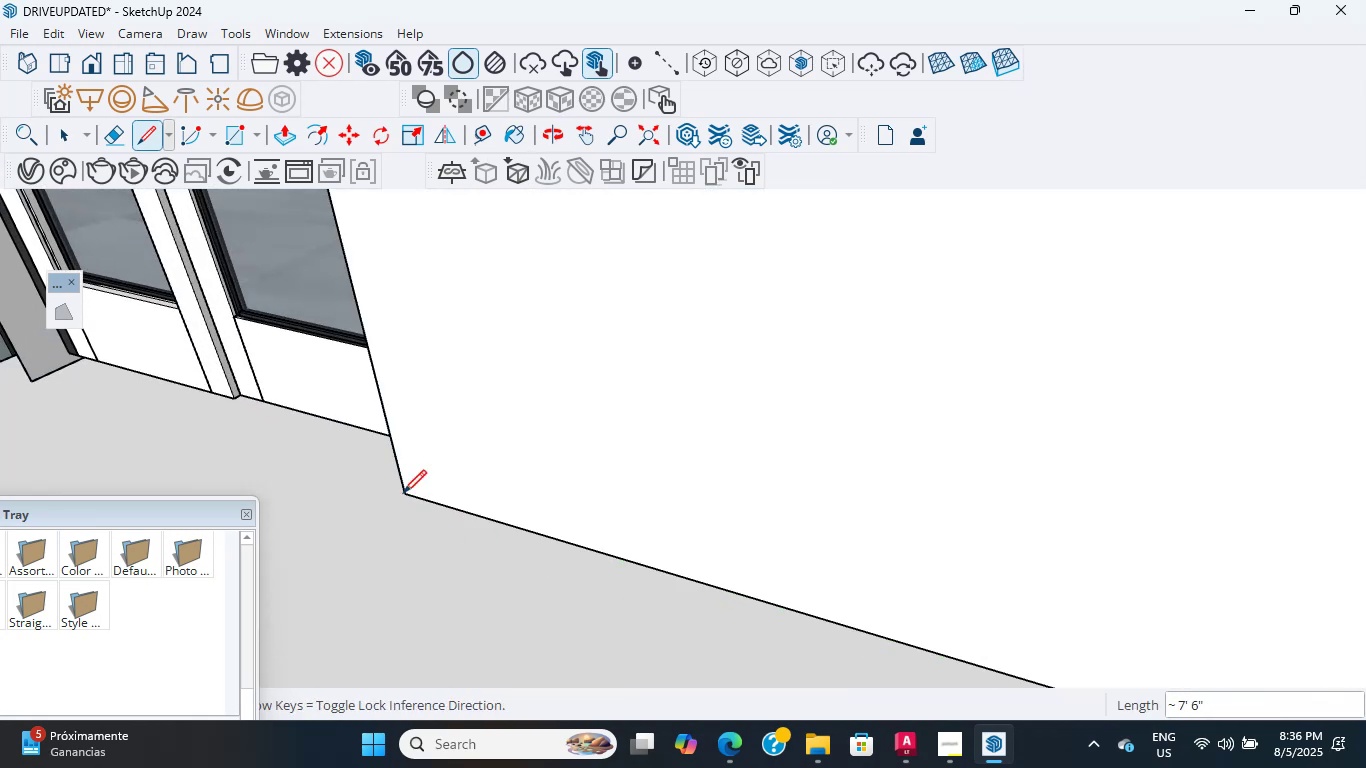 
scroll: coordinate [773, 406], scroll_direction: down, amount: 33.0
 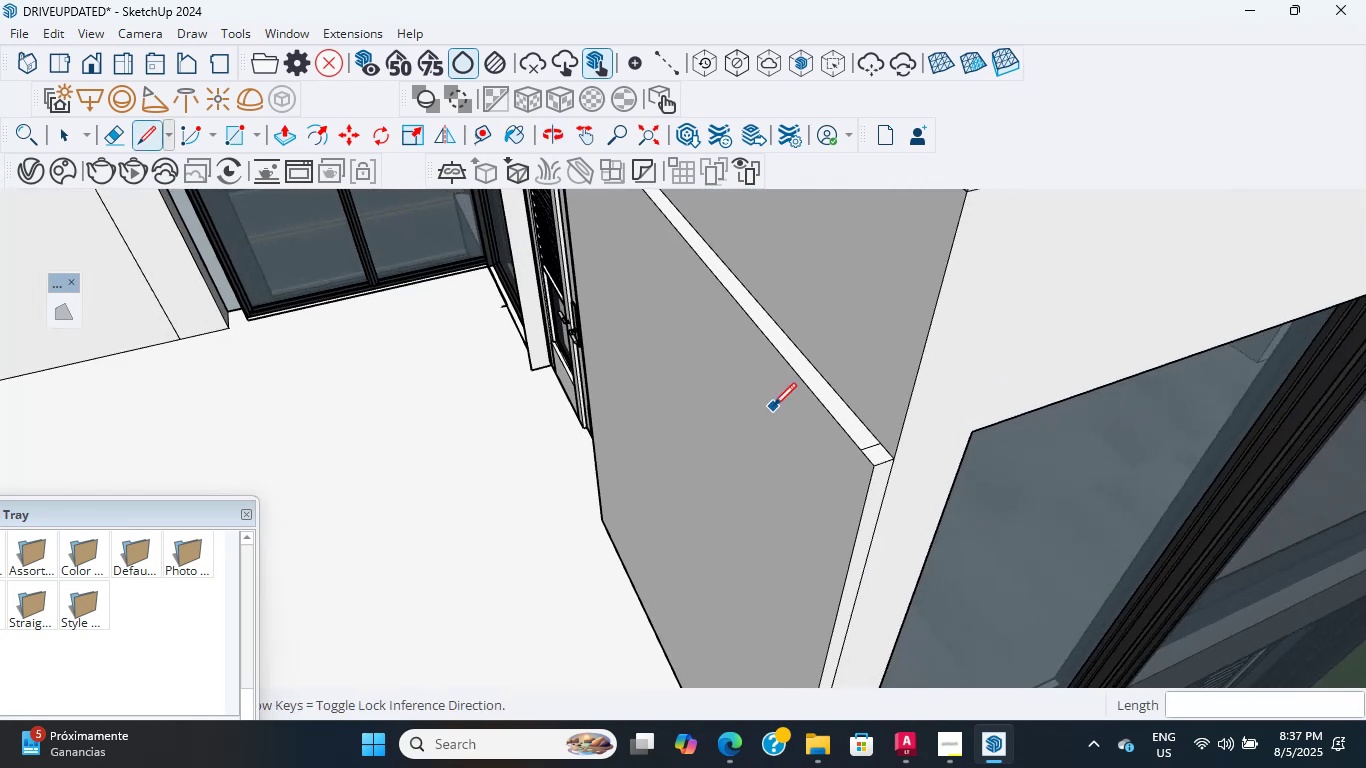 
hold_key(key=ShiftLeft, duration=0.68)
 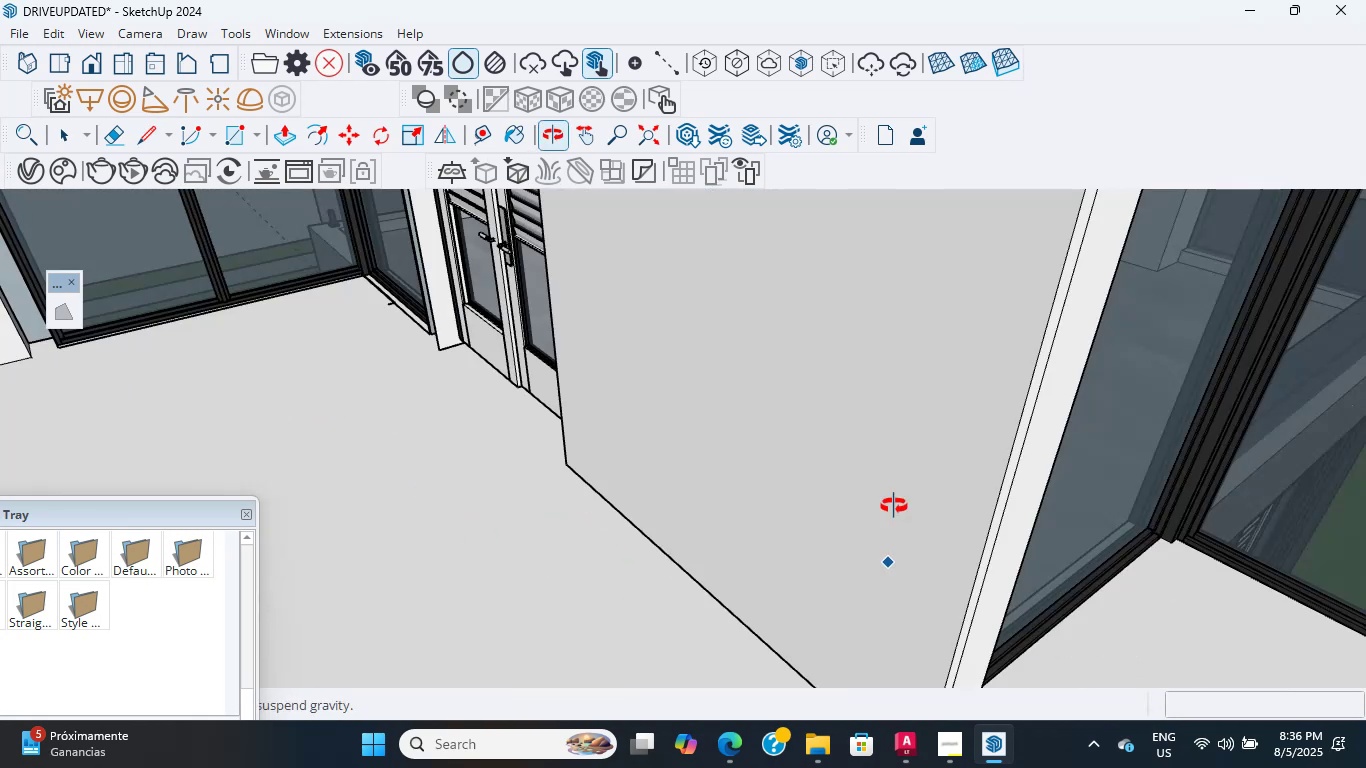 
hold_key(key=ShiftLeft, duration=0.52)
 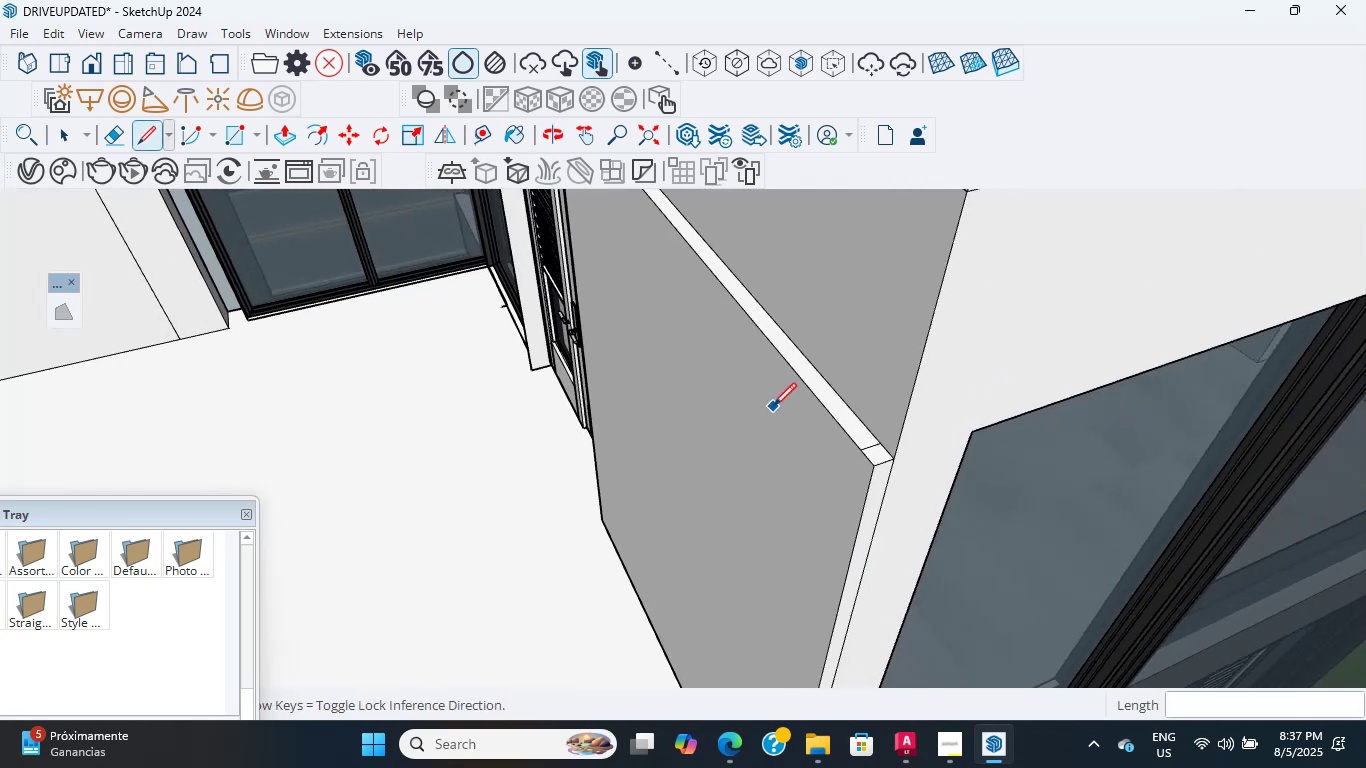 
scroll: coordinate [734, 487], scroll_direction: down, amount: 2.0
 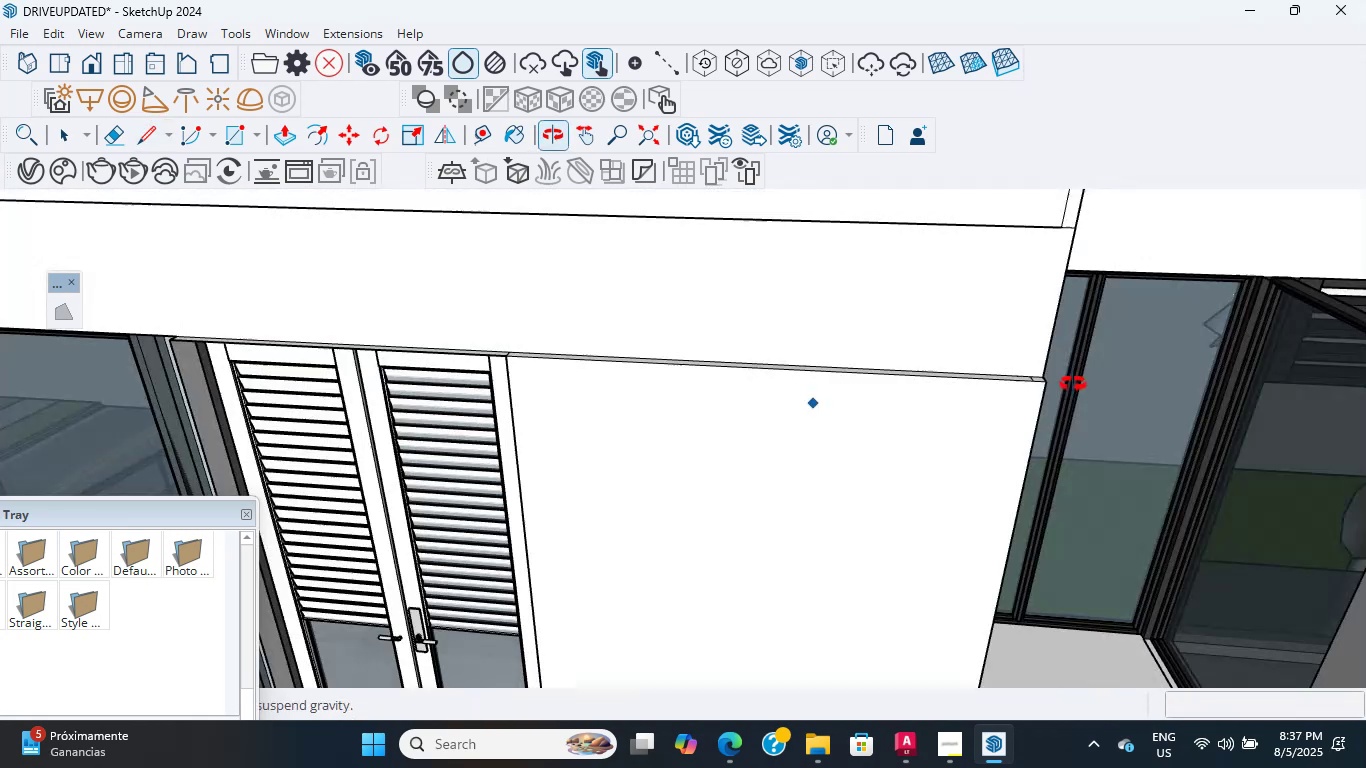 
hold_key(key=ShiftLeft, duration=0.34)
 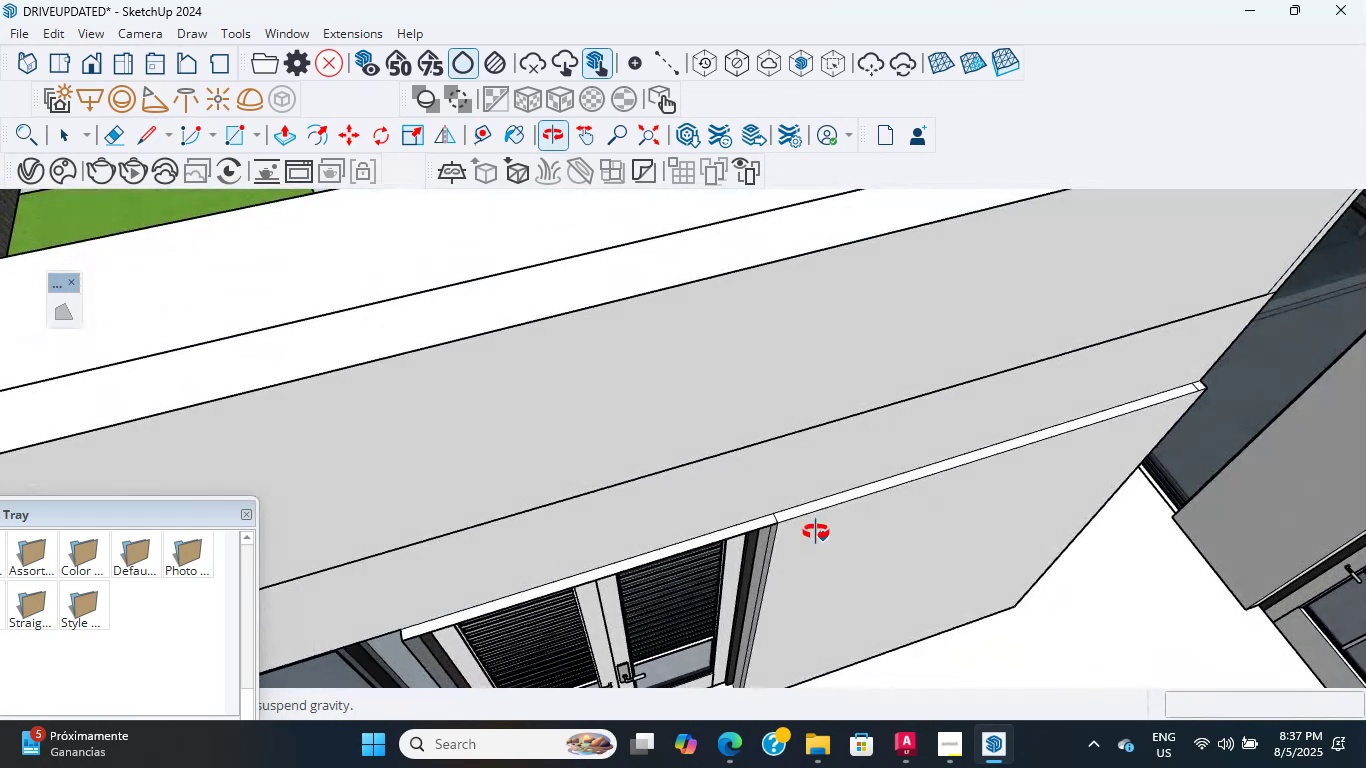 
scroll: coordinate [622, 414], scroll_direction: up, amount: 10.0
 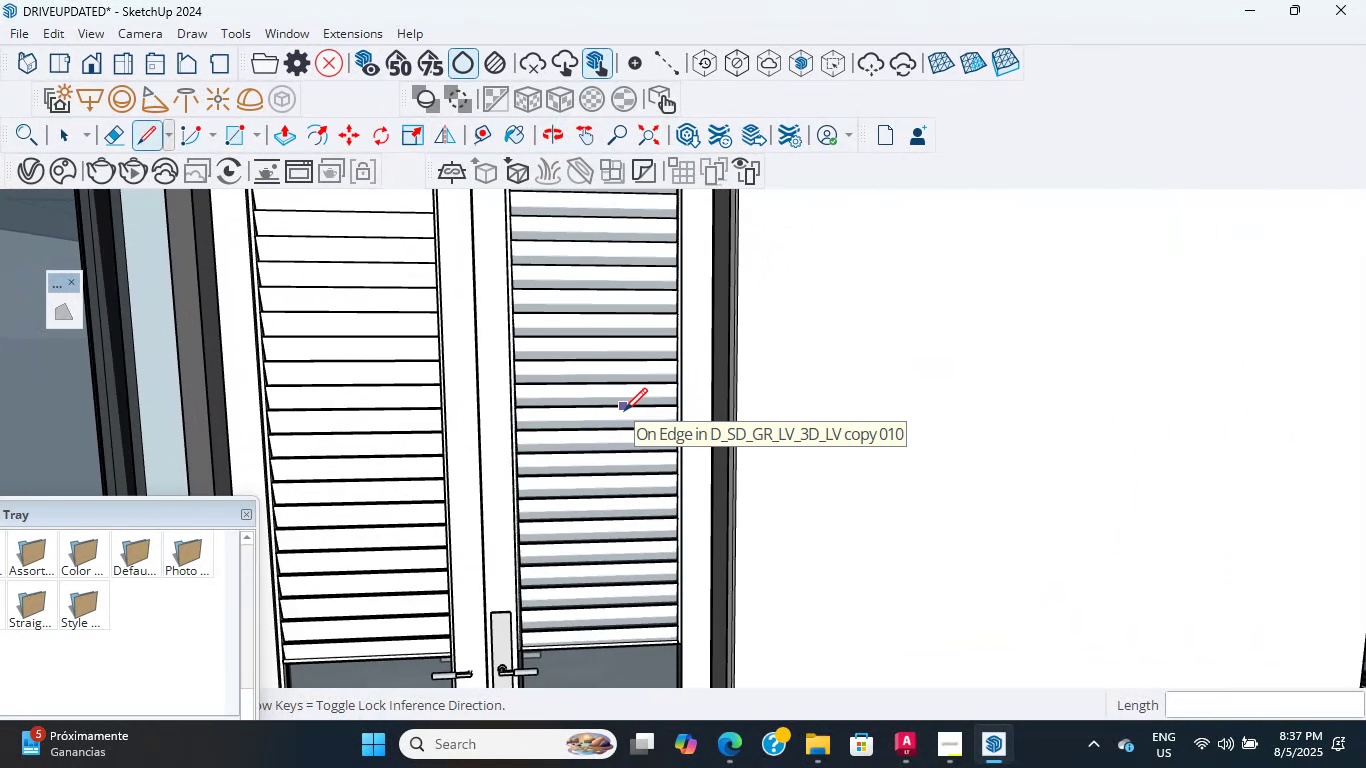 
wait(6.8)
 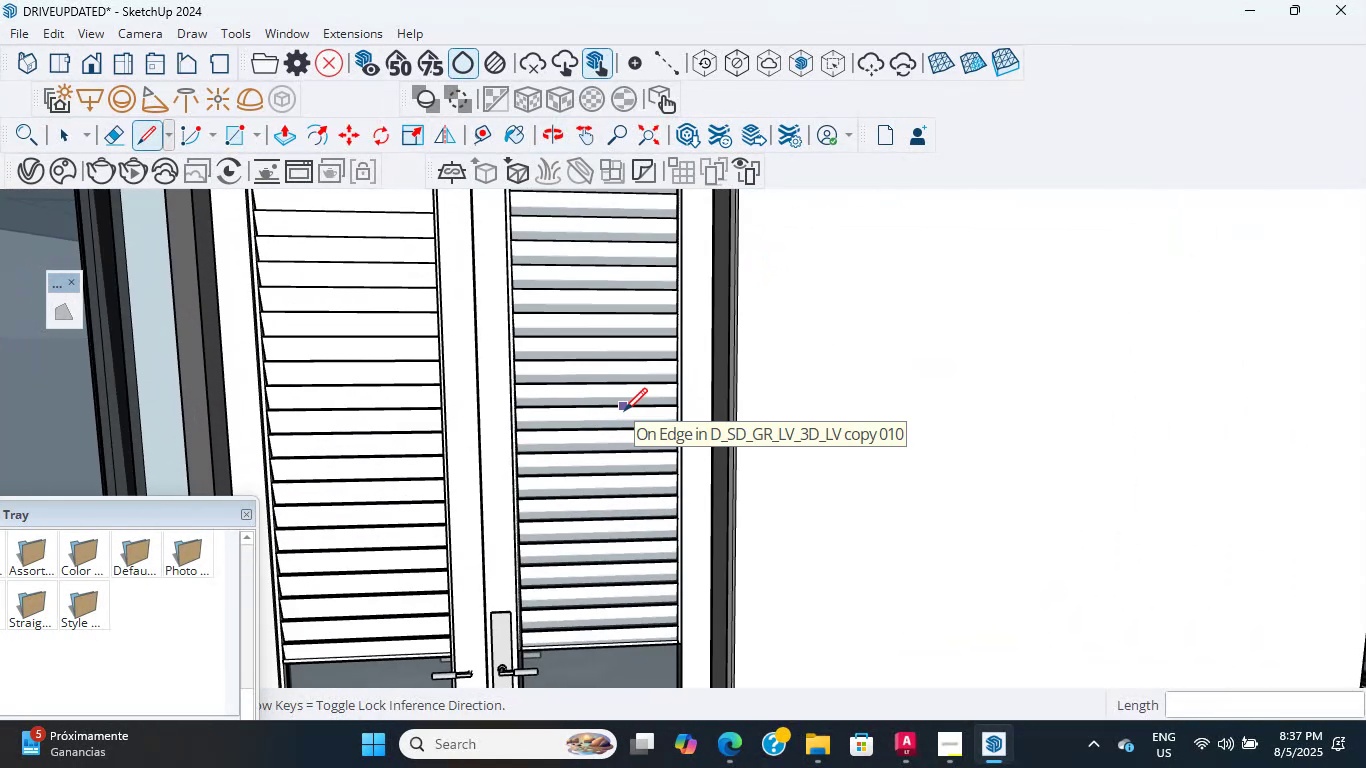 
scroll: coordinate [802, 365], scroll_direction: down, amount: 10.0
 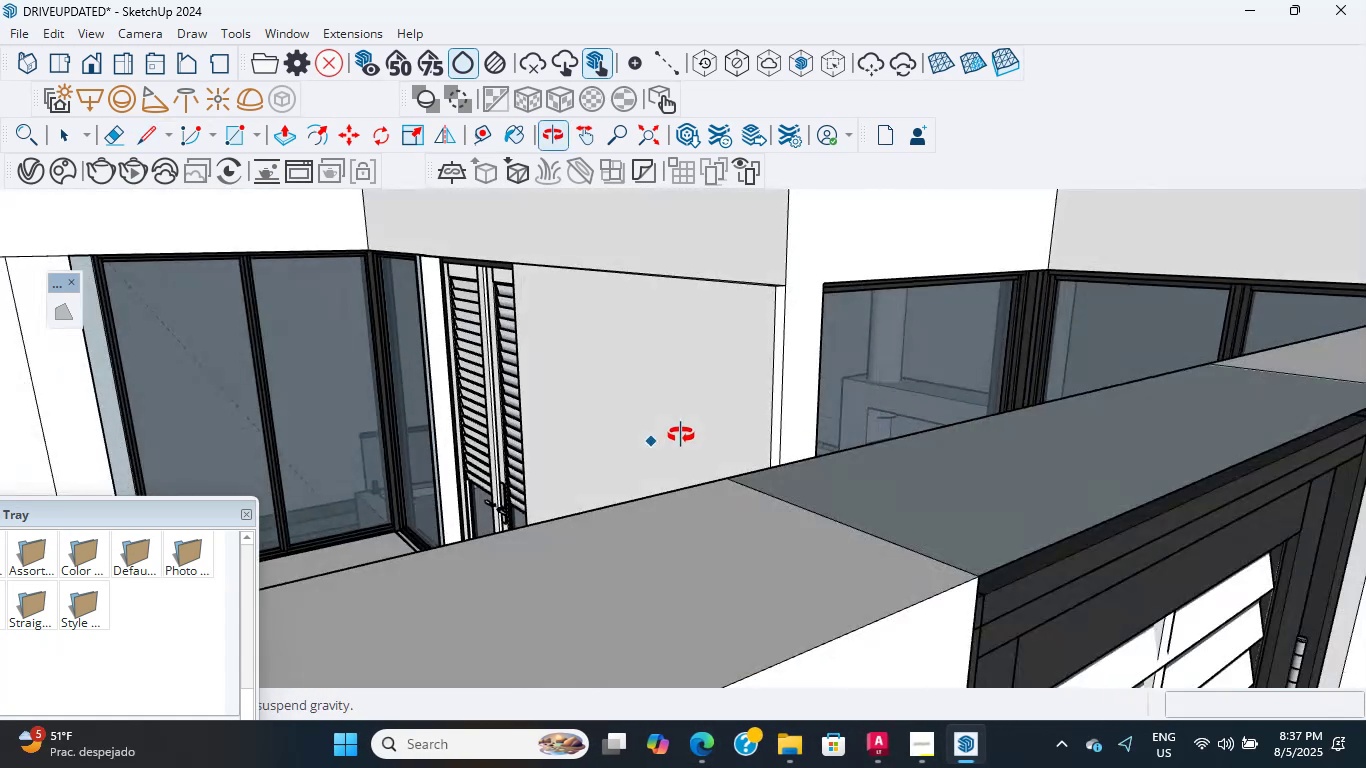 
scroll: coordinate [852, 452], scroll_direction: up, amount: 3.0
 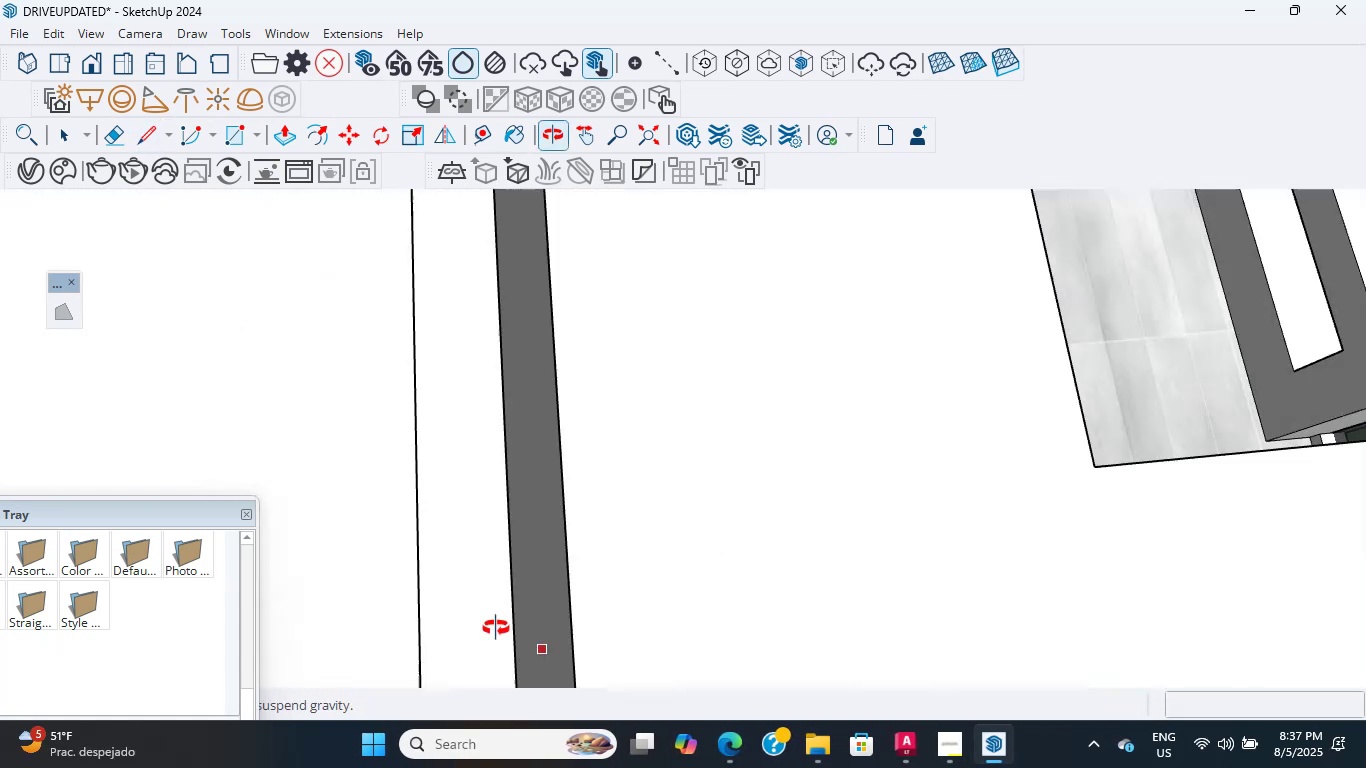 
scroll: coordinate [471, 488], scroll_direction: down, amount: 6.0
 